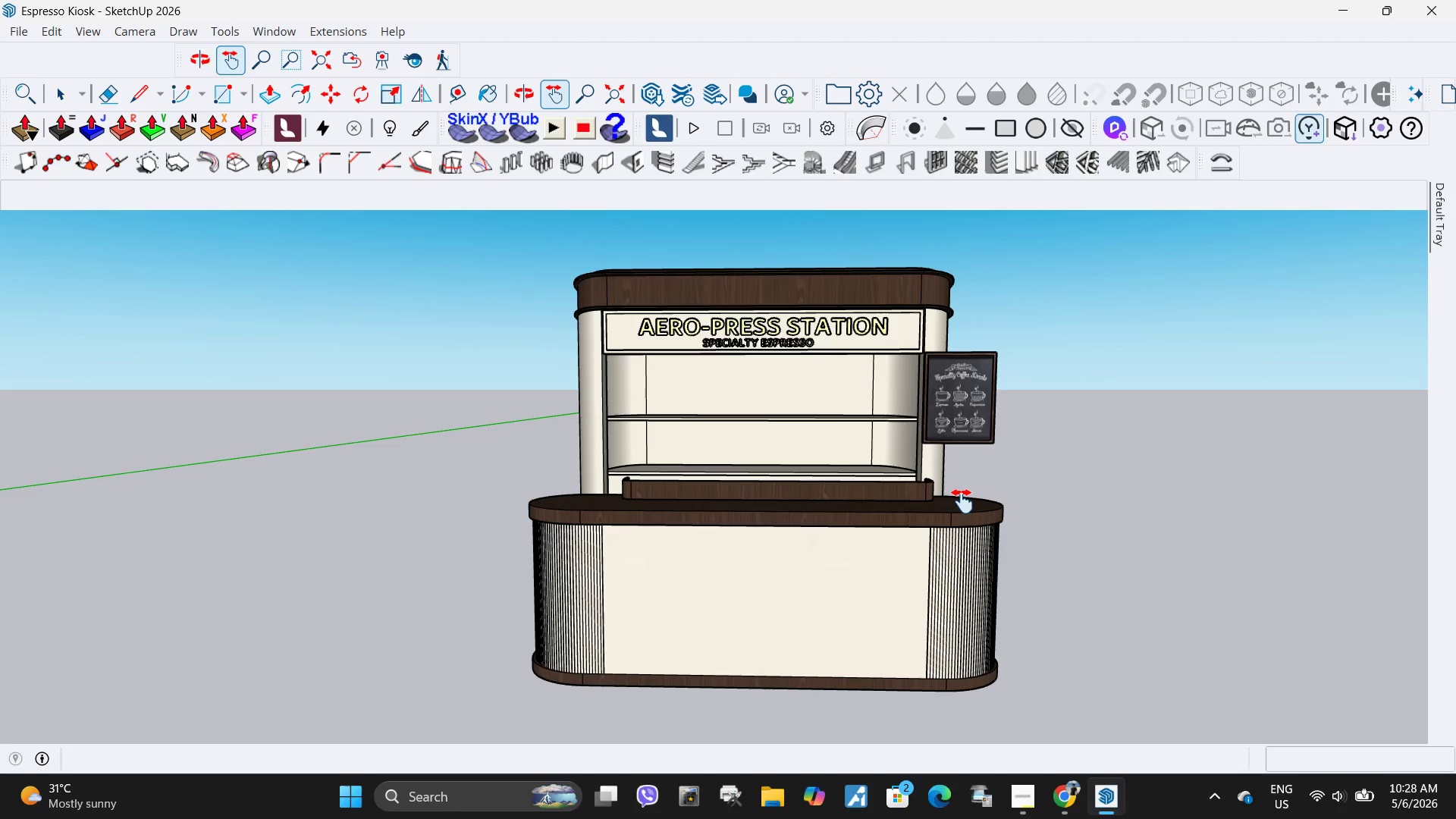 
wait(5.49)
 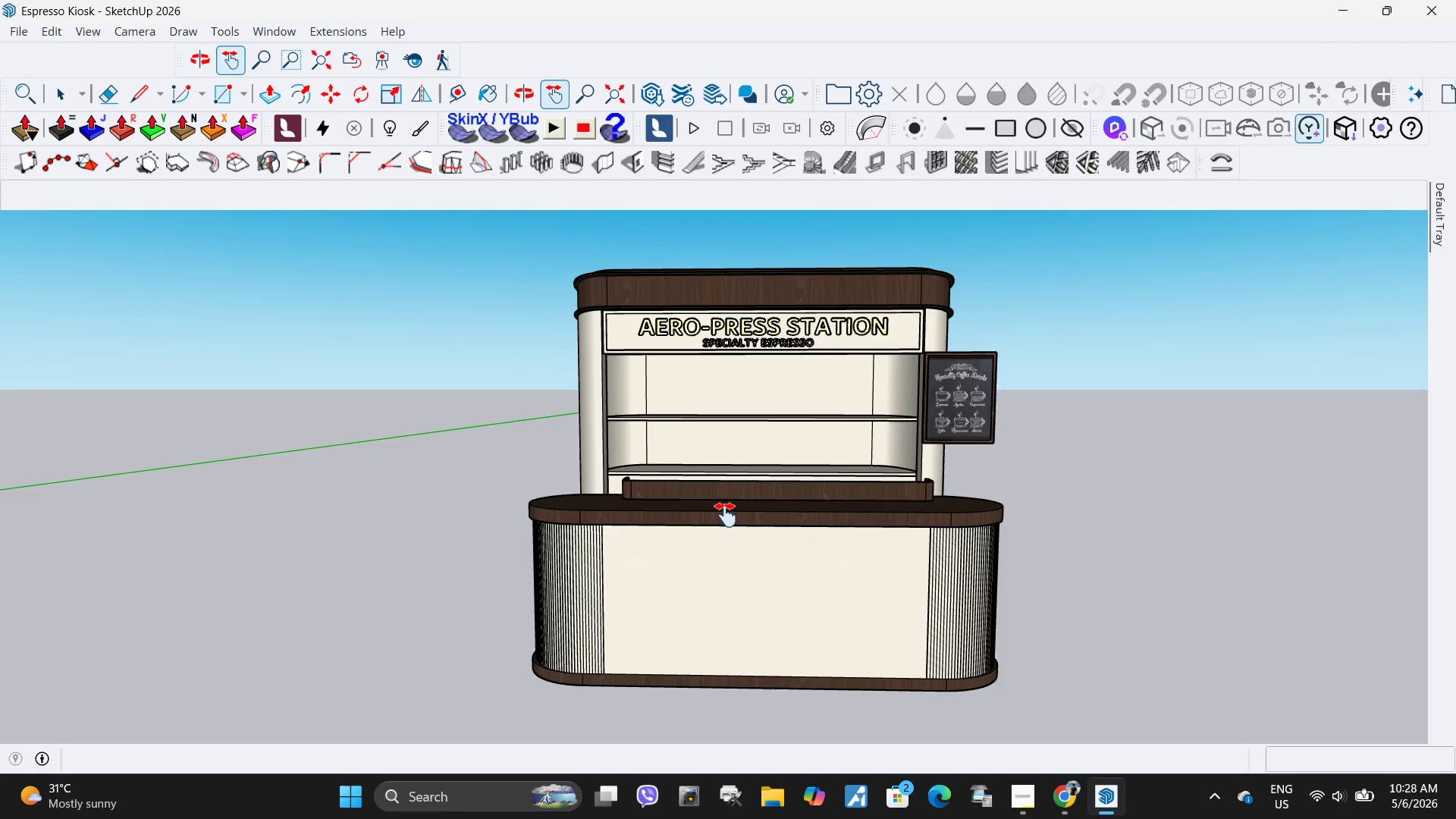 
mouse_move([1439, 264])
 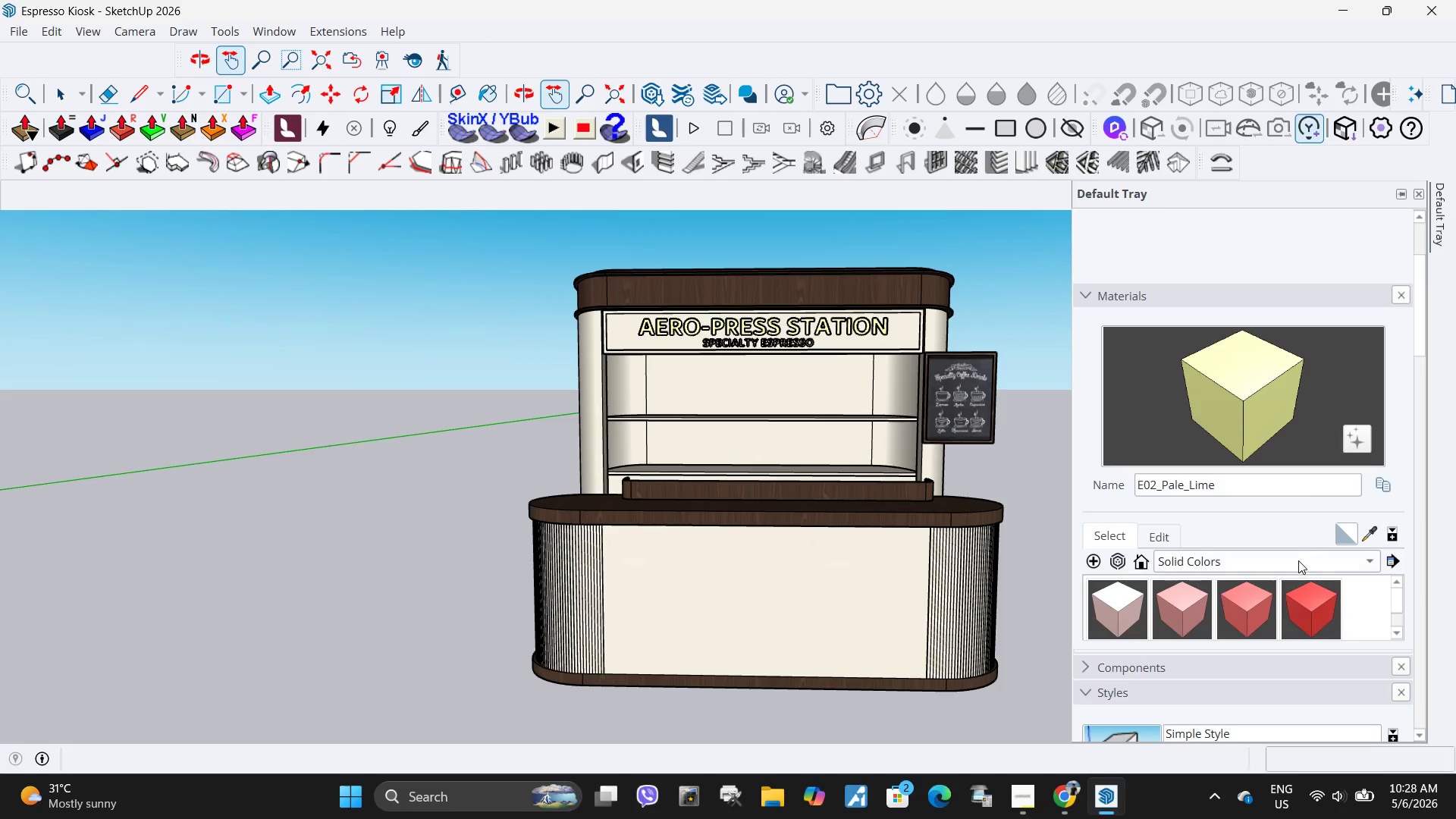 
left_click([1298, 560])
 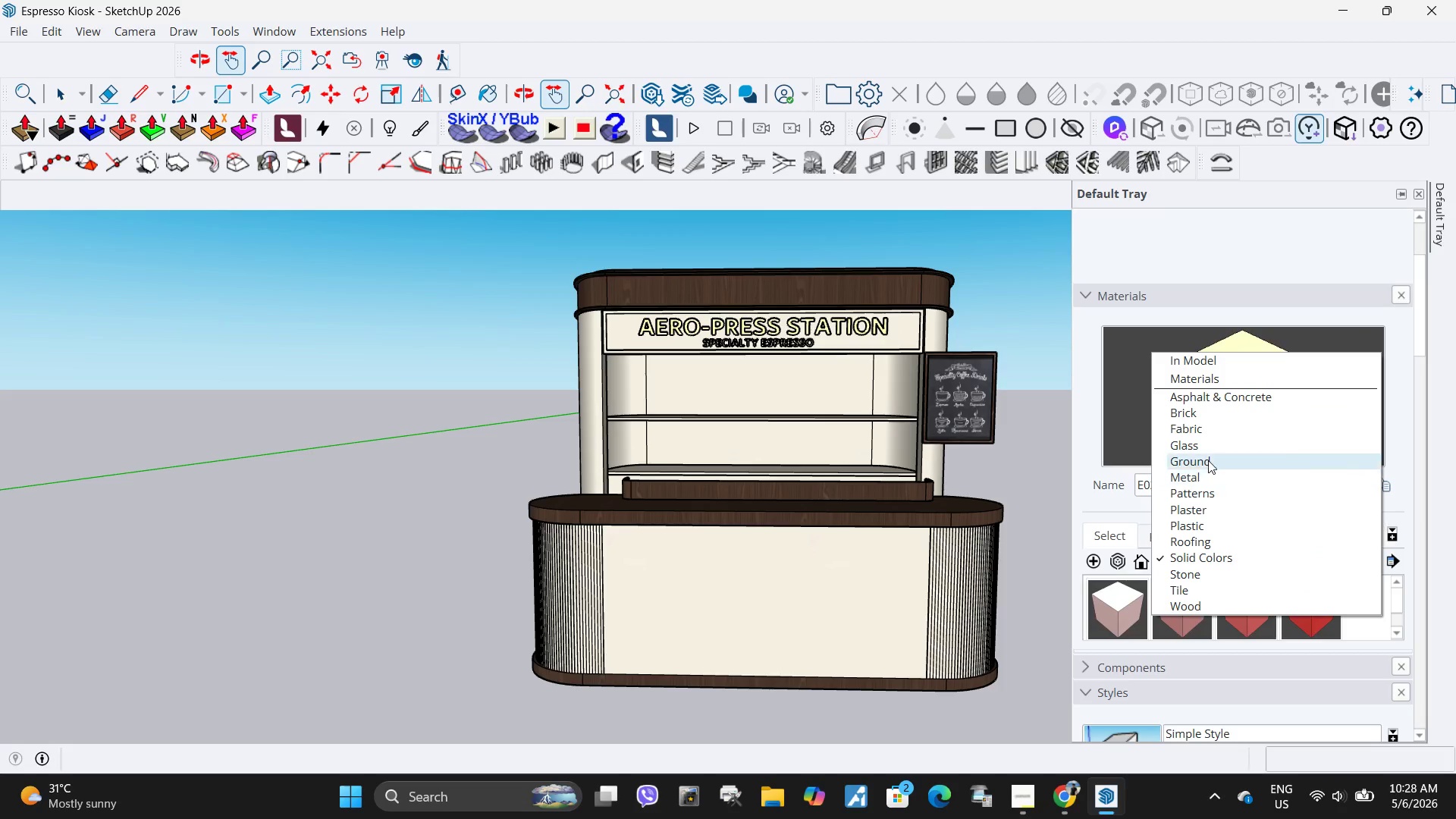 
scroll: coordinate [1221, 563], scroll_direction: down, amount: 2.0
 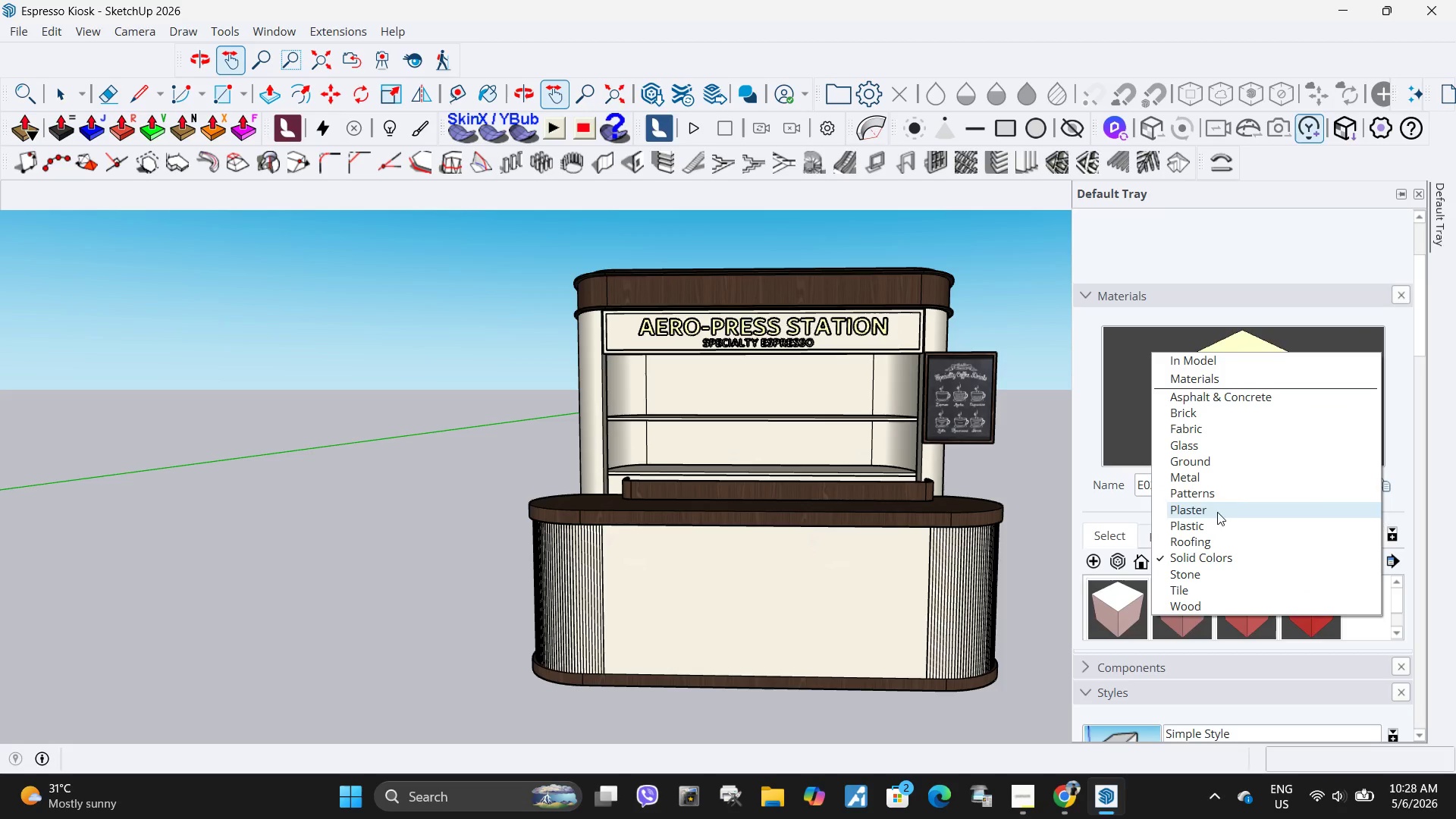 
left_click([1213, 475])
 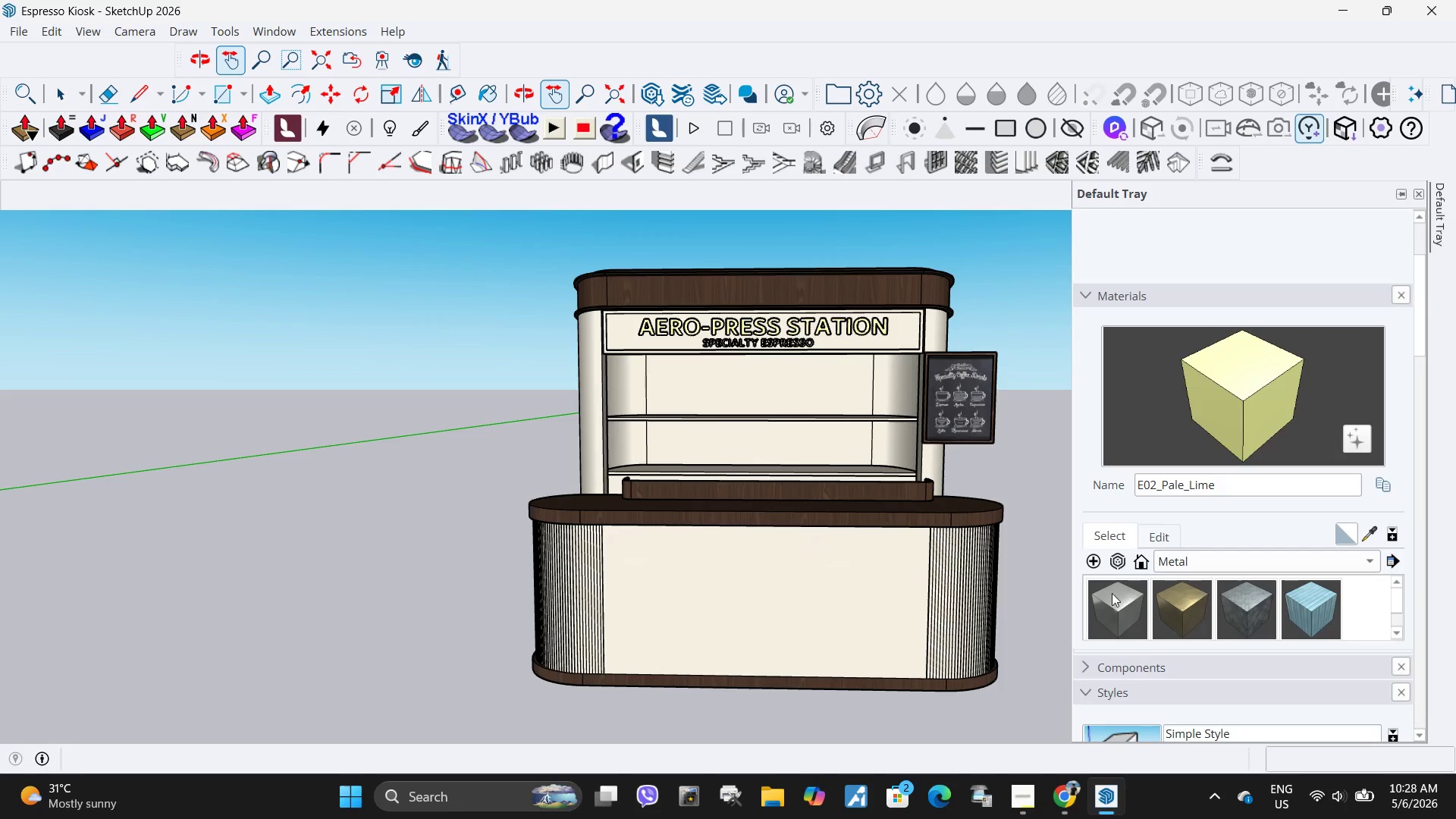 
left_click([1111, 592])
 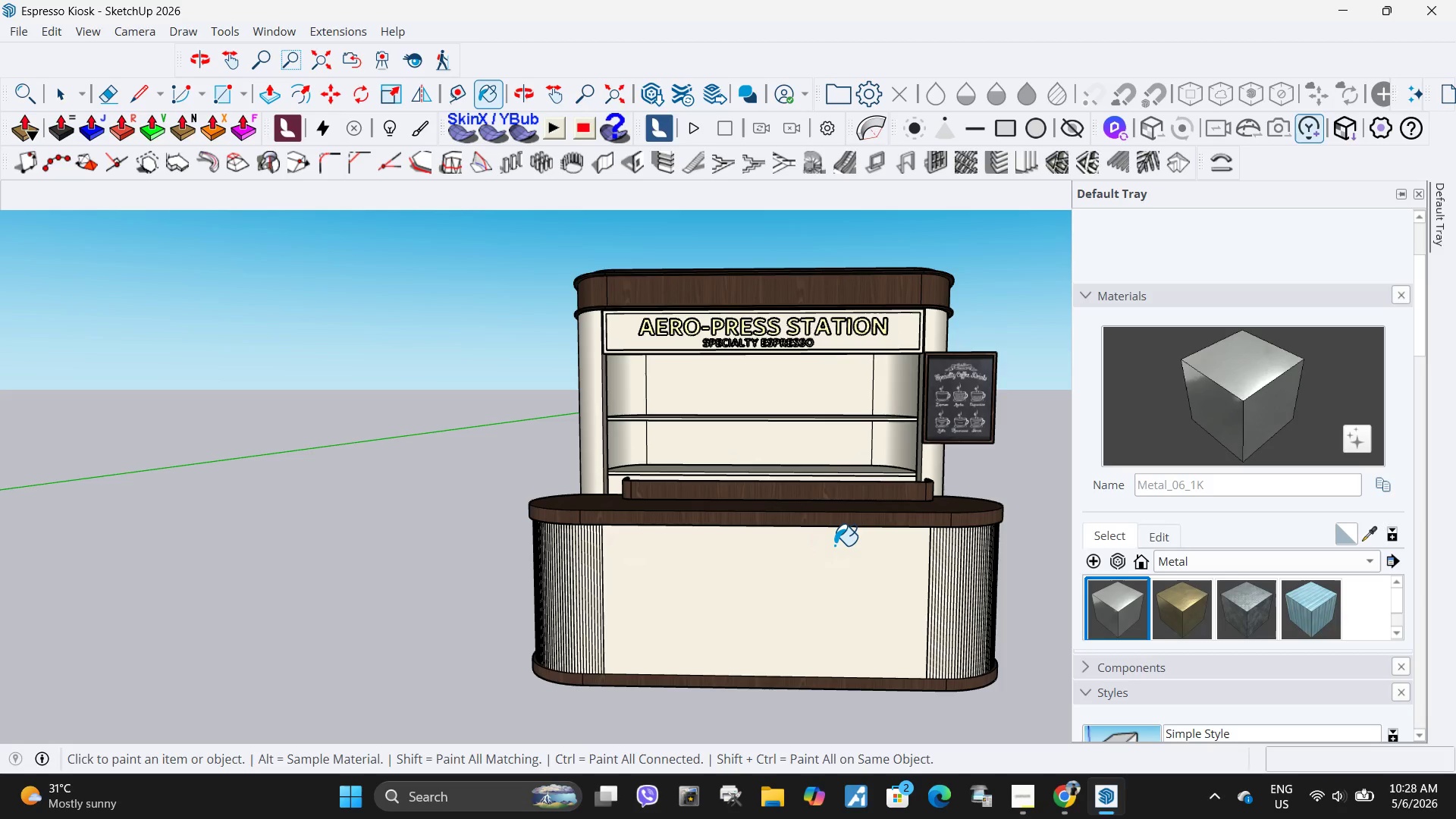 
scroll: coordinate [742, 472], scroll_direction: up, amount: 2.0
 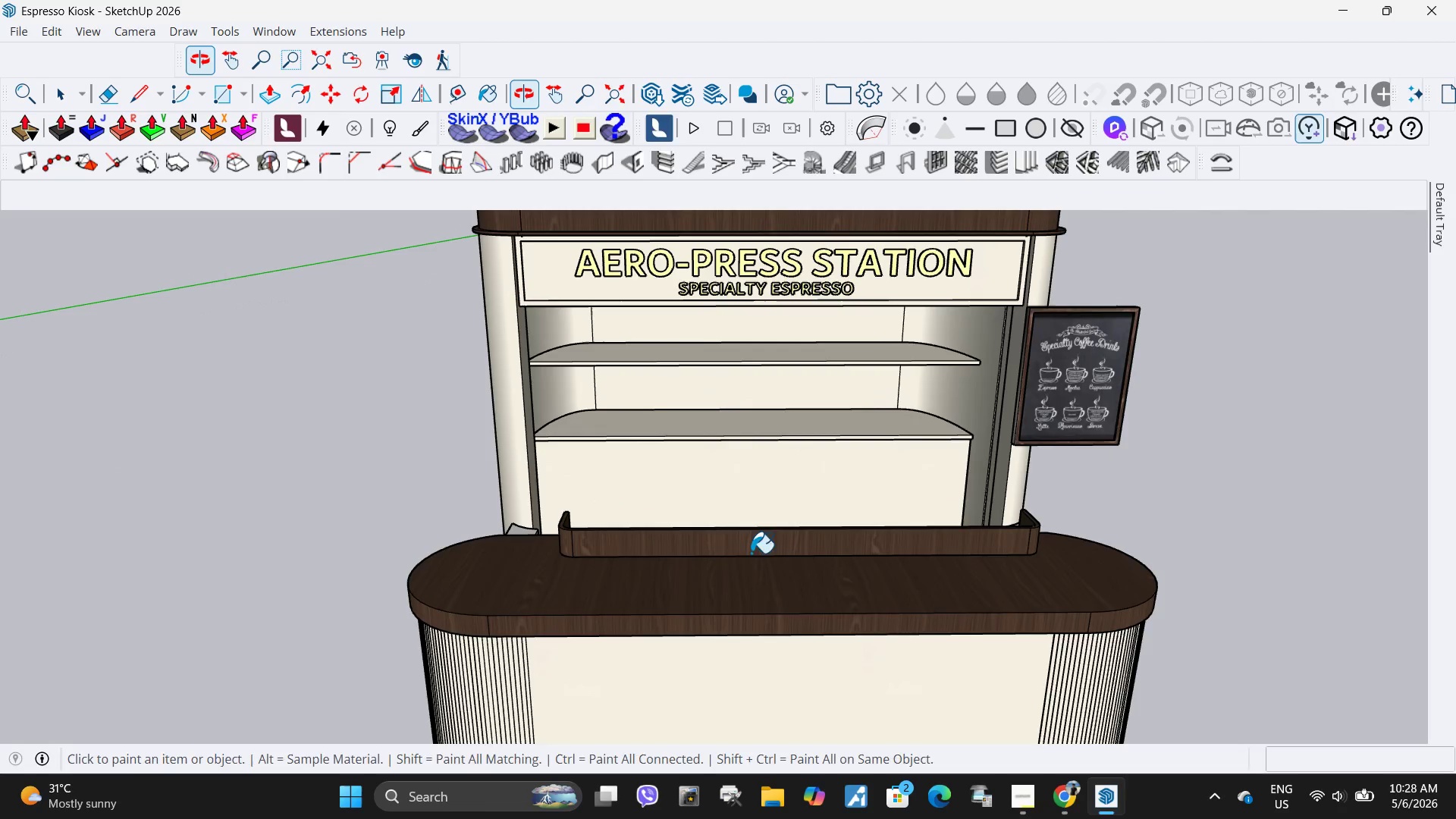 
key(Space)
 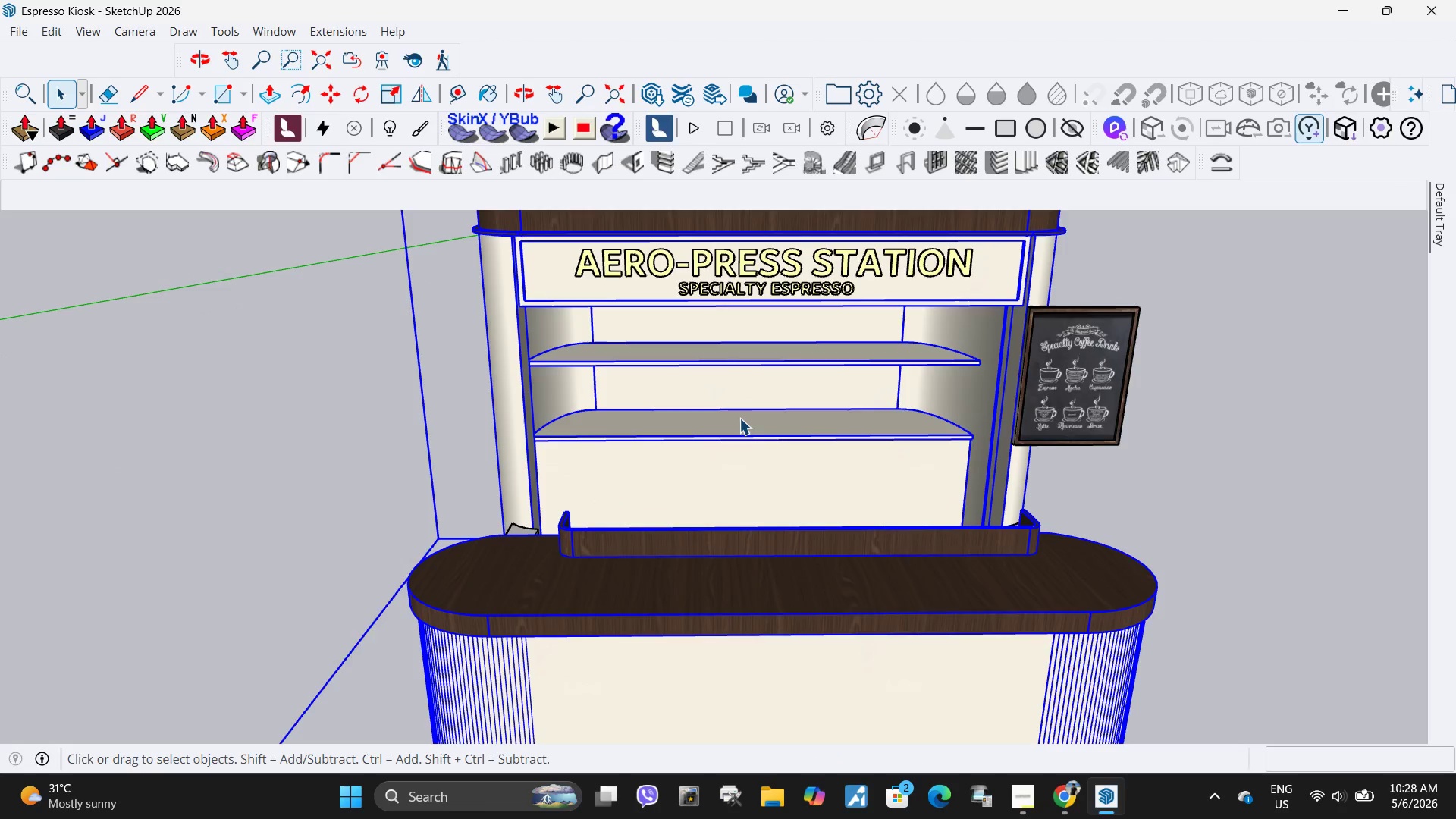 
double_click([739, 418])
 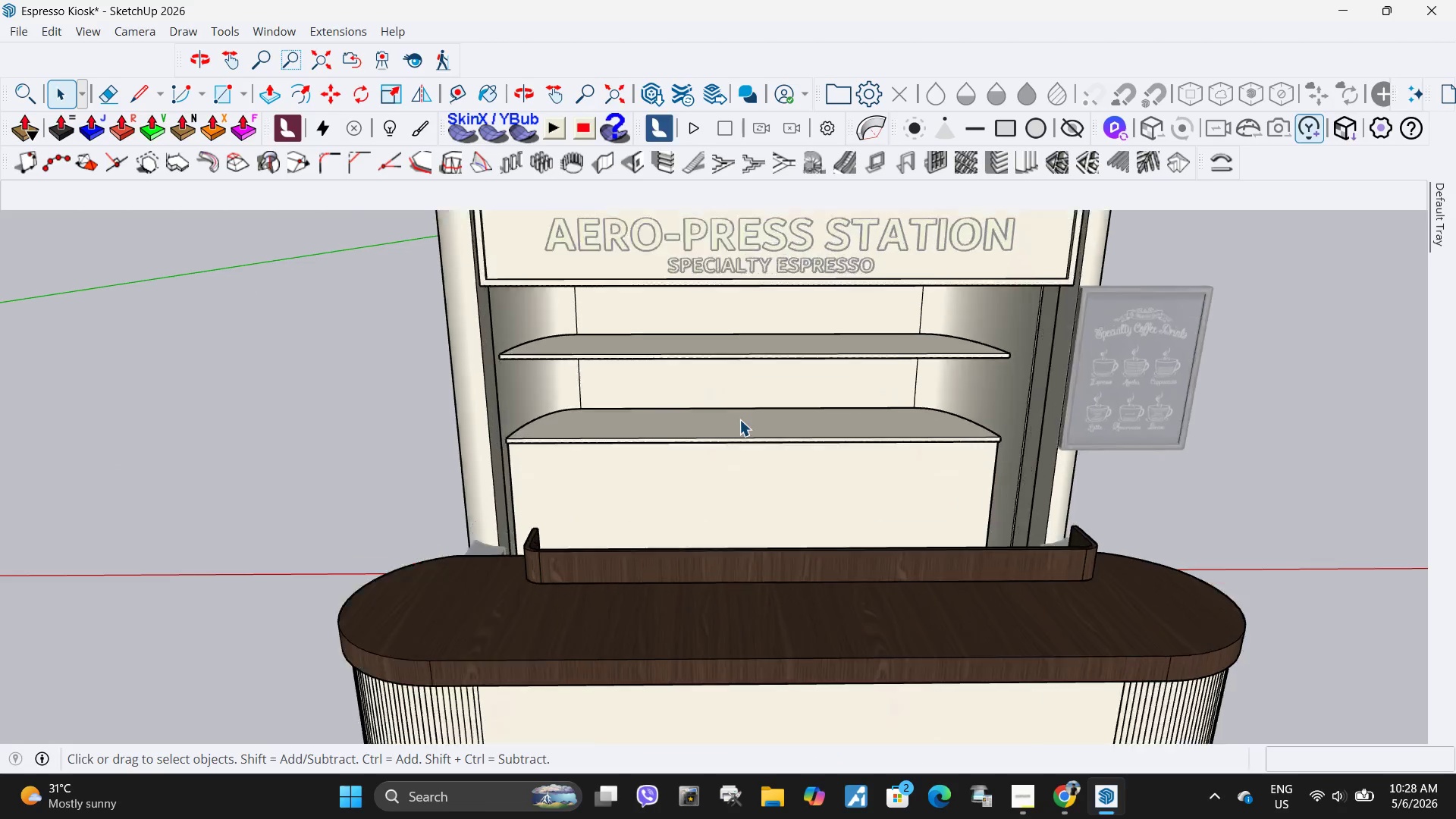 
scroll: coordinate [739, 419], scroll_direction: up, amount: 5.0
 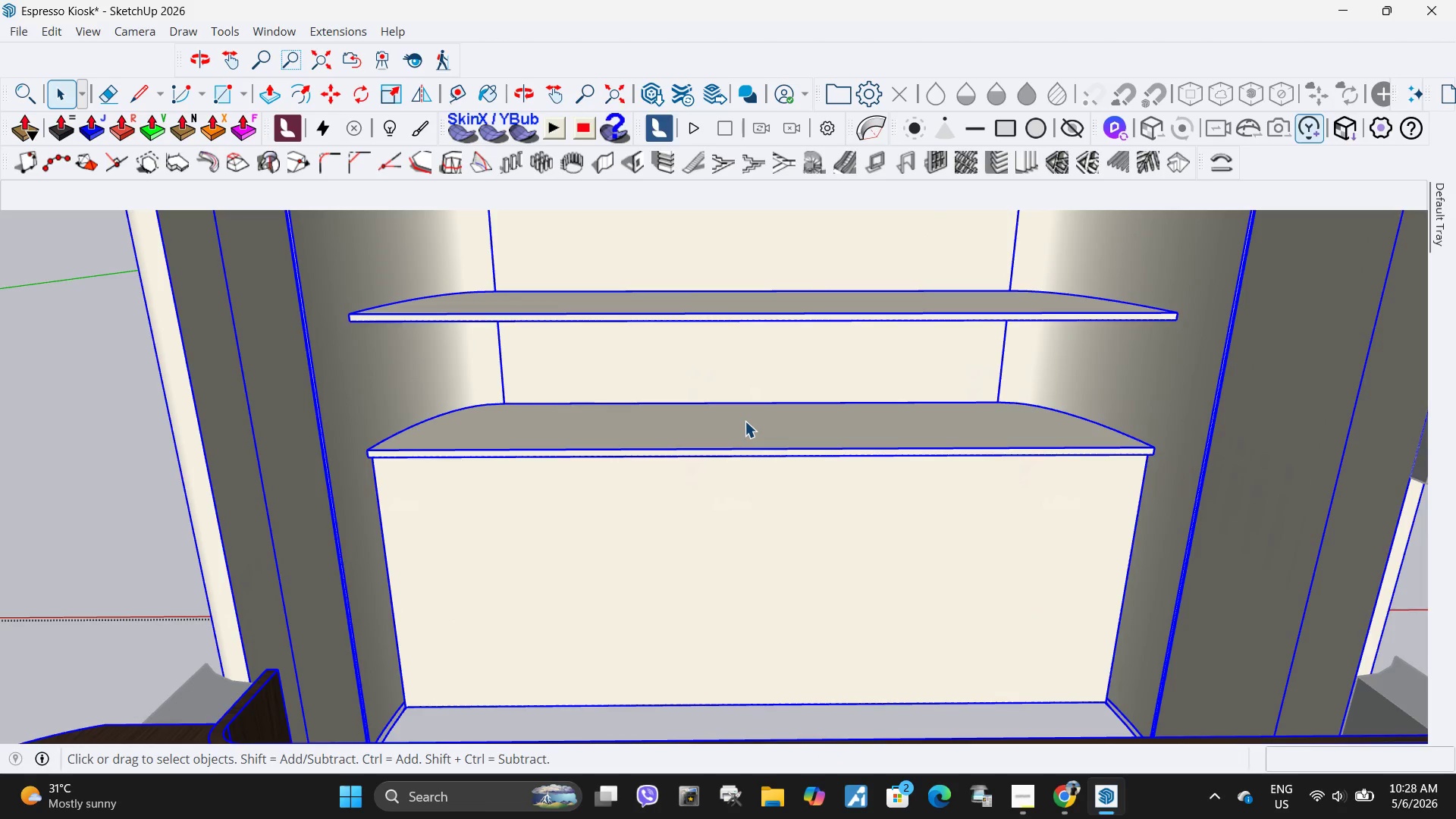 
double_click([745, 421])
 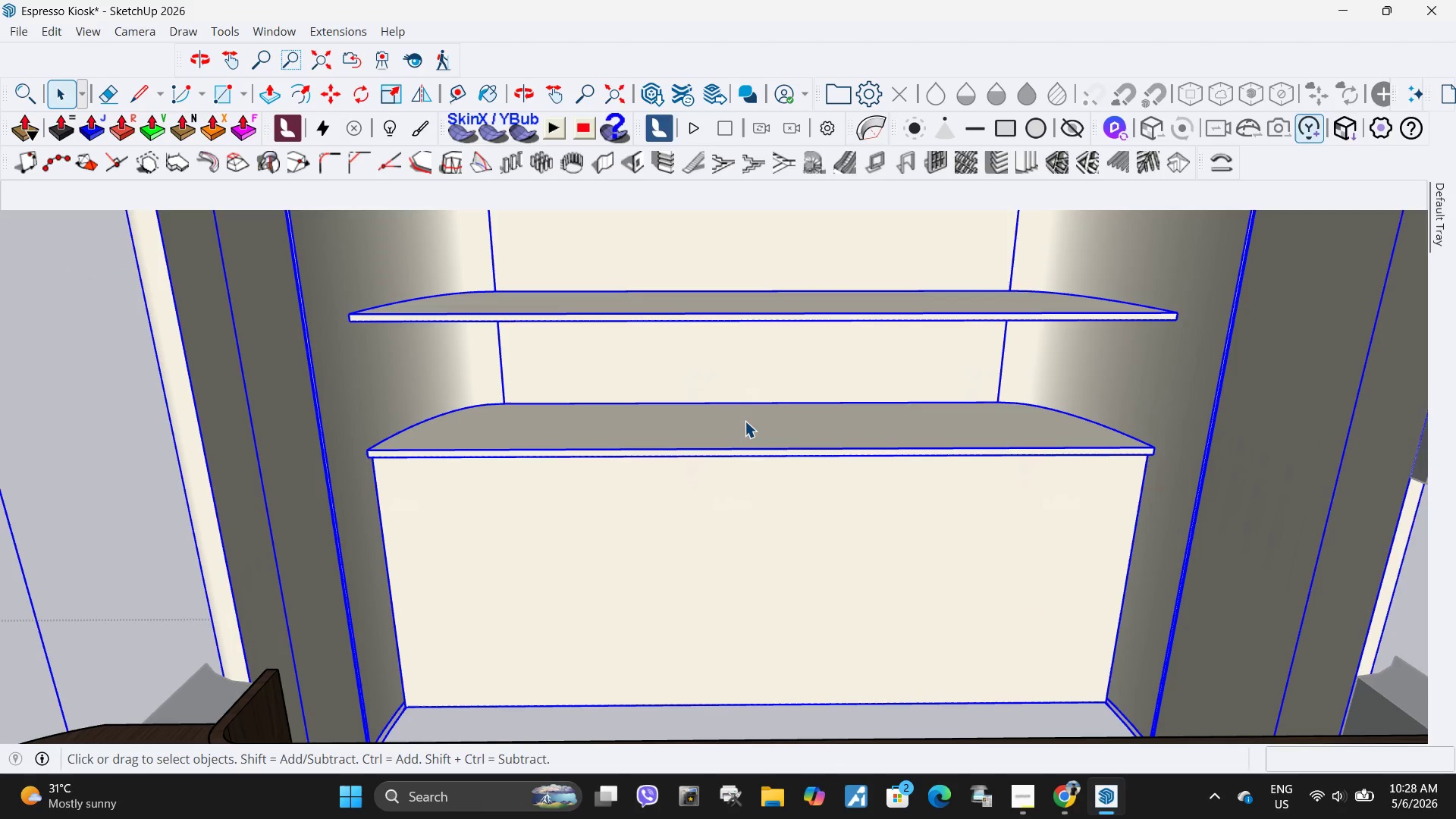 
triple_click([745, 421])
 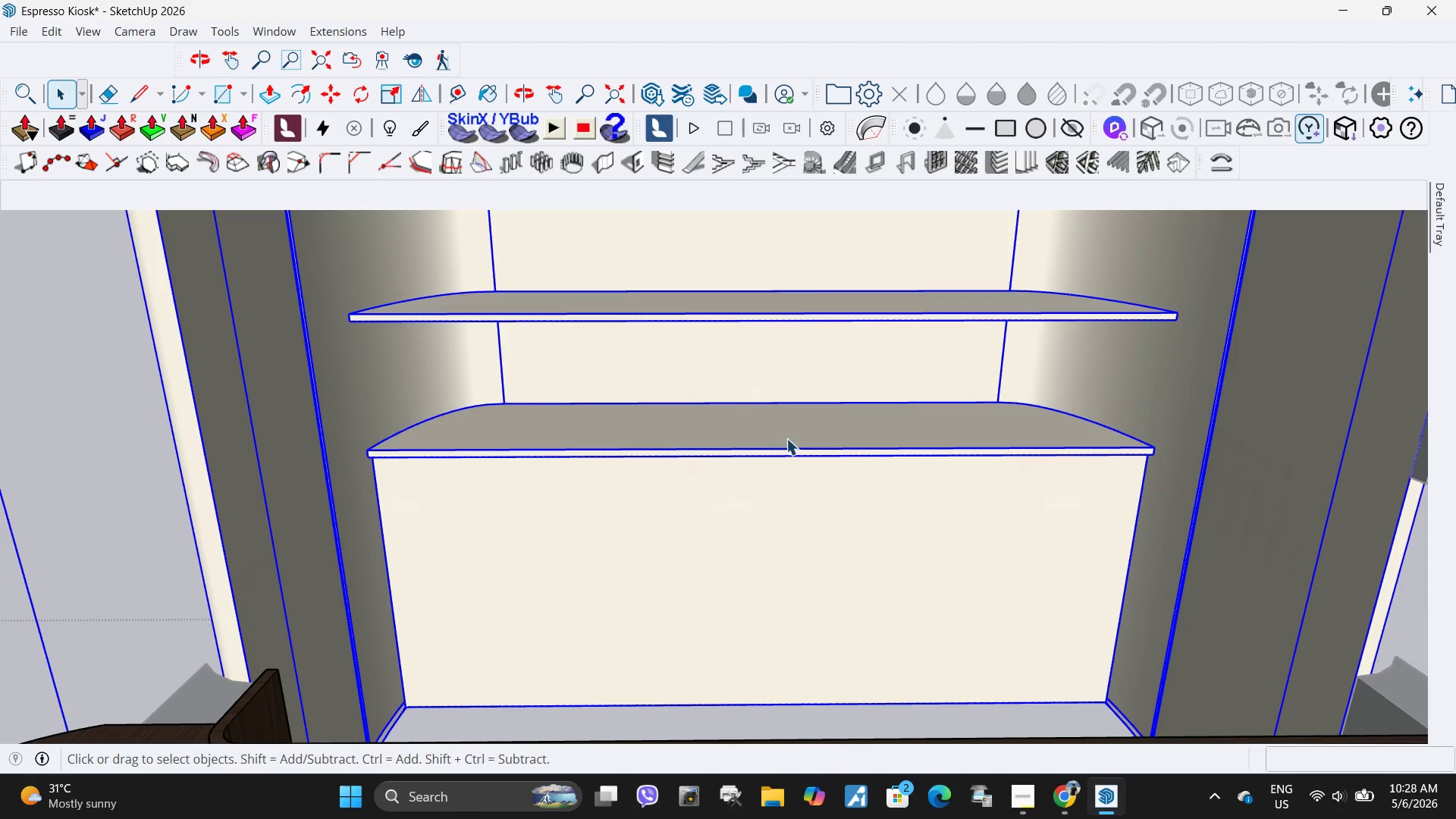 
triple_click([787, 438])
 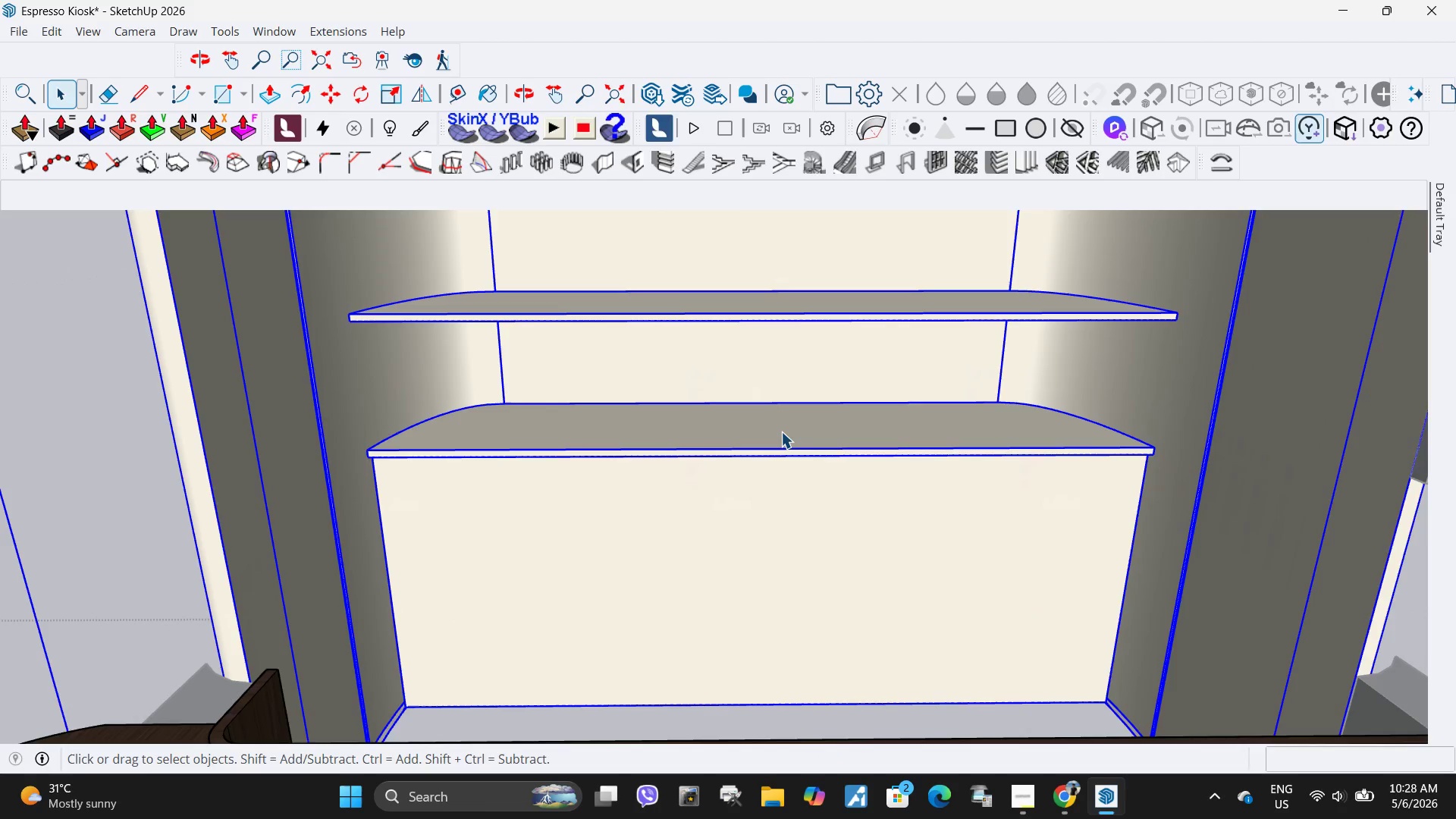 
triple_click([781, 431])
 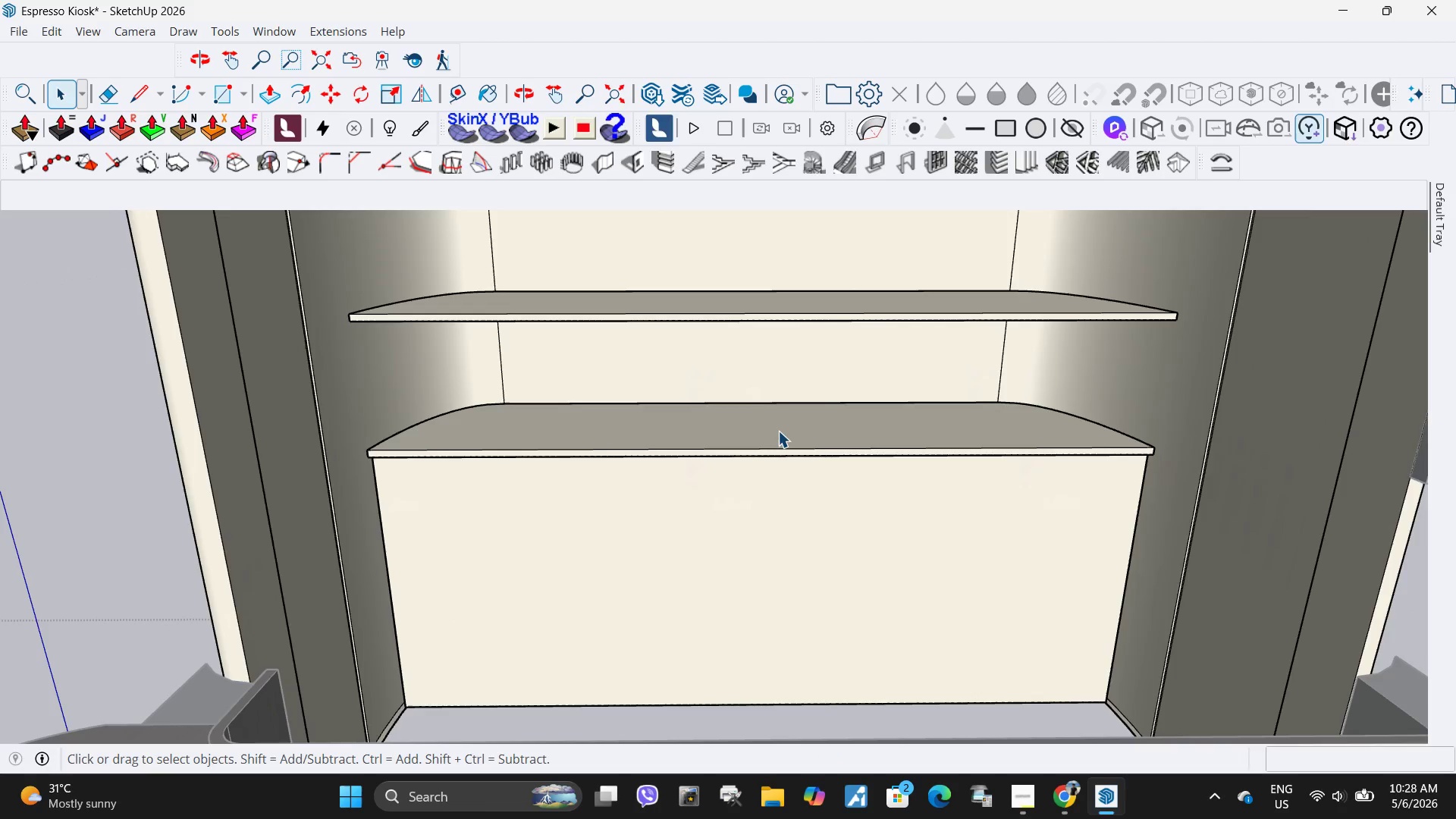 
triple_click([778, 431])
 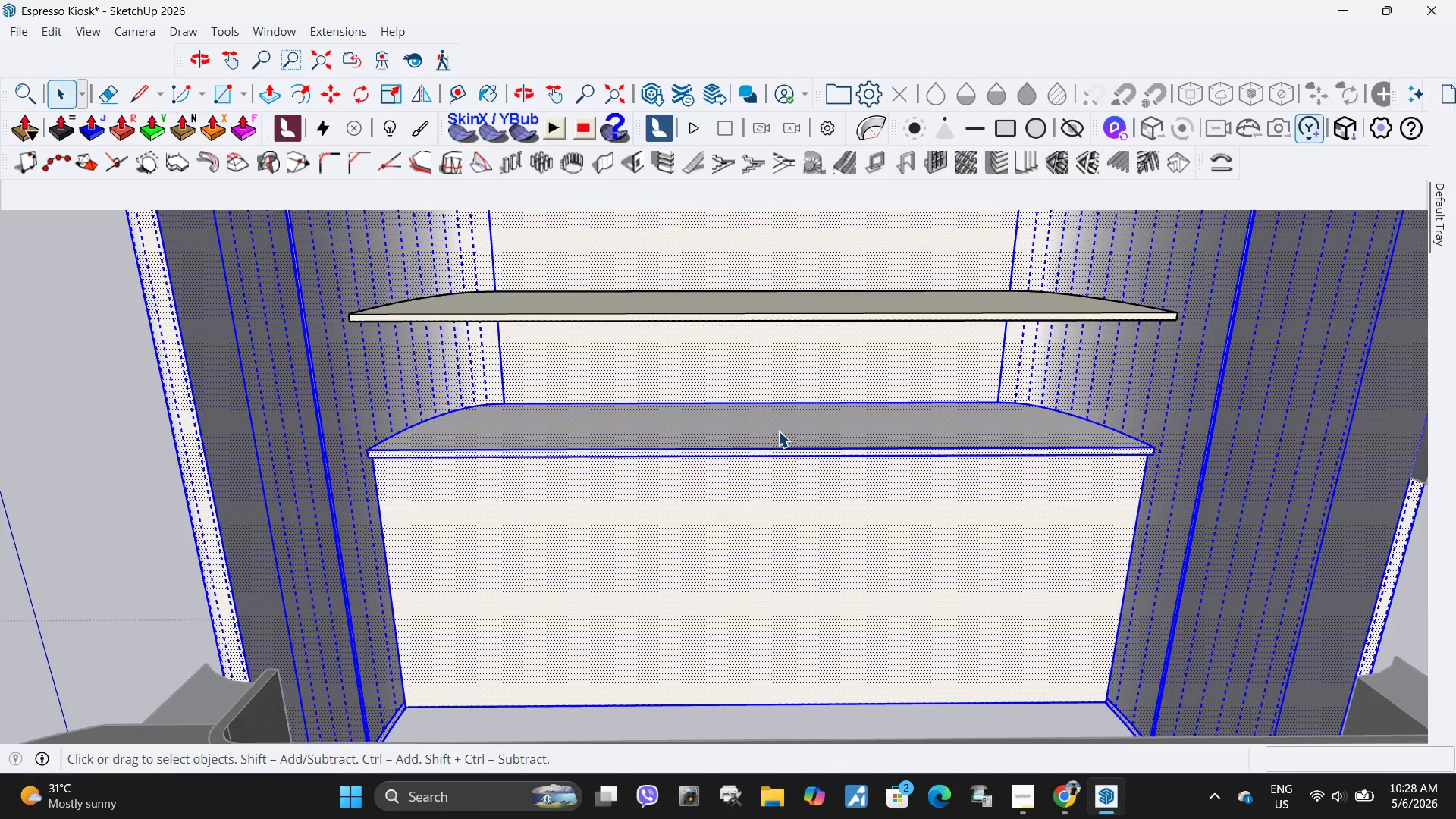 
triple_click([778, 431])
 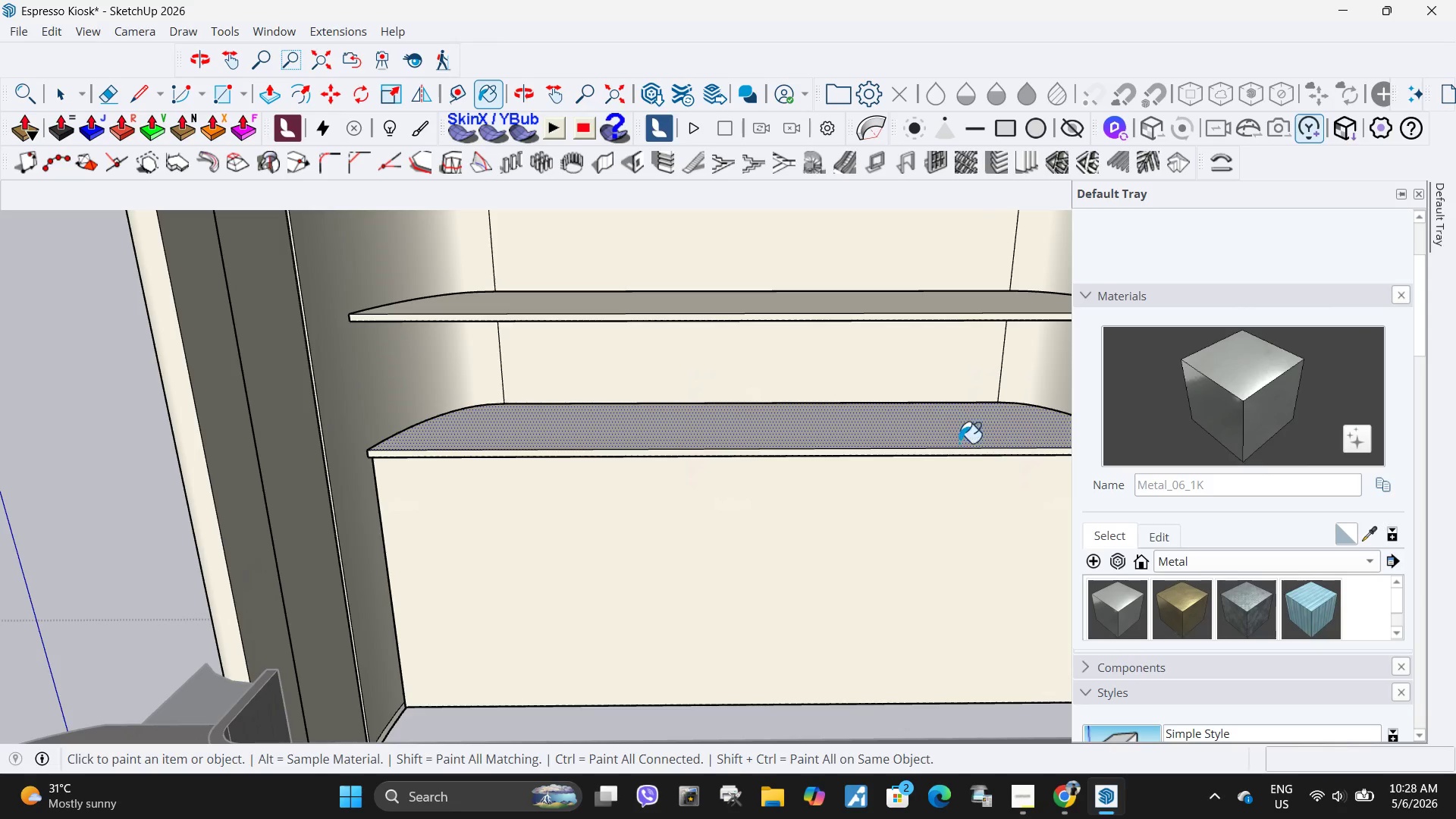 
scroll: coordinate [780, 417], scroll_direction: up, amount: 13.0
 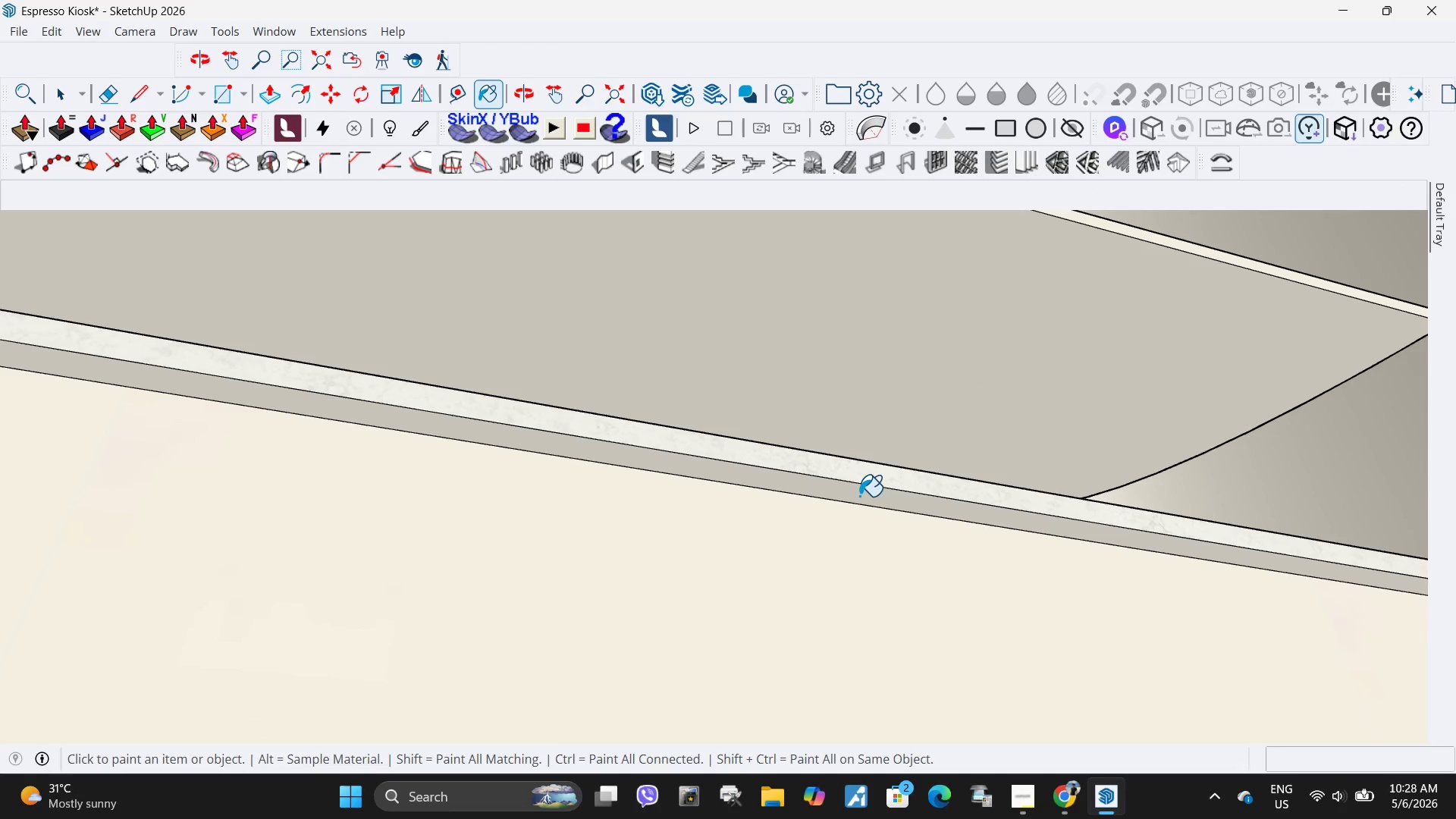 
double_click([930, 352])
 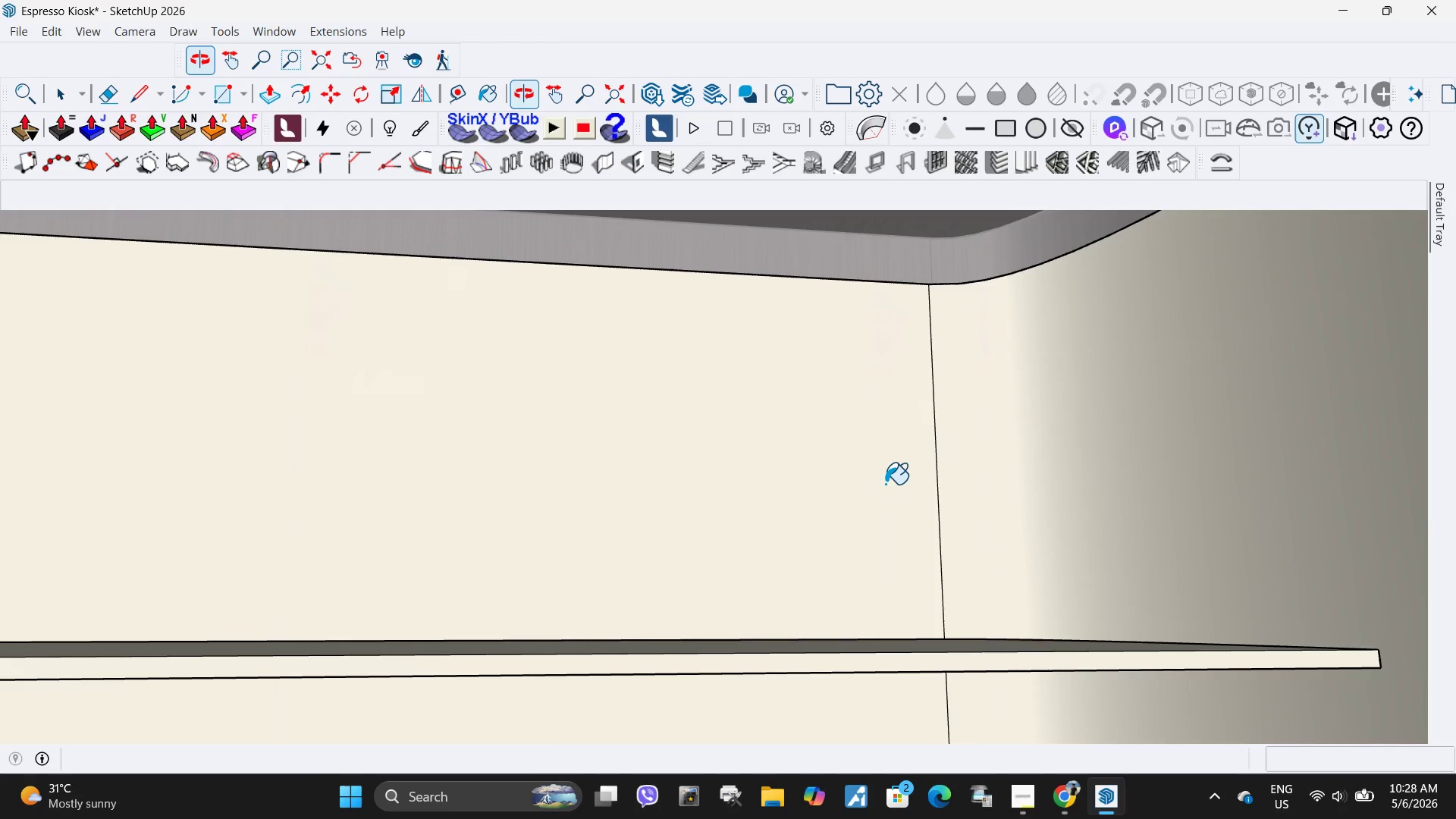 
scroll: coordinate [899, 466], scroll_direction: down, amount: 9.0
 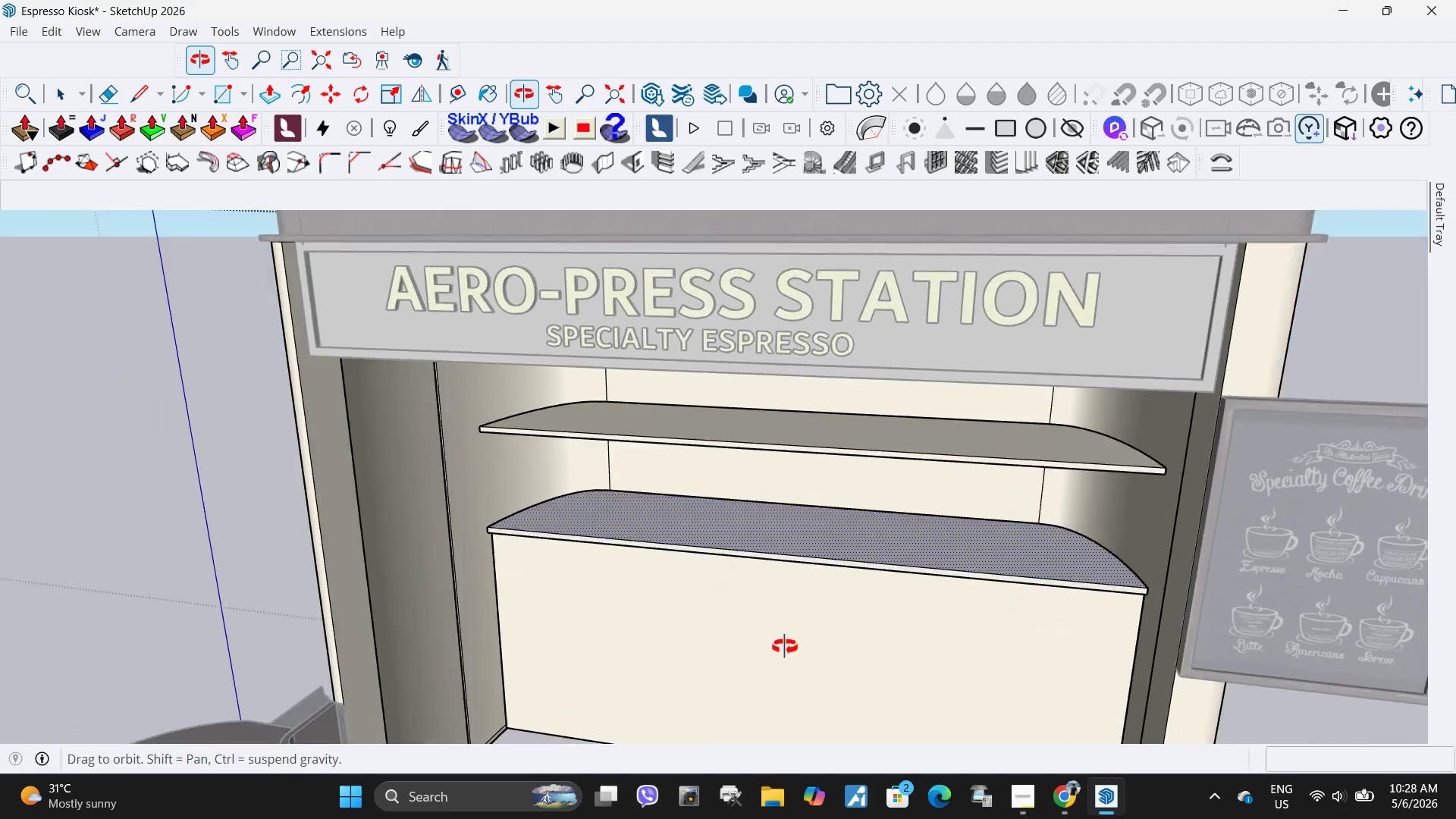 
left_click([829, 447])
 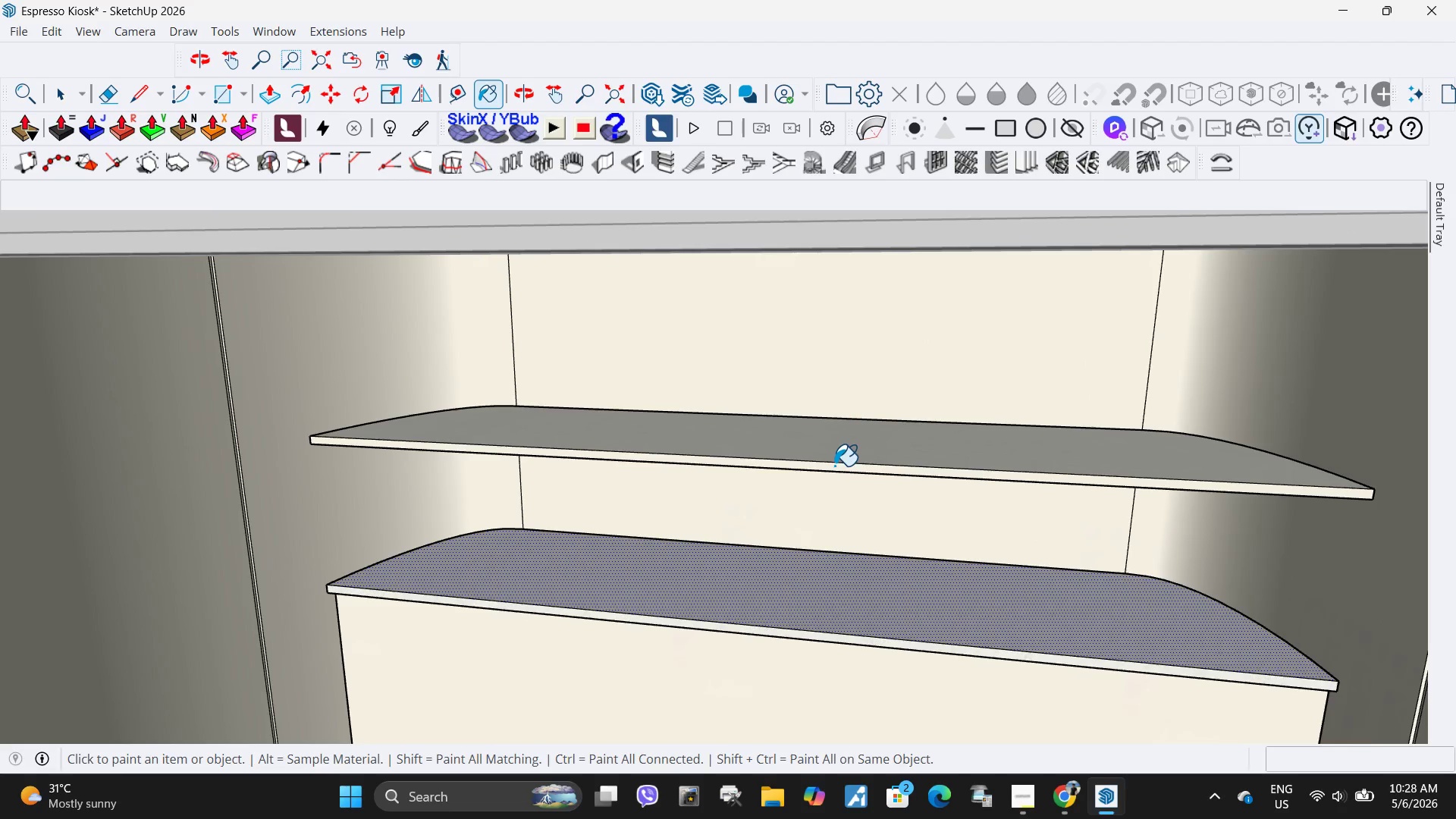 
scroll: coordinate [816, 450], scroll_direction: up, amount: 4.0
 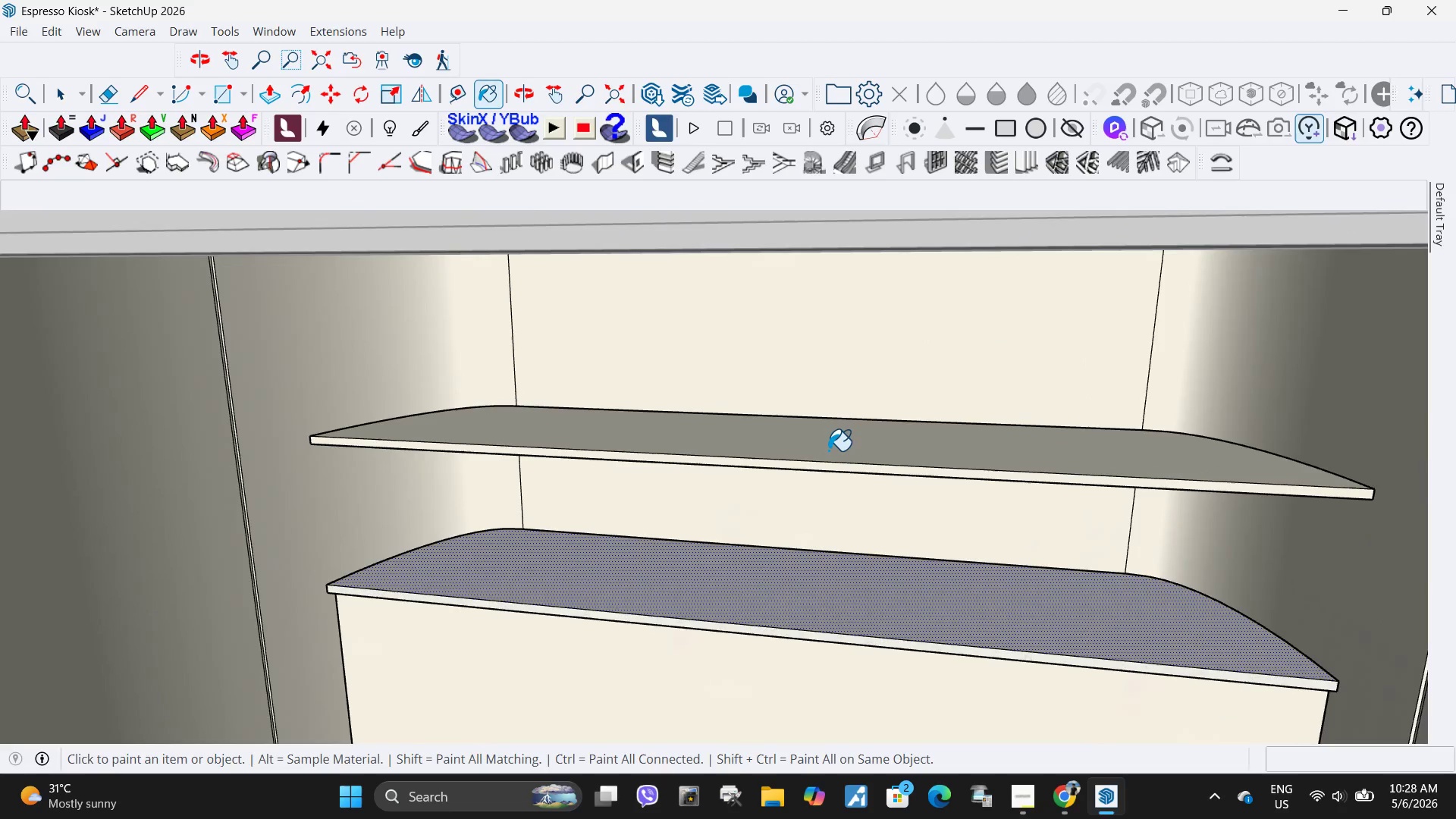 
left_click([834, 466])
 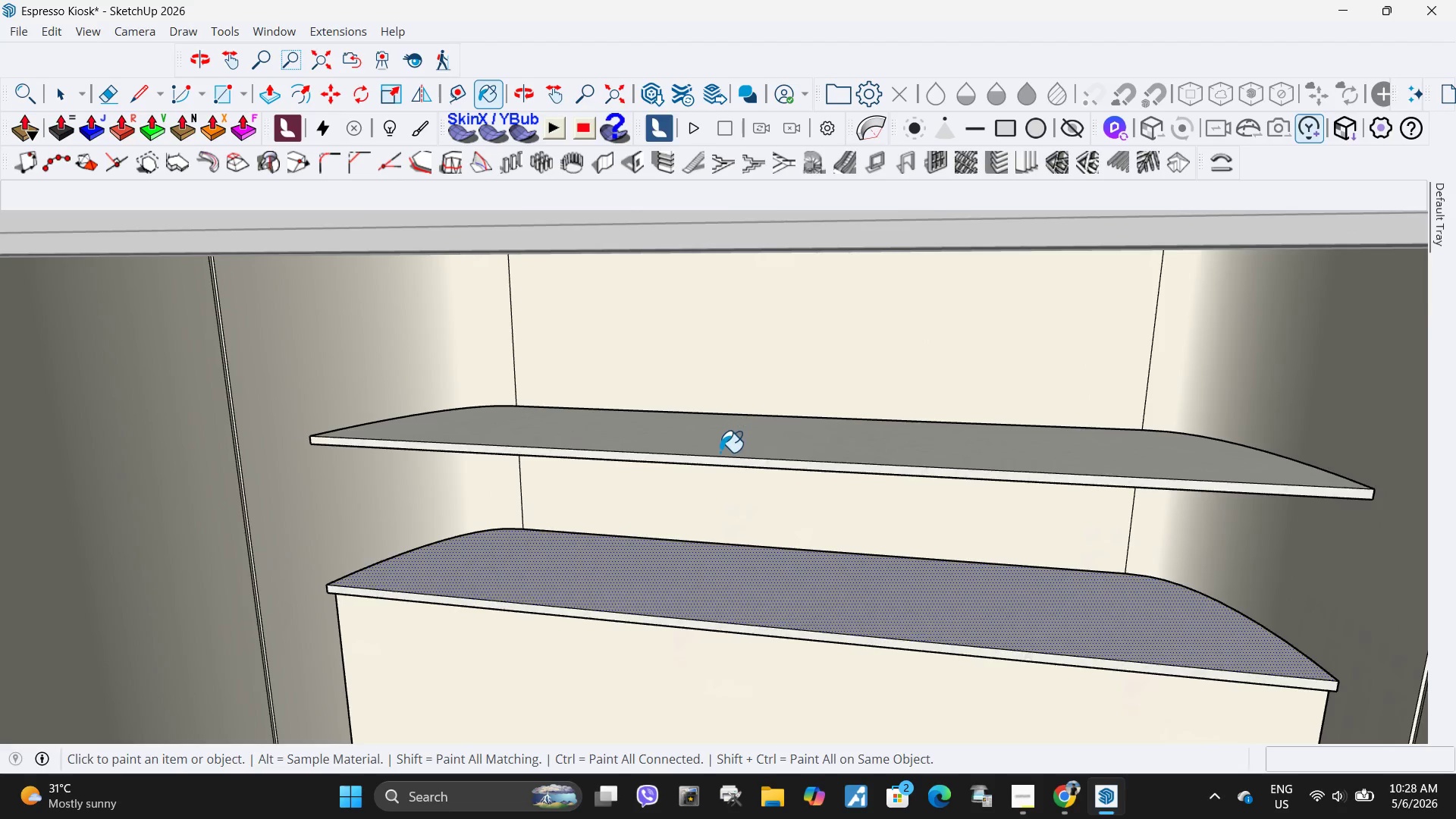 
scroll: coordinate [829, 457], scroll_direction: down, amount: 15.0
 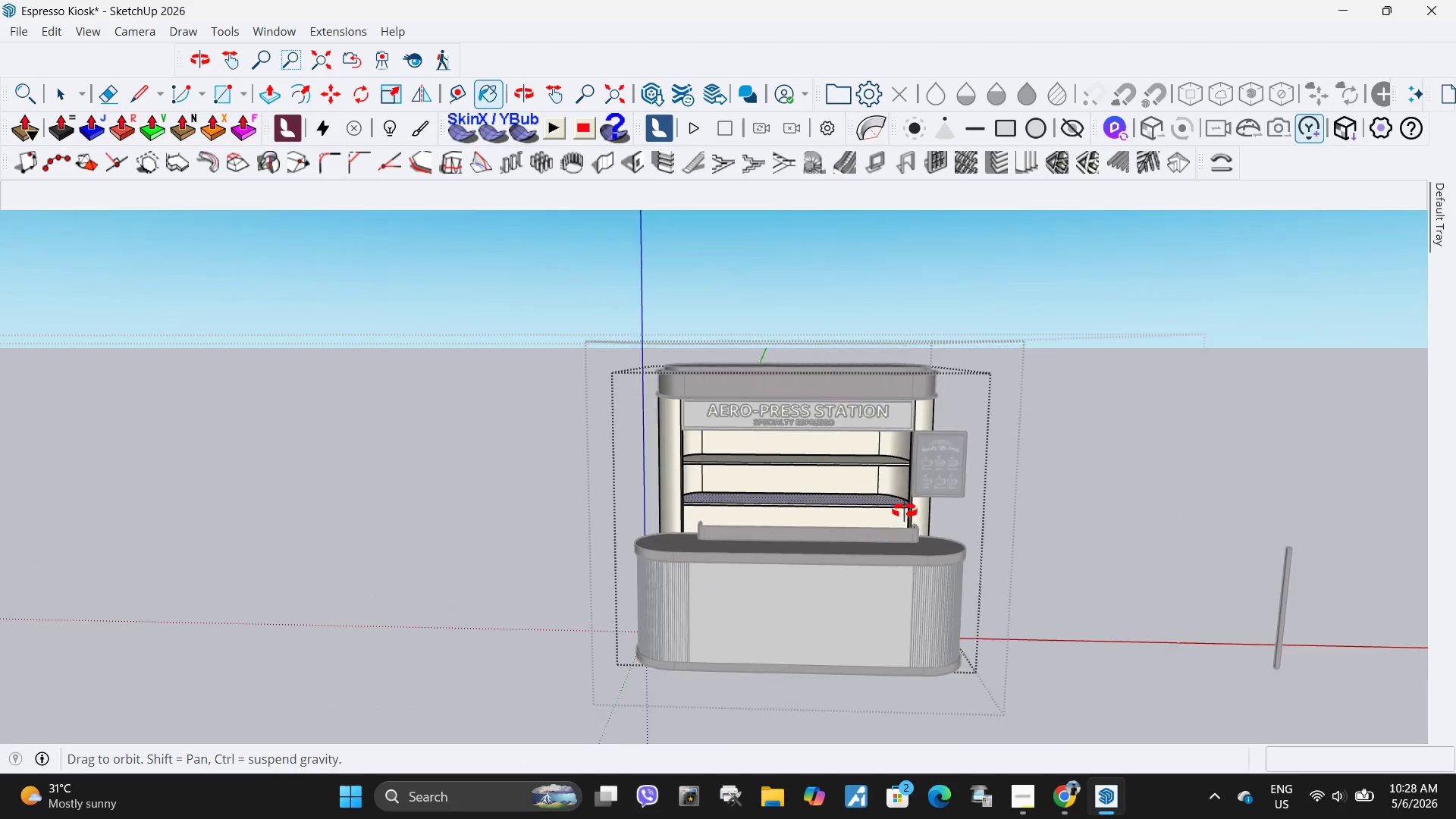 
key(Space)
 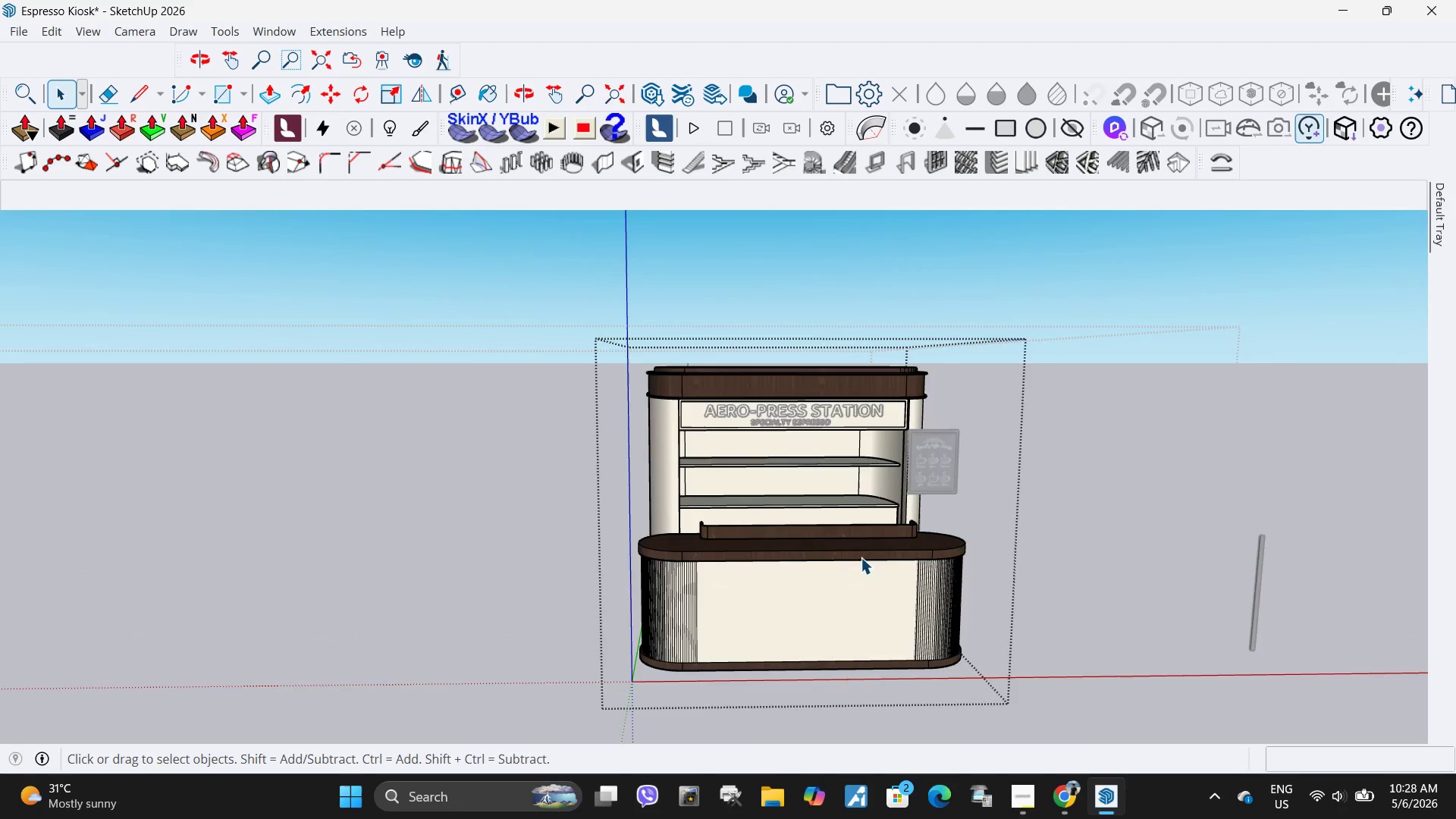 
key(Escape)
 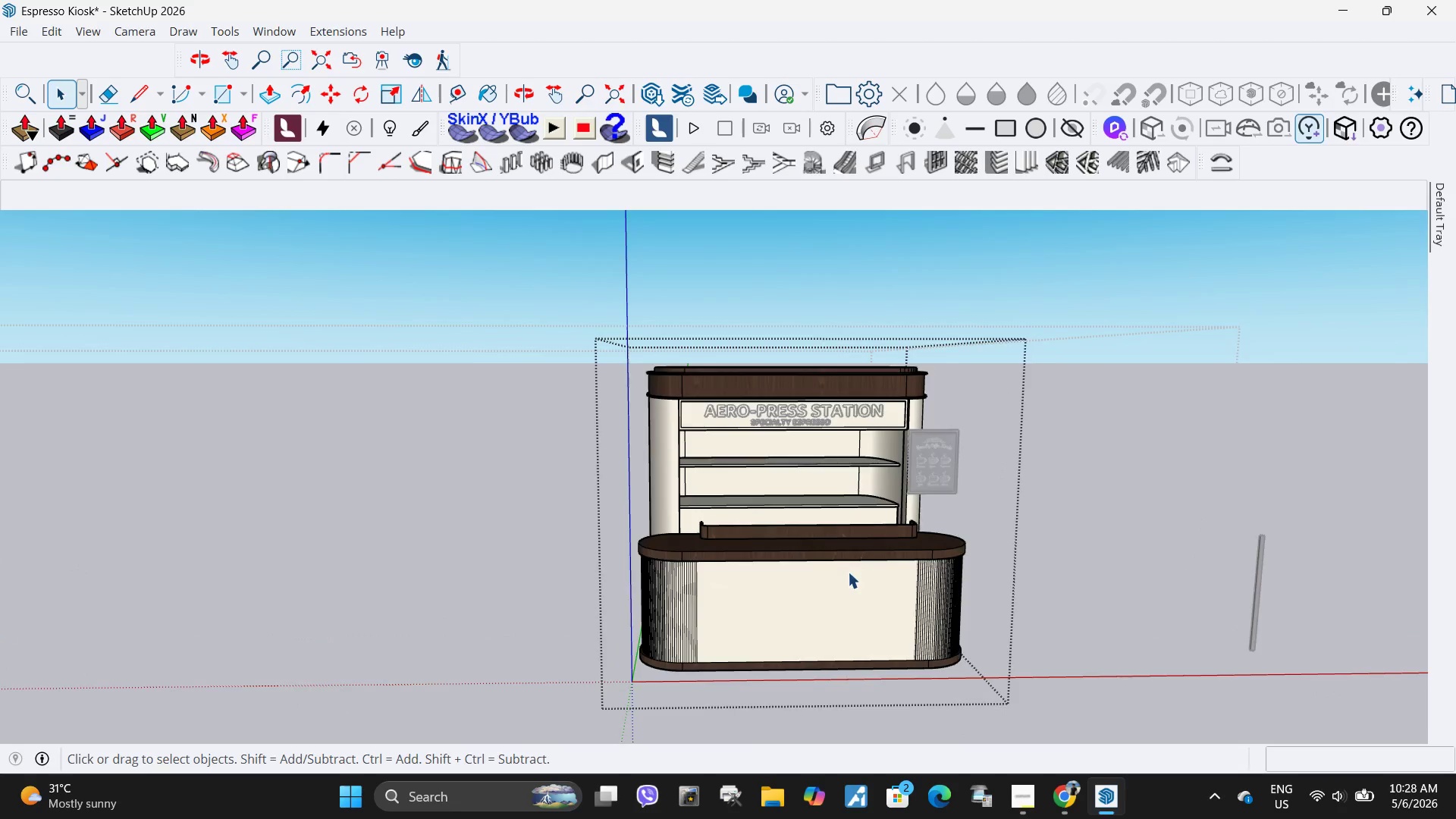 
key(Escape)
 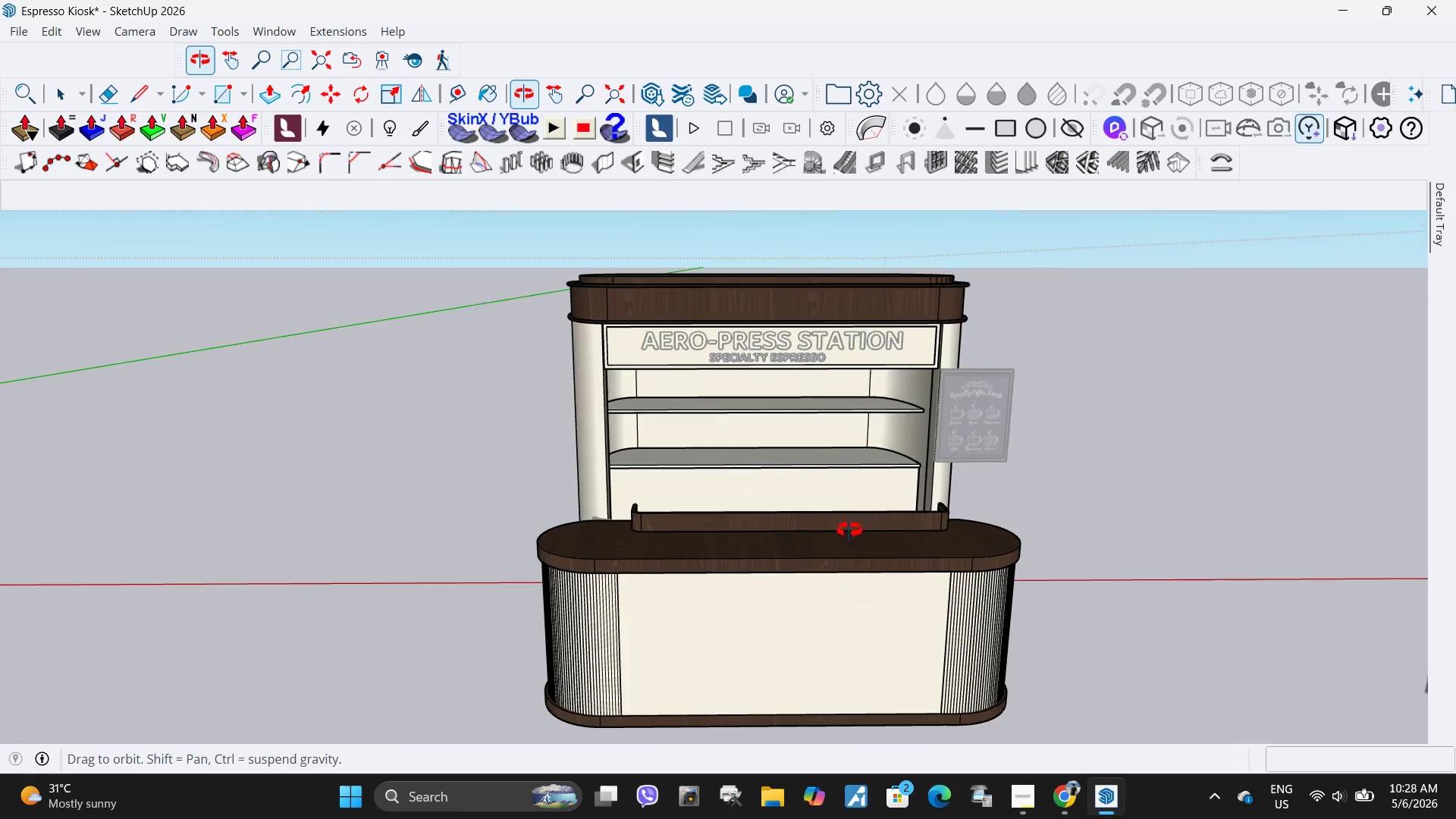 
scroll: coordinate [843, 576], scroll_direction: up, amount: 4.0
 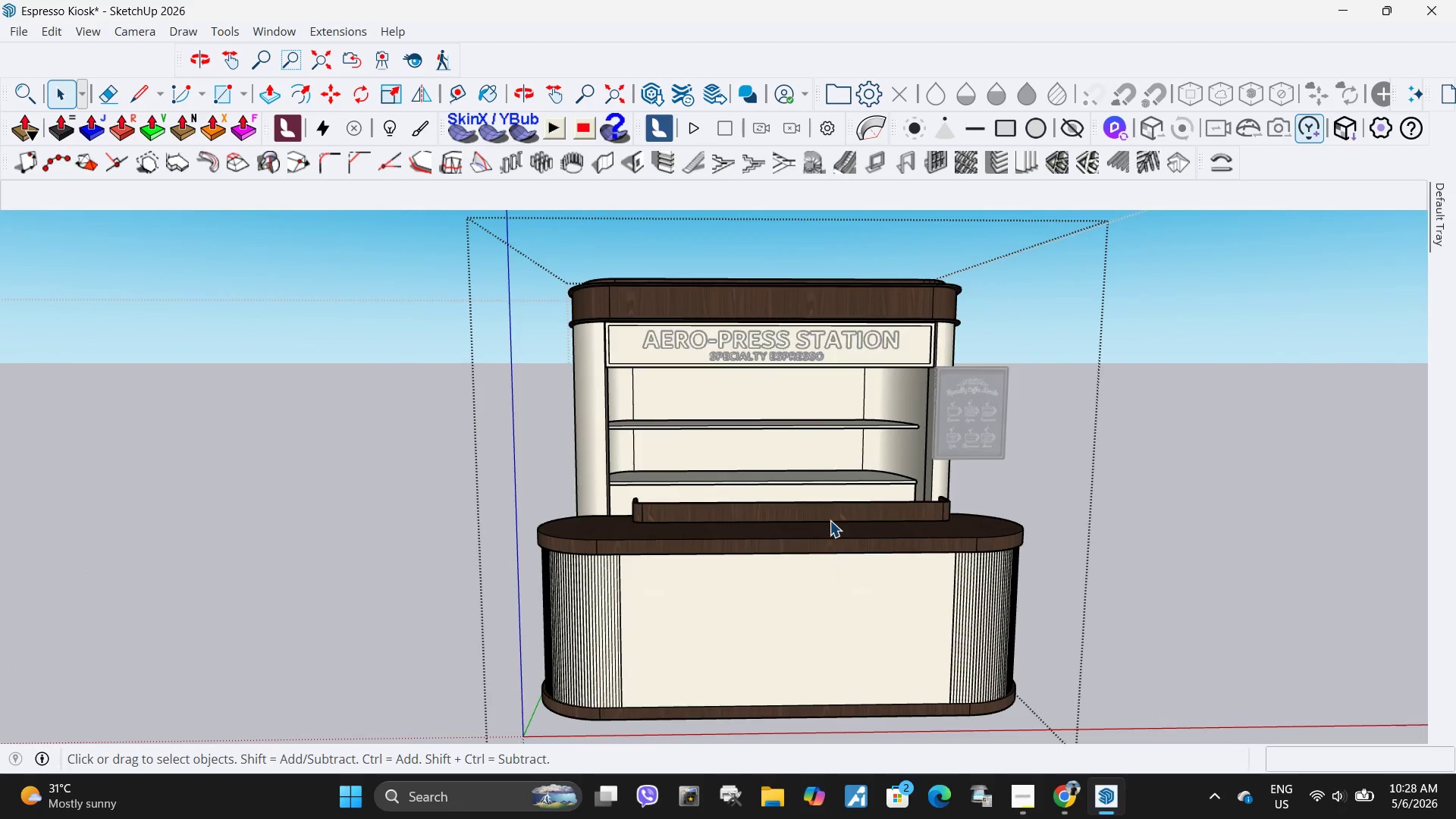 
double_click([784, 535])
 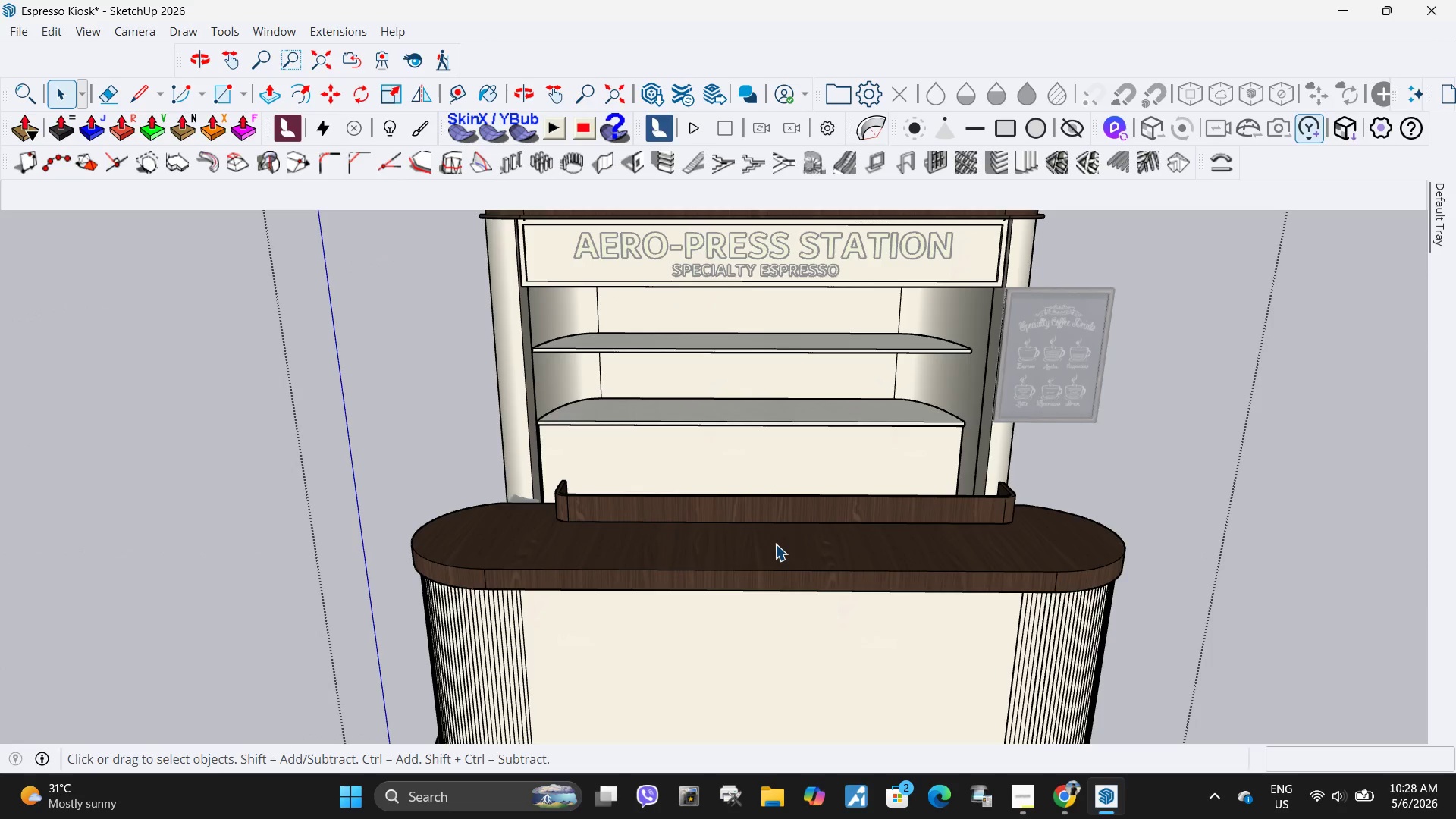 
scroll: coordinate [795, 567], scroll_direction: up, amount: 4.0
 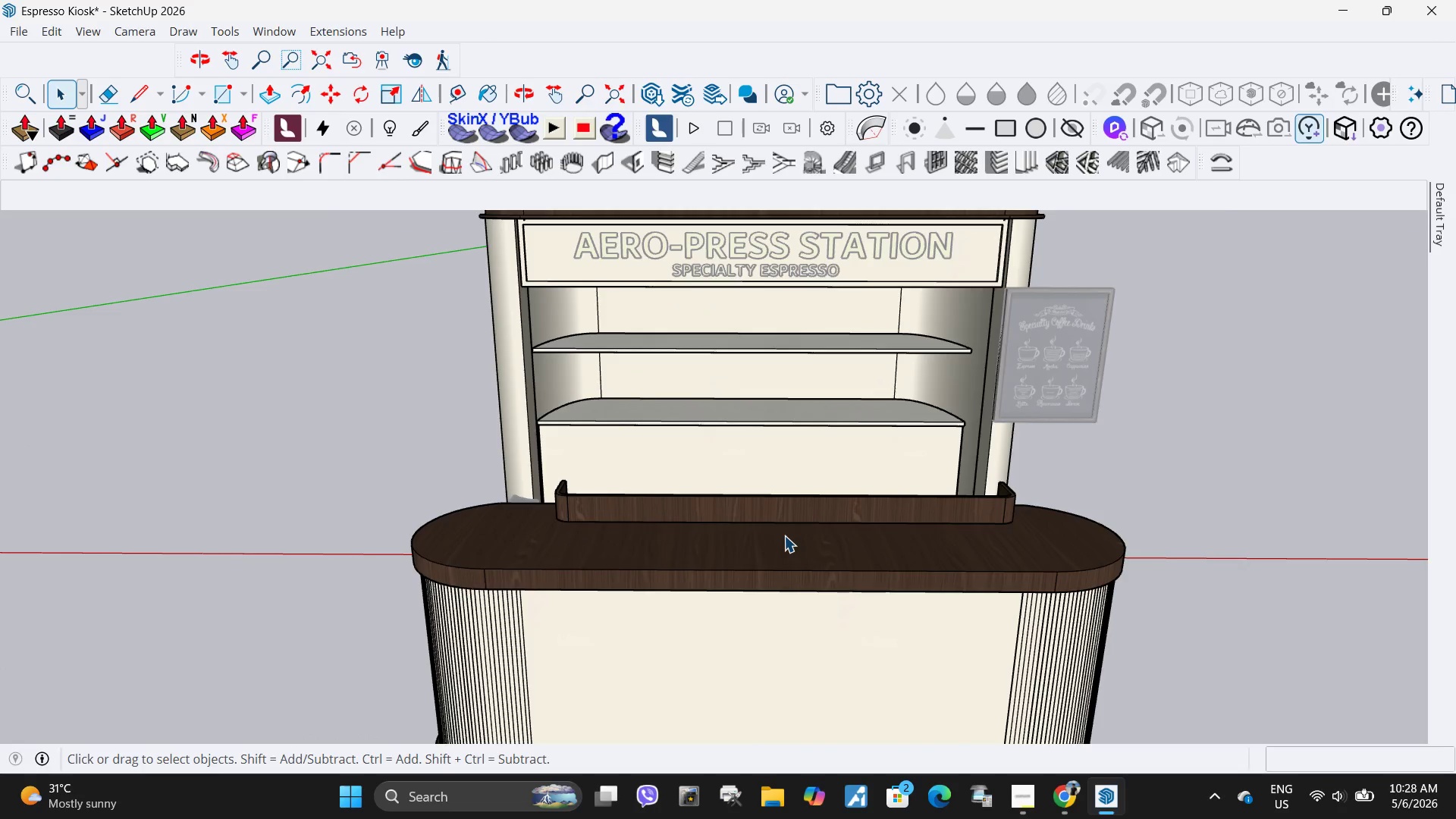 
triple_click([775, 544])
 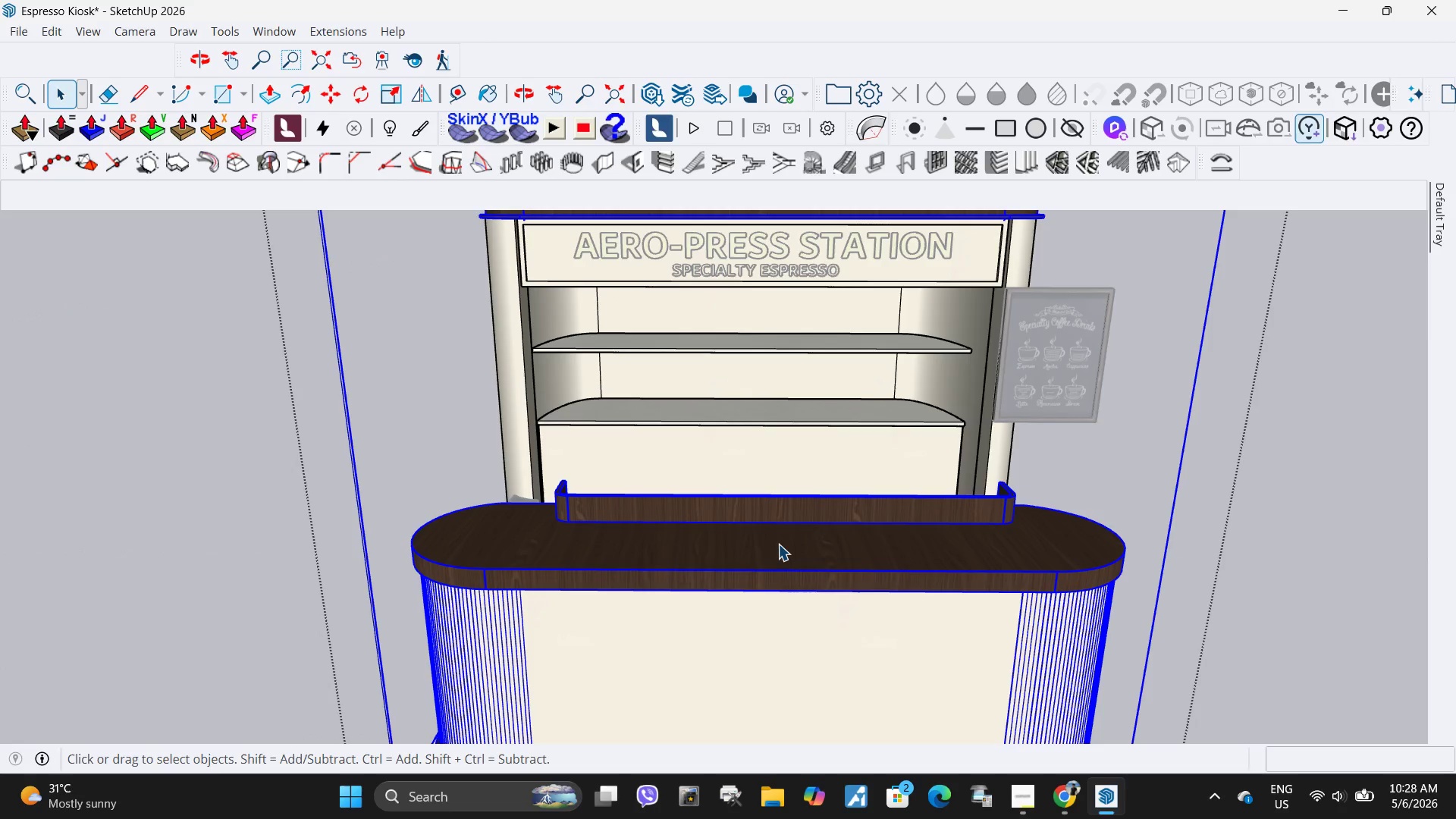 
double_click([778, 544])
 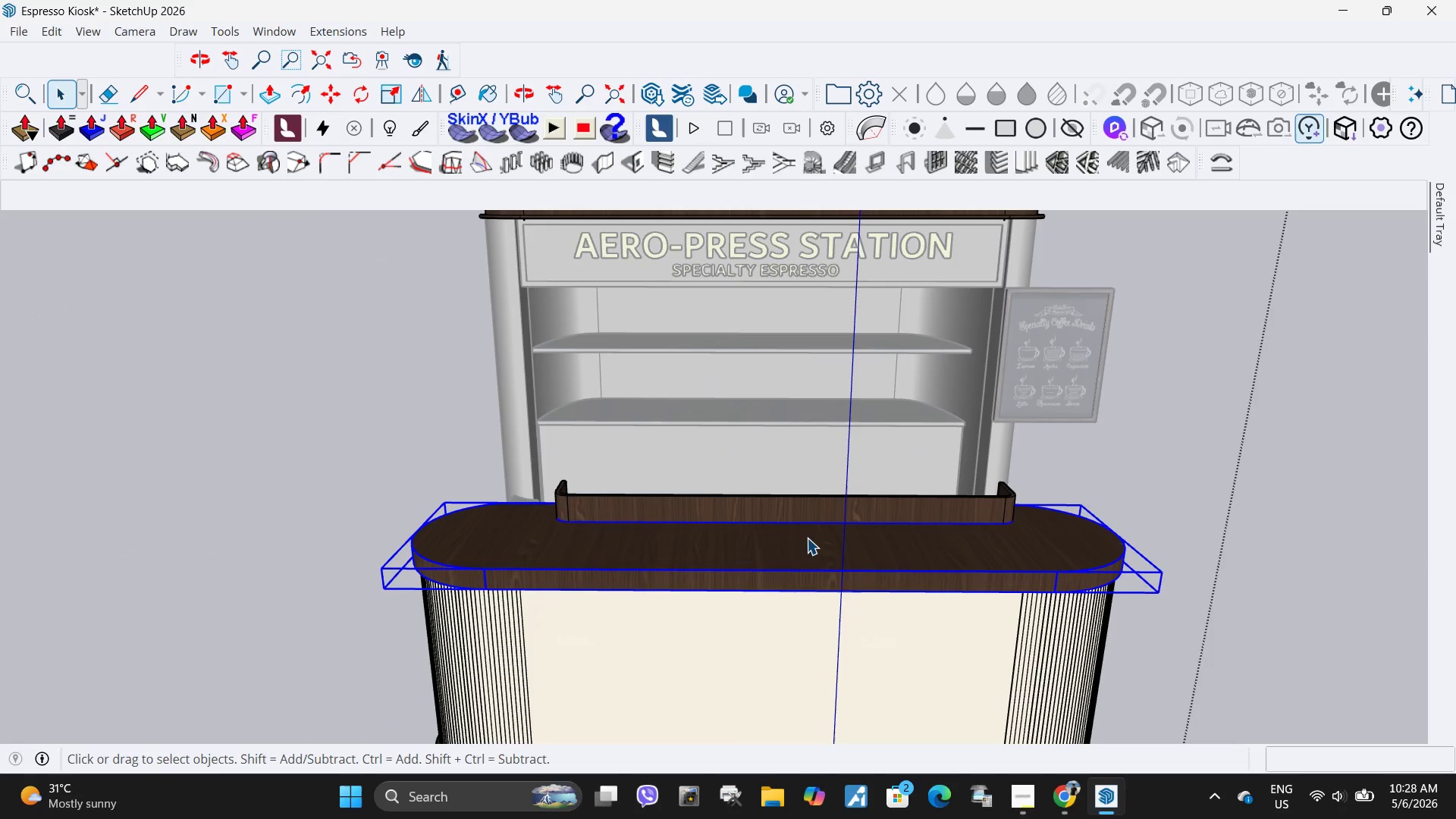 
double_click([811, 533])
 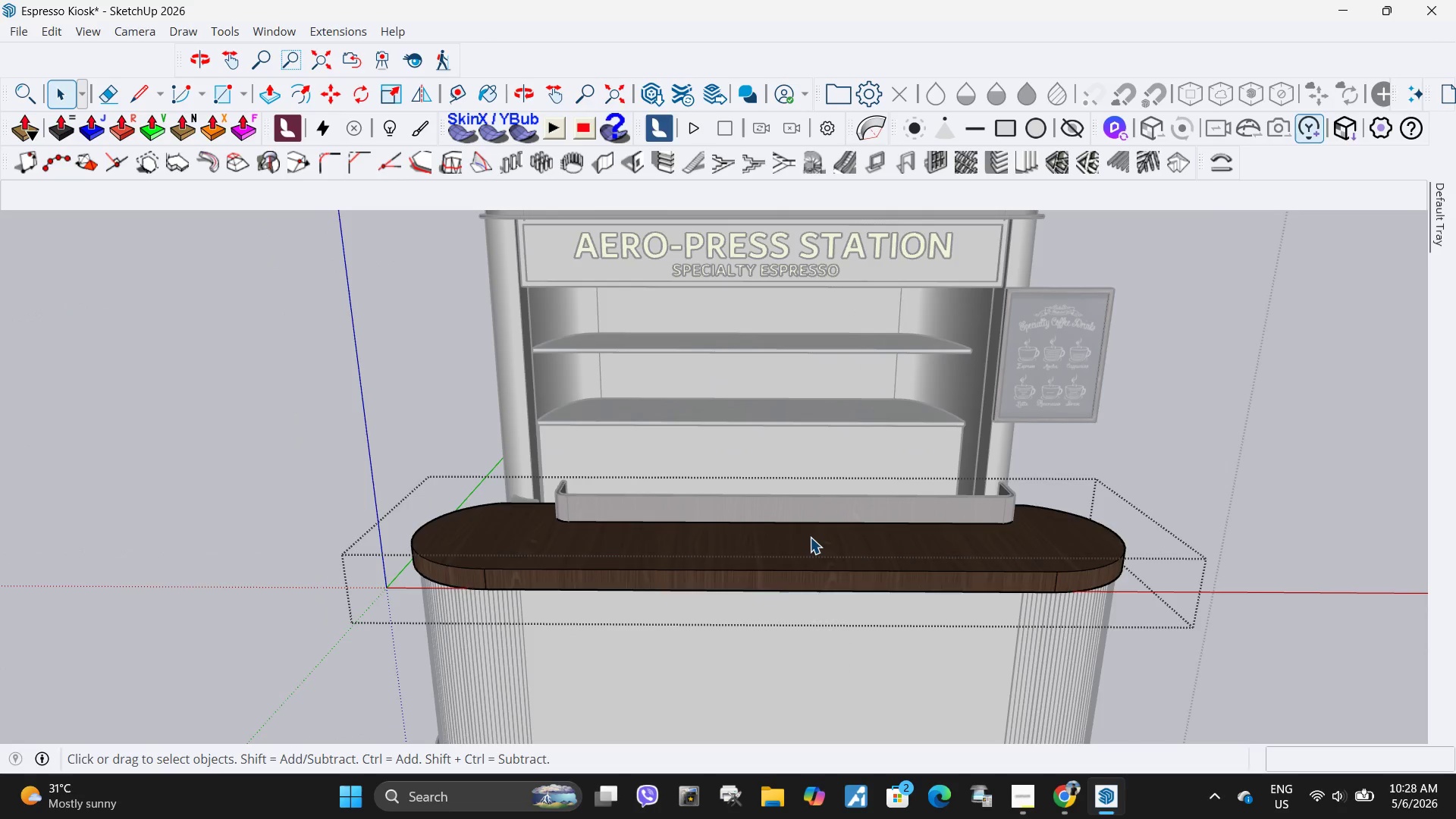 
triple_click([810, 537])
 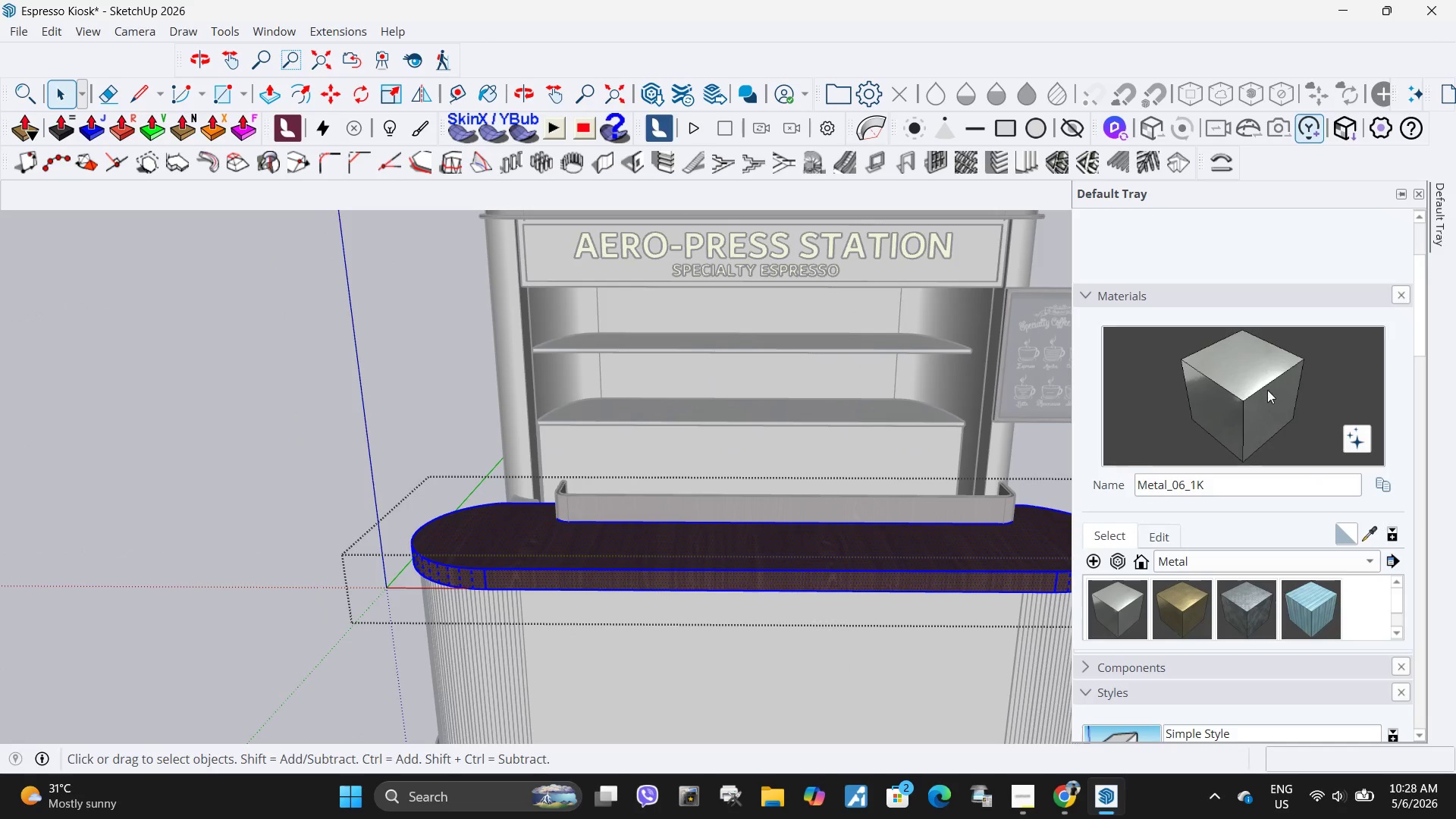 
left_click([953, 544])
 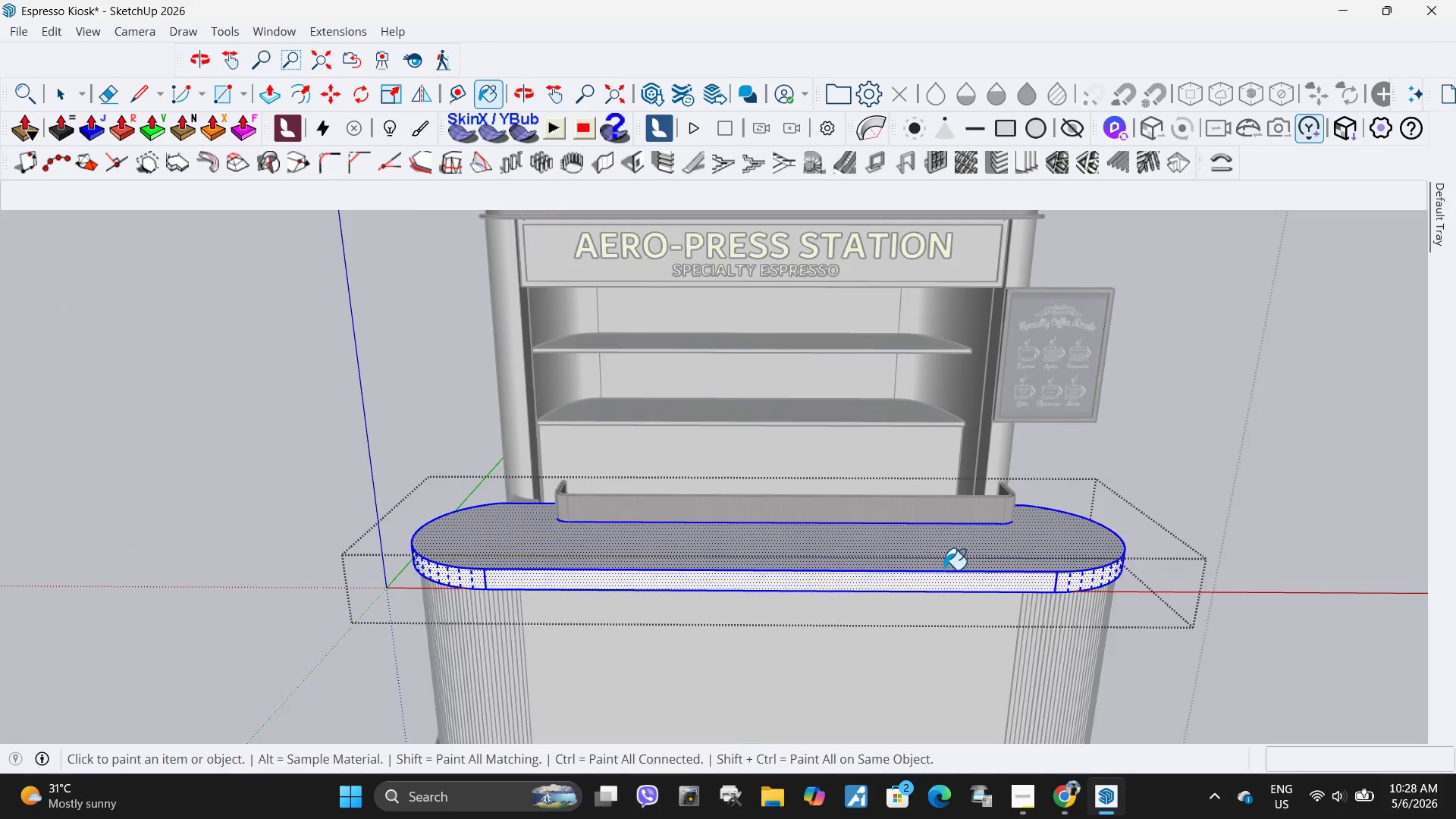 
scroll: coordinate [846, 359], scroll_direction: up, amount: 18.0
 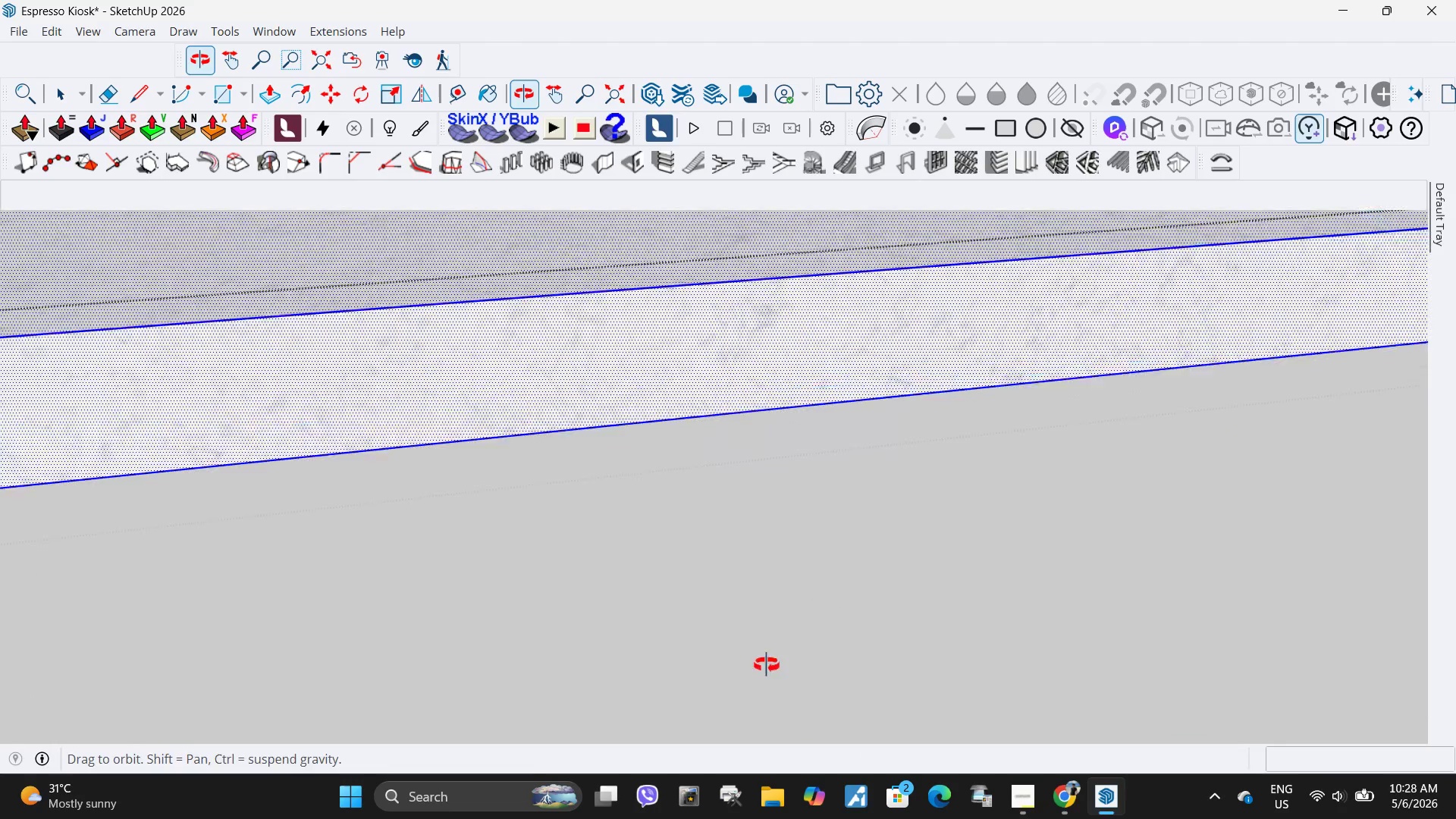 
key(Space)
 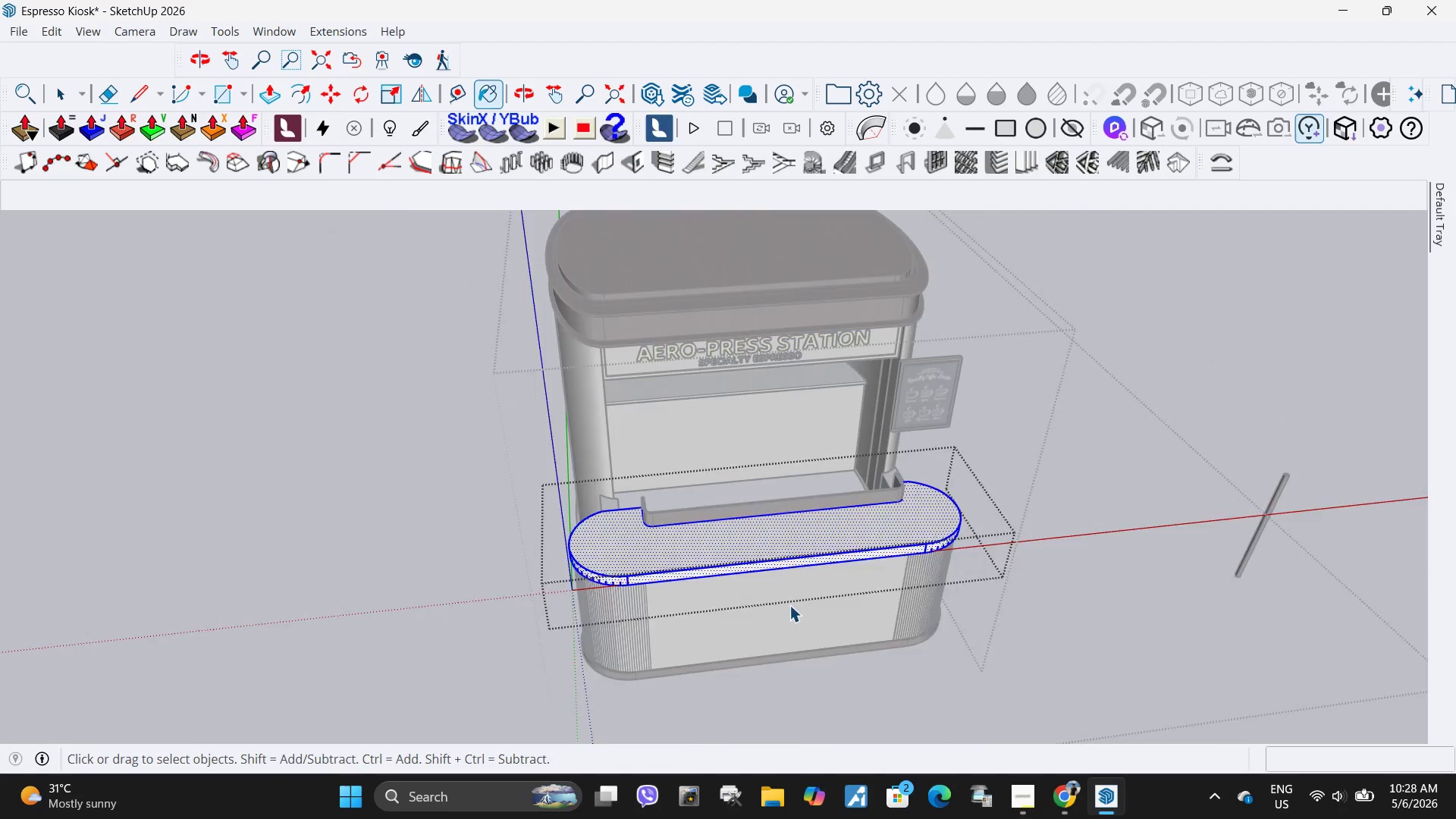 
key(Escape)
 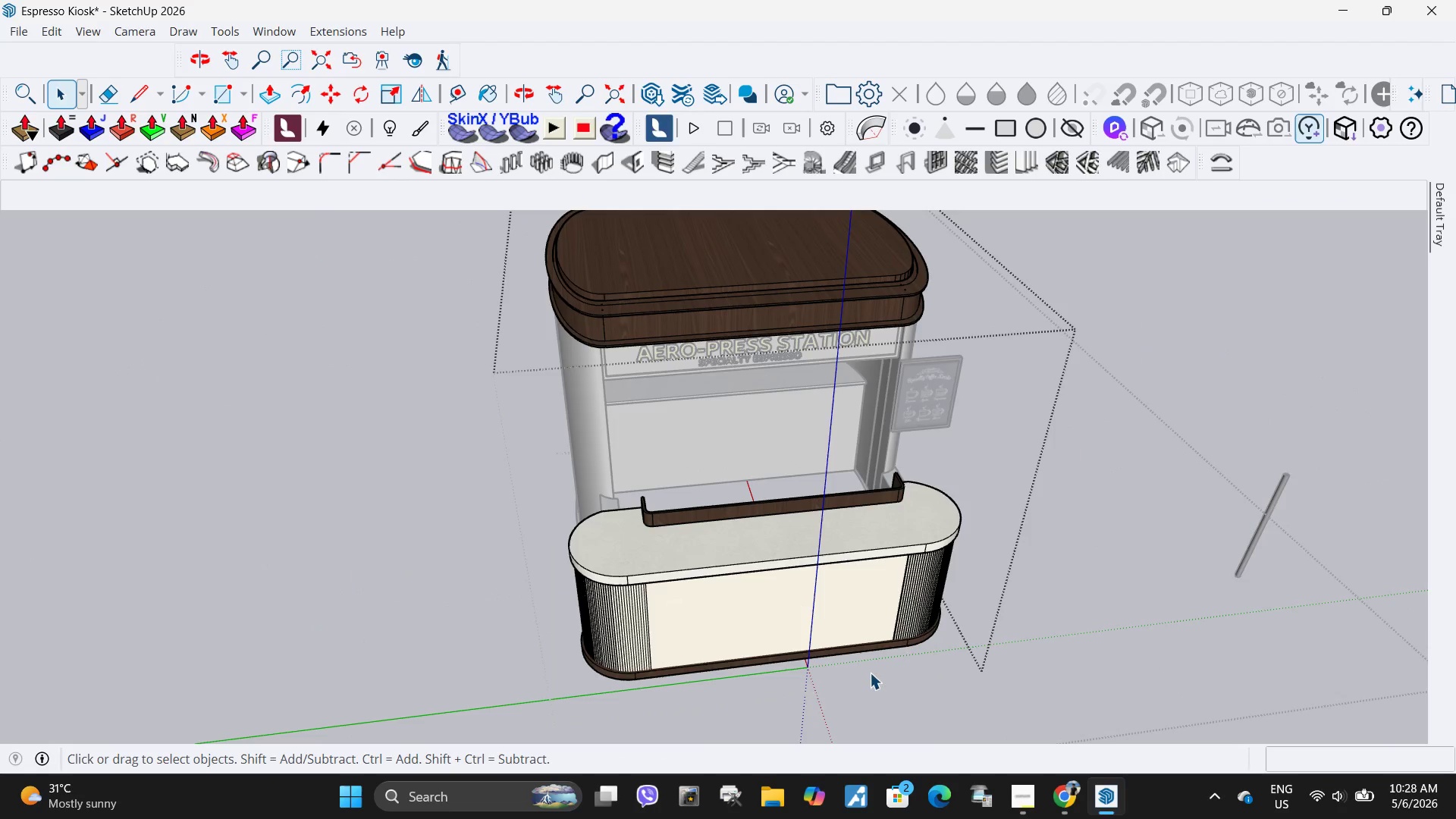 
scroll: coordinate [792, 602], scroll_direction: down, amount: 24.0
 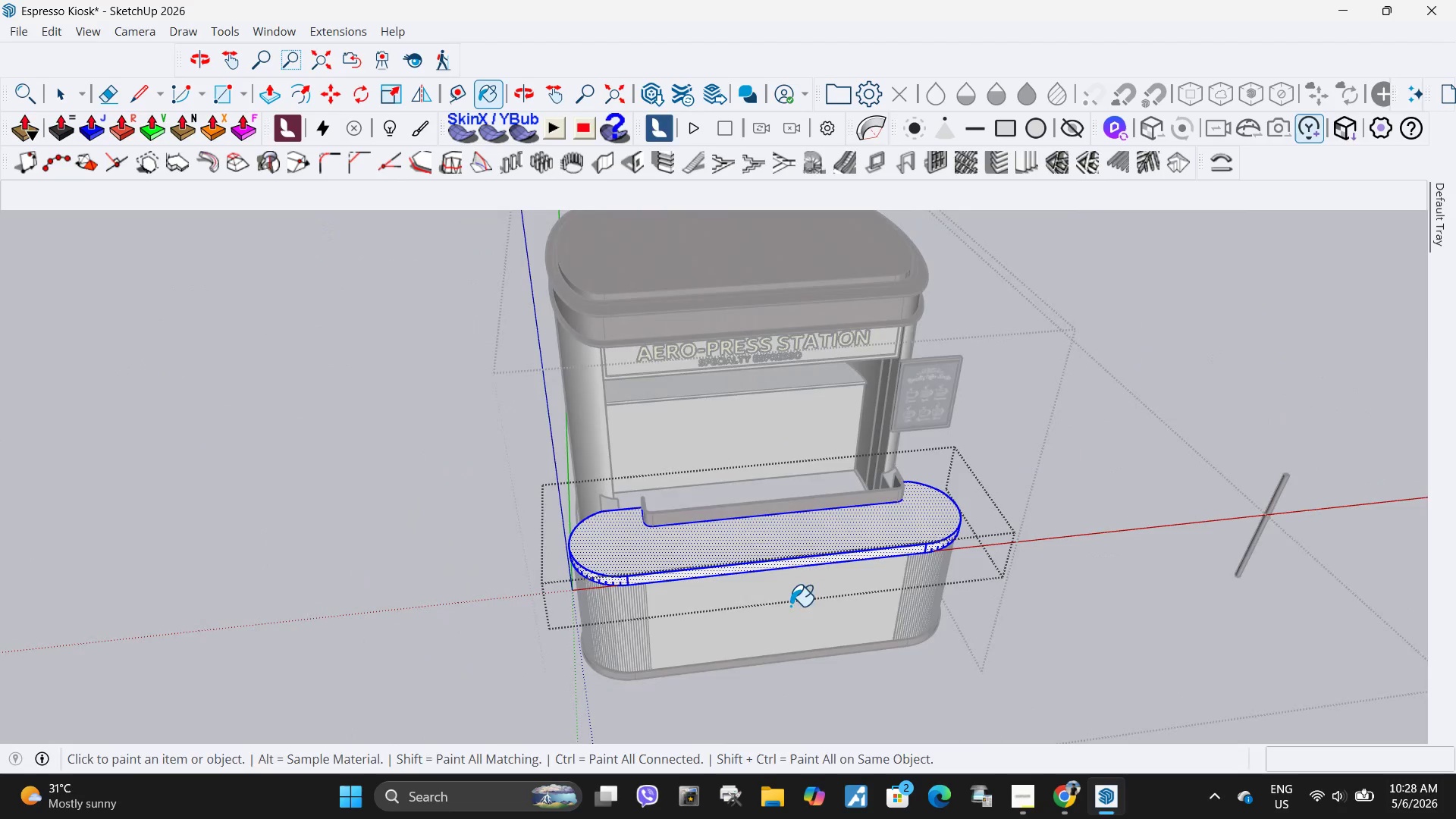 
double_click([665, 643])
 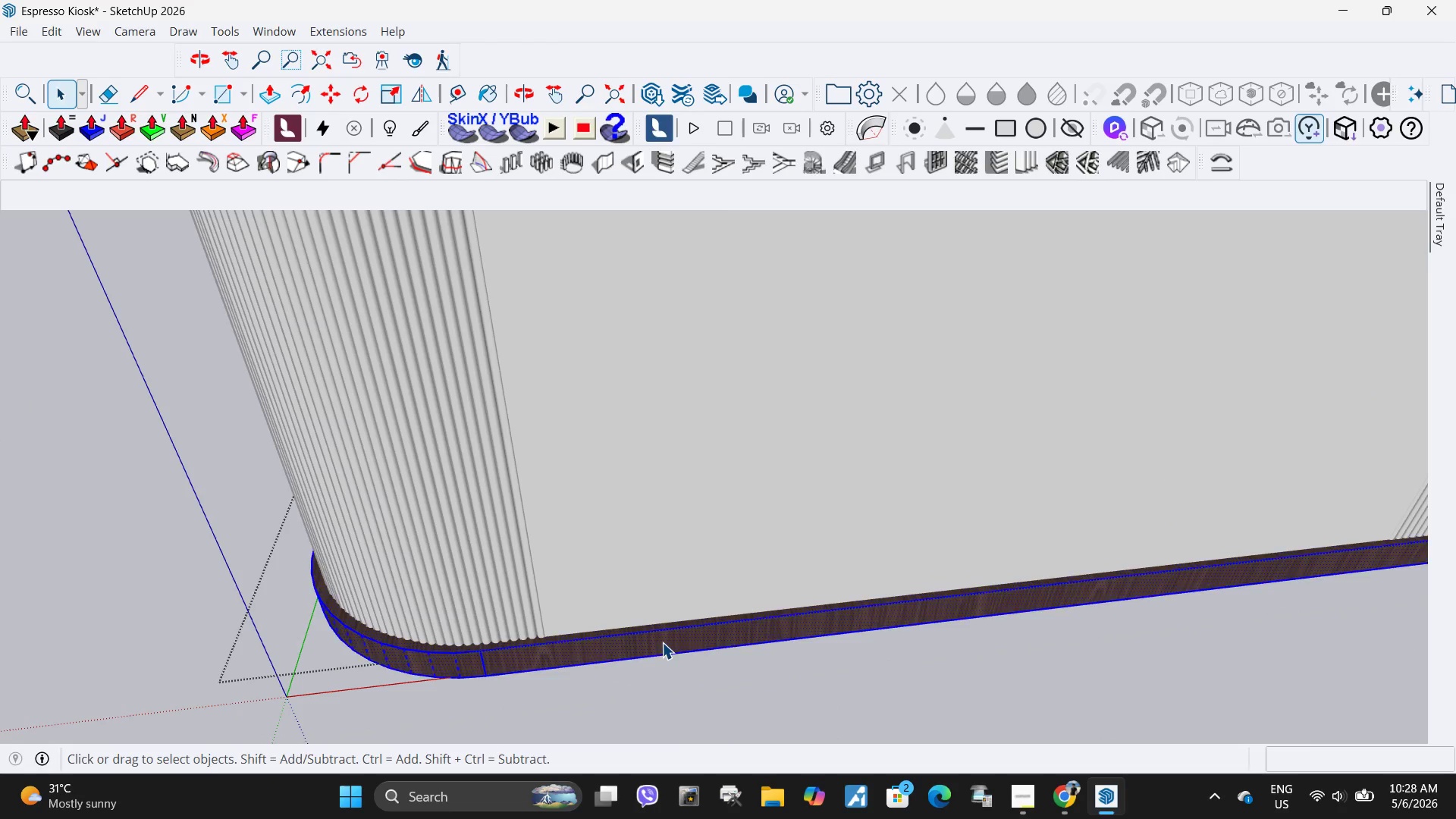 
scroll: coordinate [667, 676], scroll_direction: up, amount: 13.0
 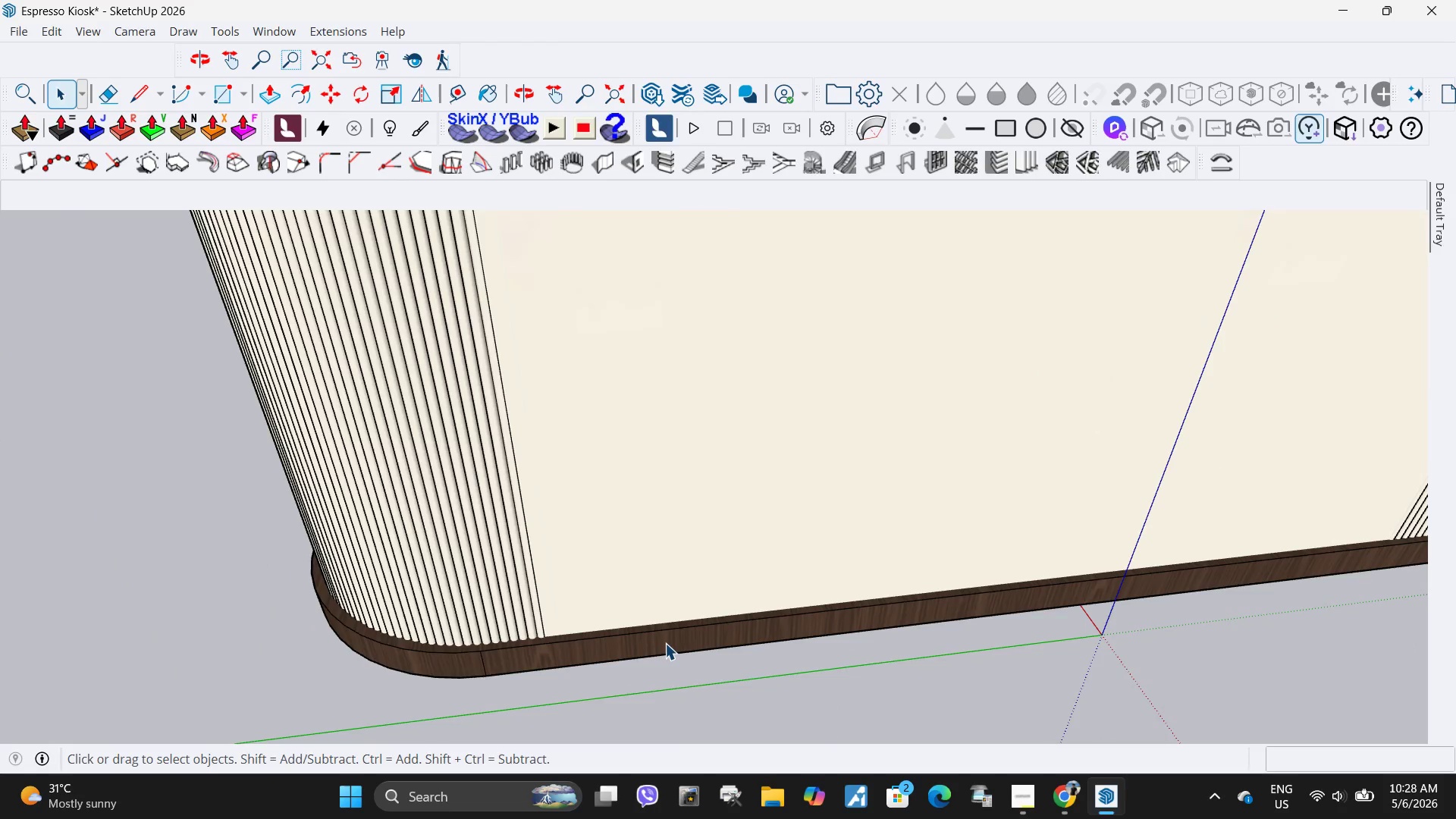 
triple_click([662, 642])
 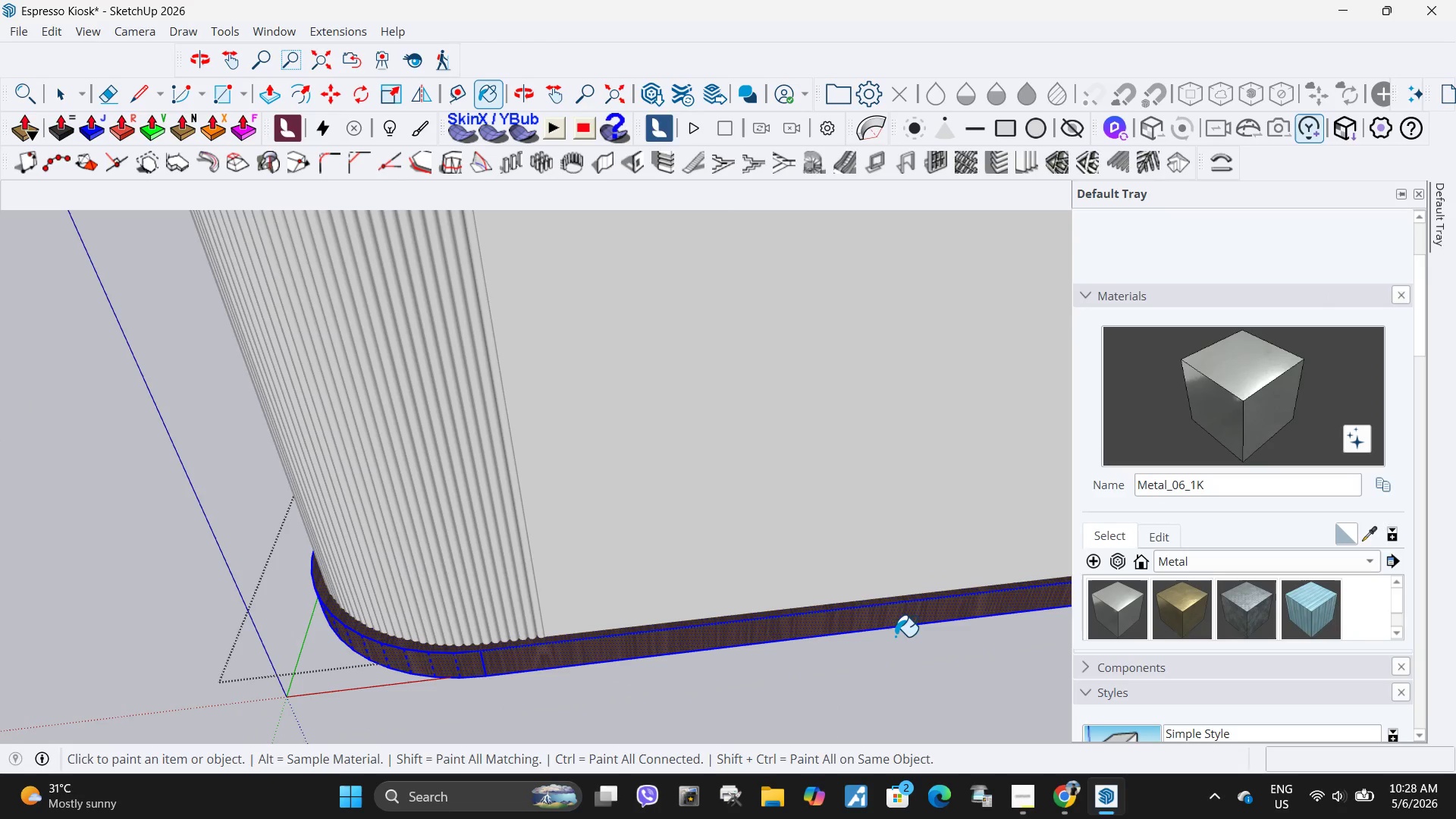 
key(Space)
 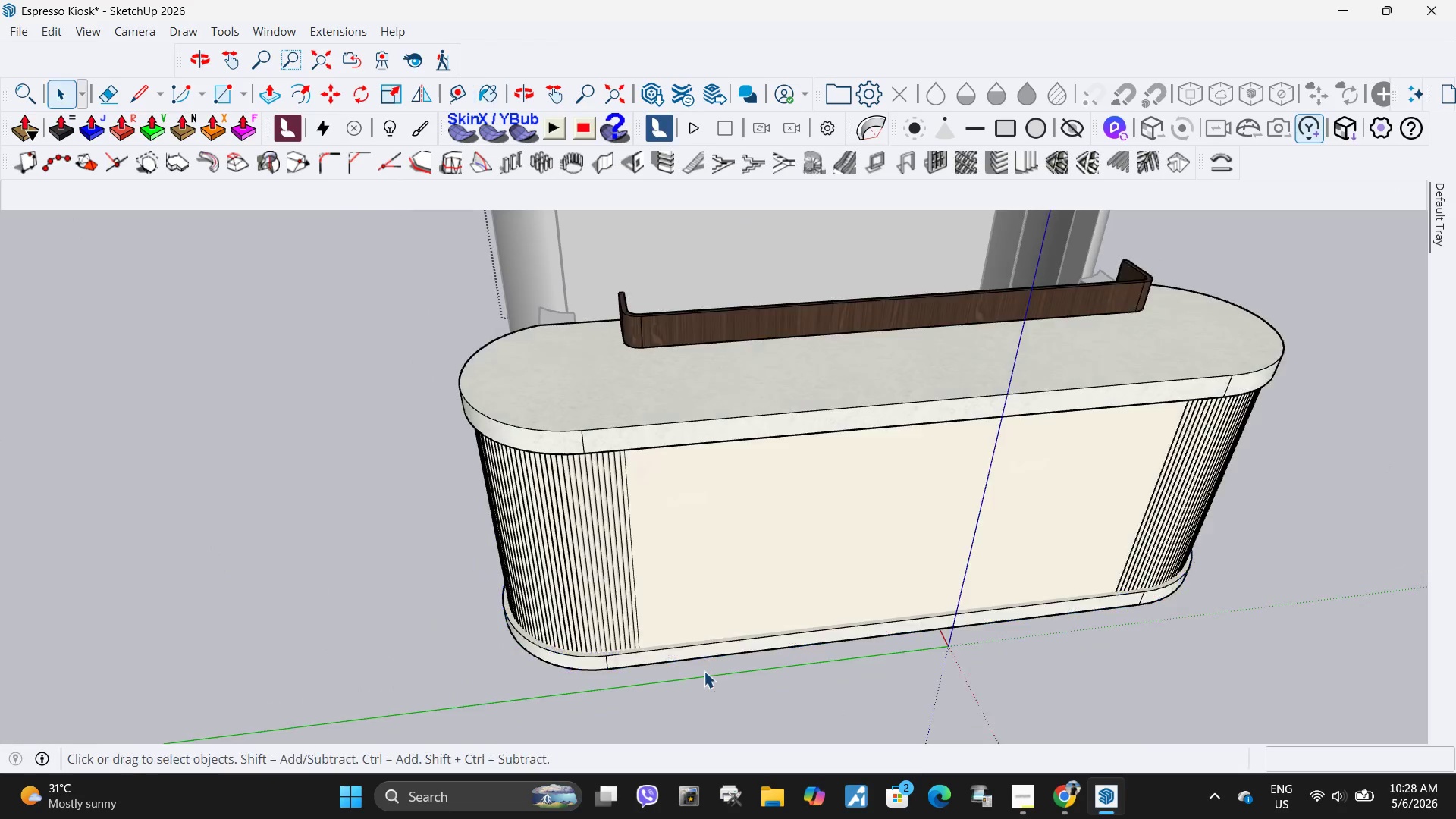 
key(Escape)
 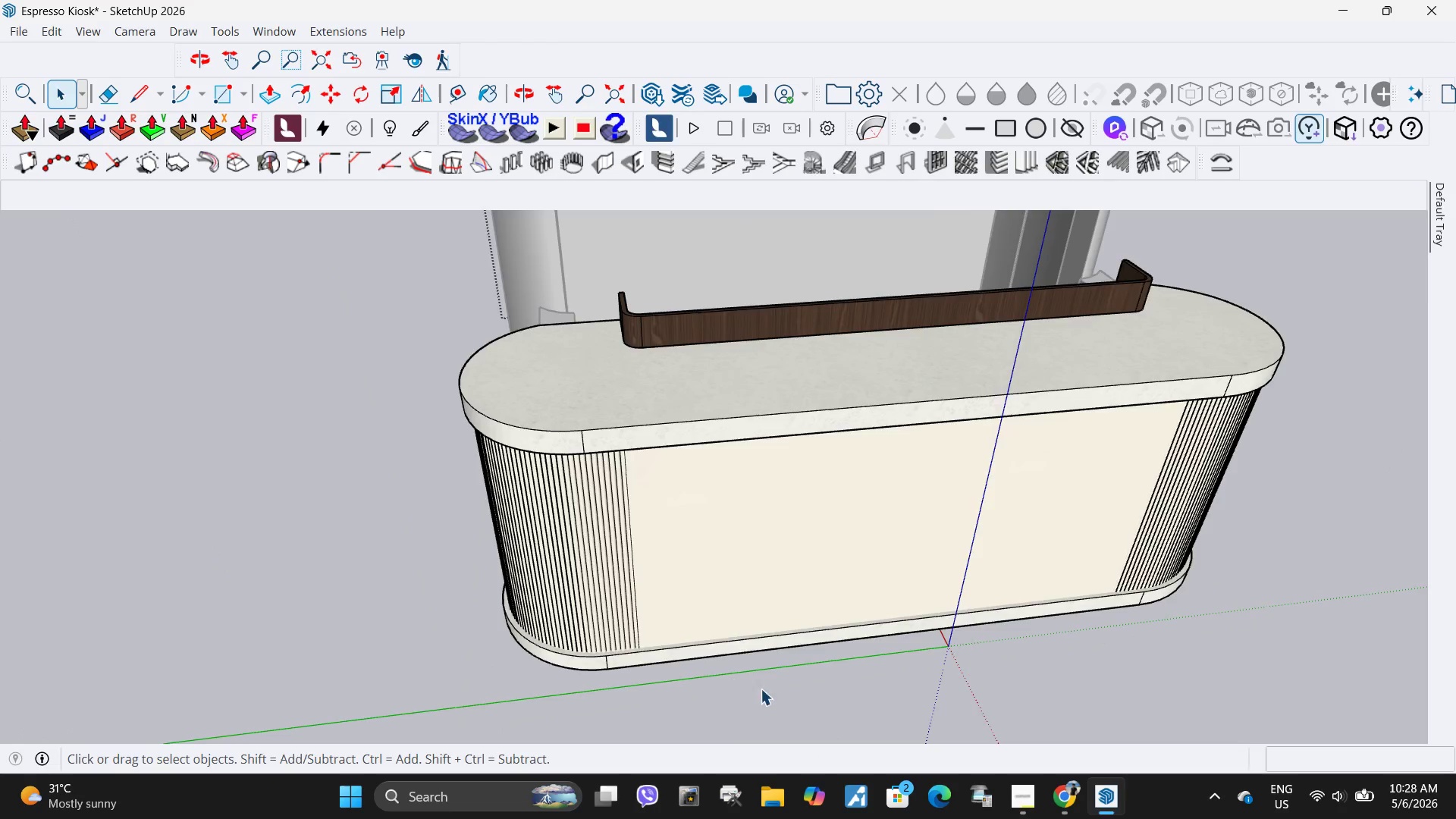 
scroll: coordinate [725, 689], scroll_direction: down, amount: 16.0
 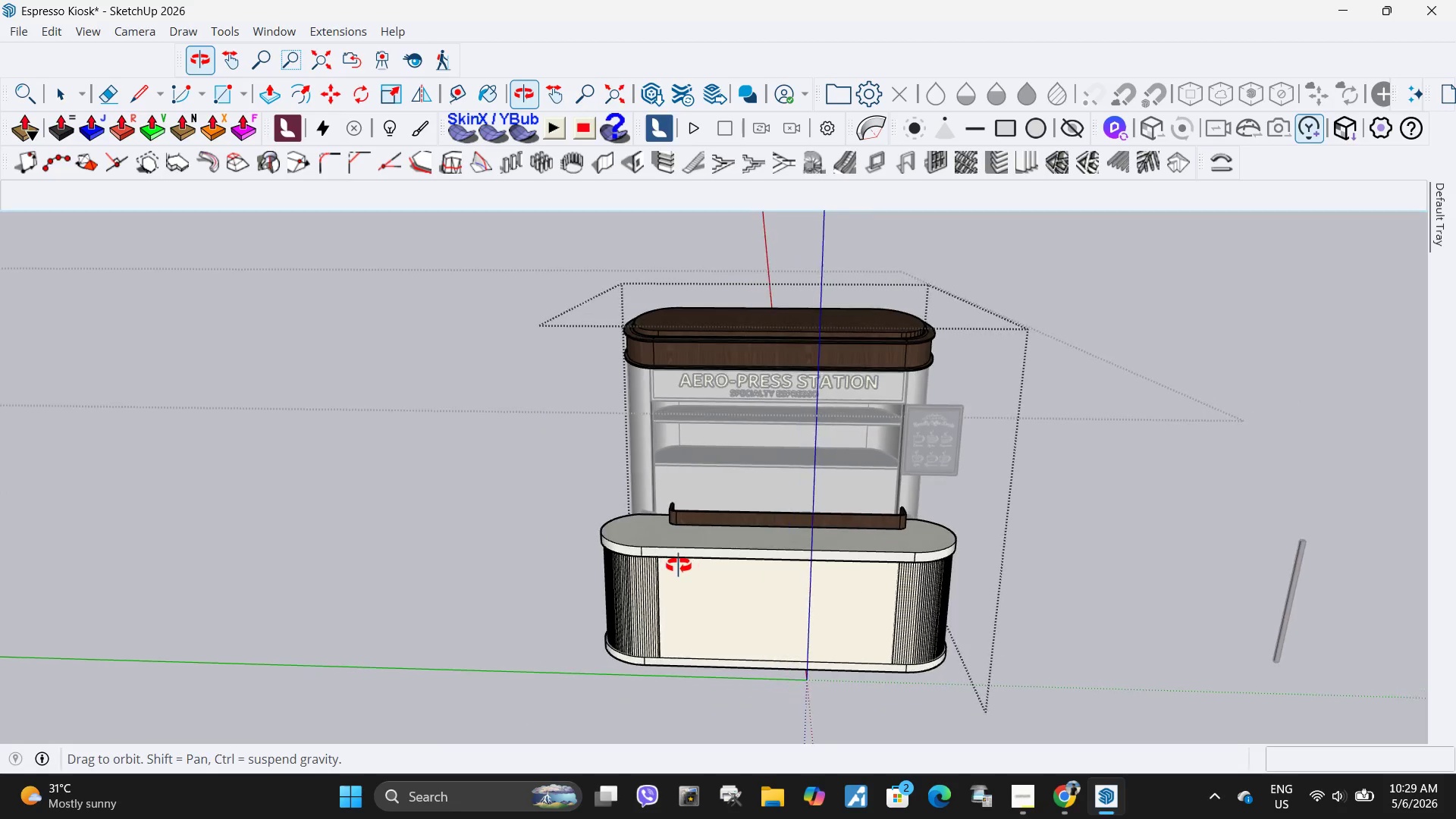 
double_click([704, 319])
 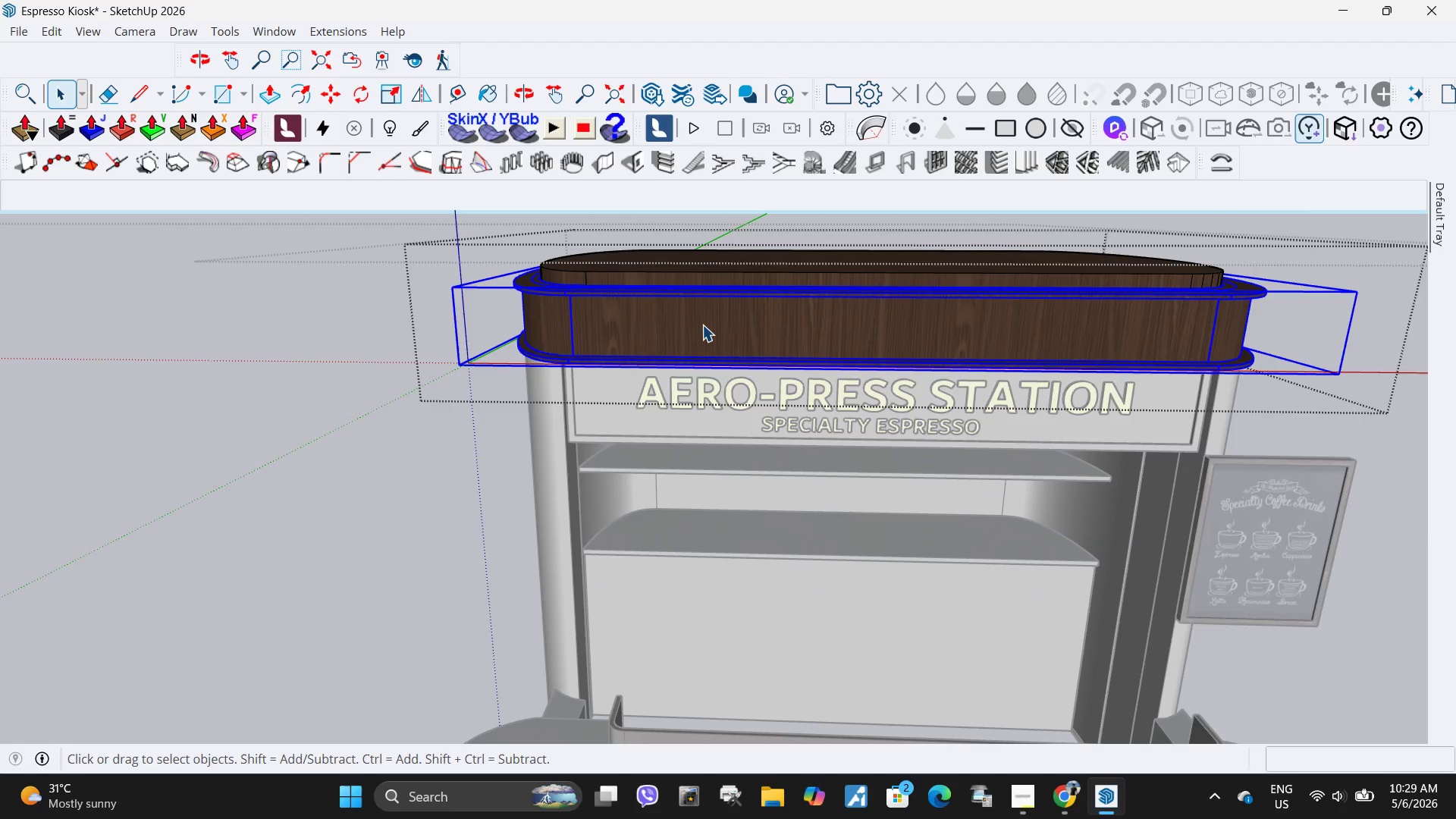 
scroll: coordinate [704, 314], scroll_direction: up, amount: 8.0
 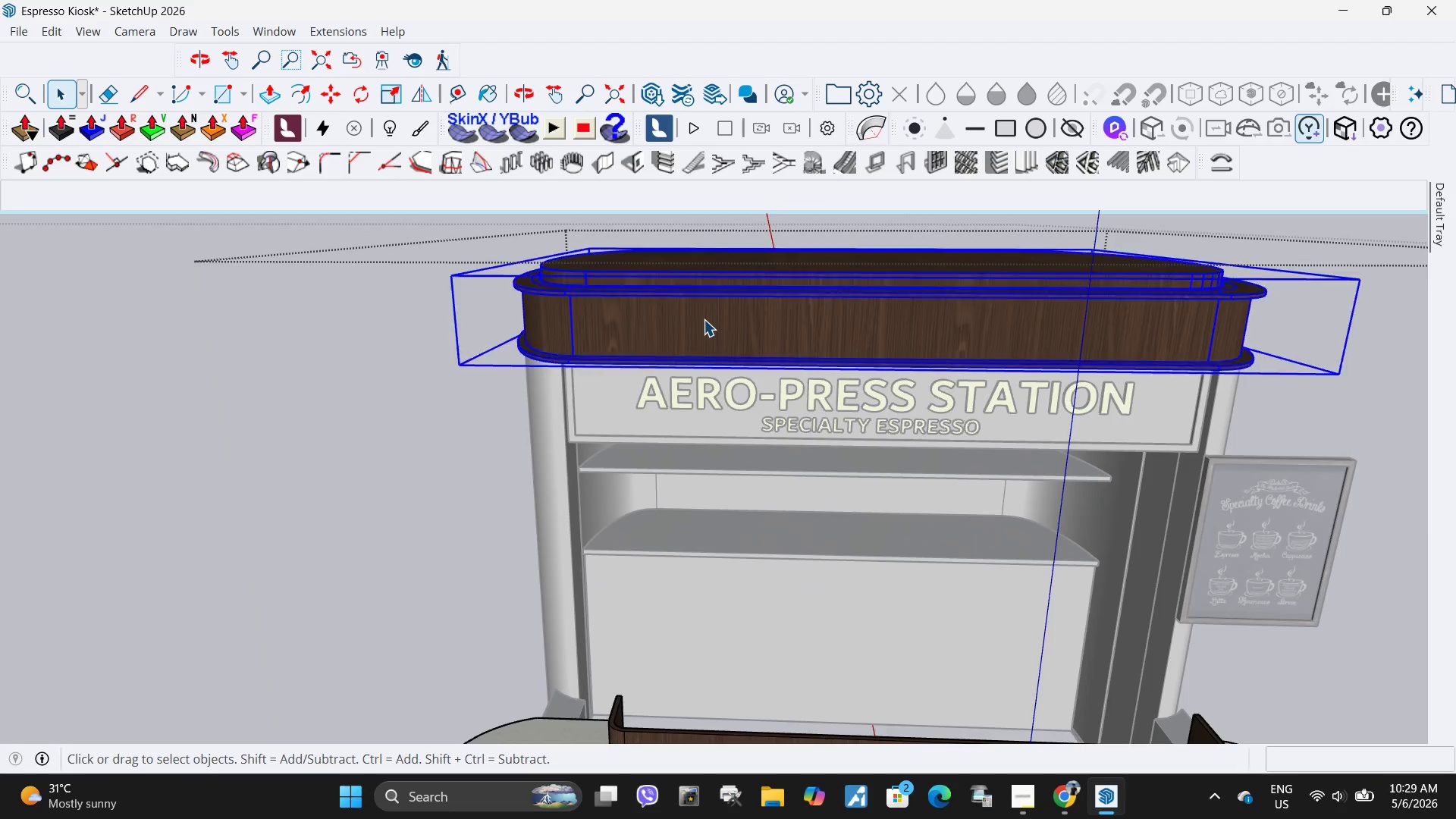 
double_click([702, 325])
 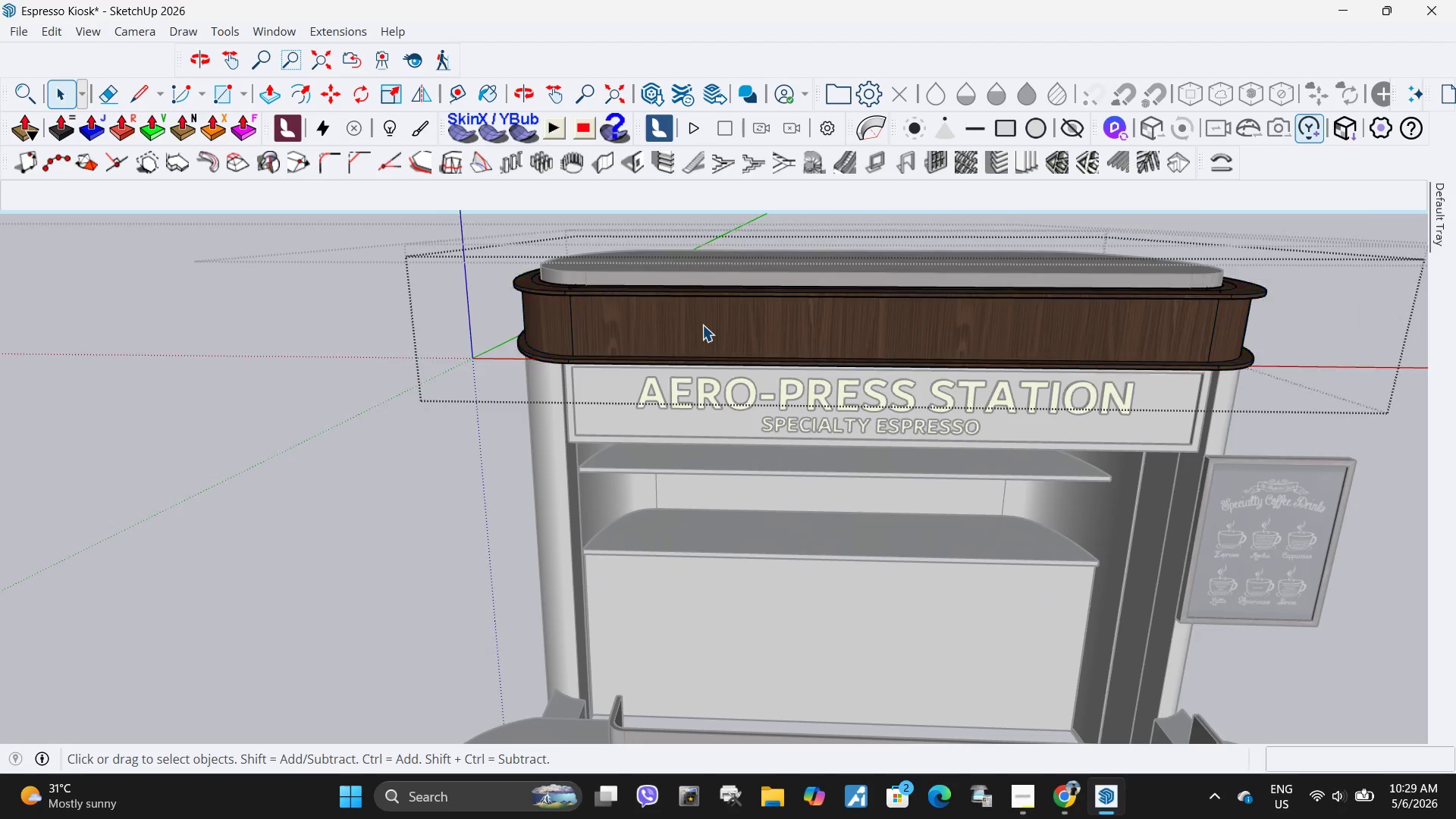 
triple_click([702, 325])
 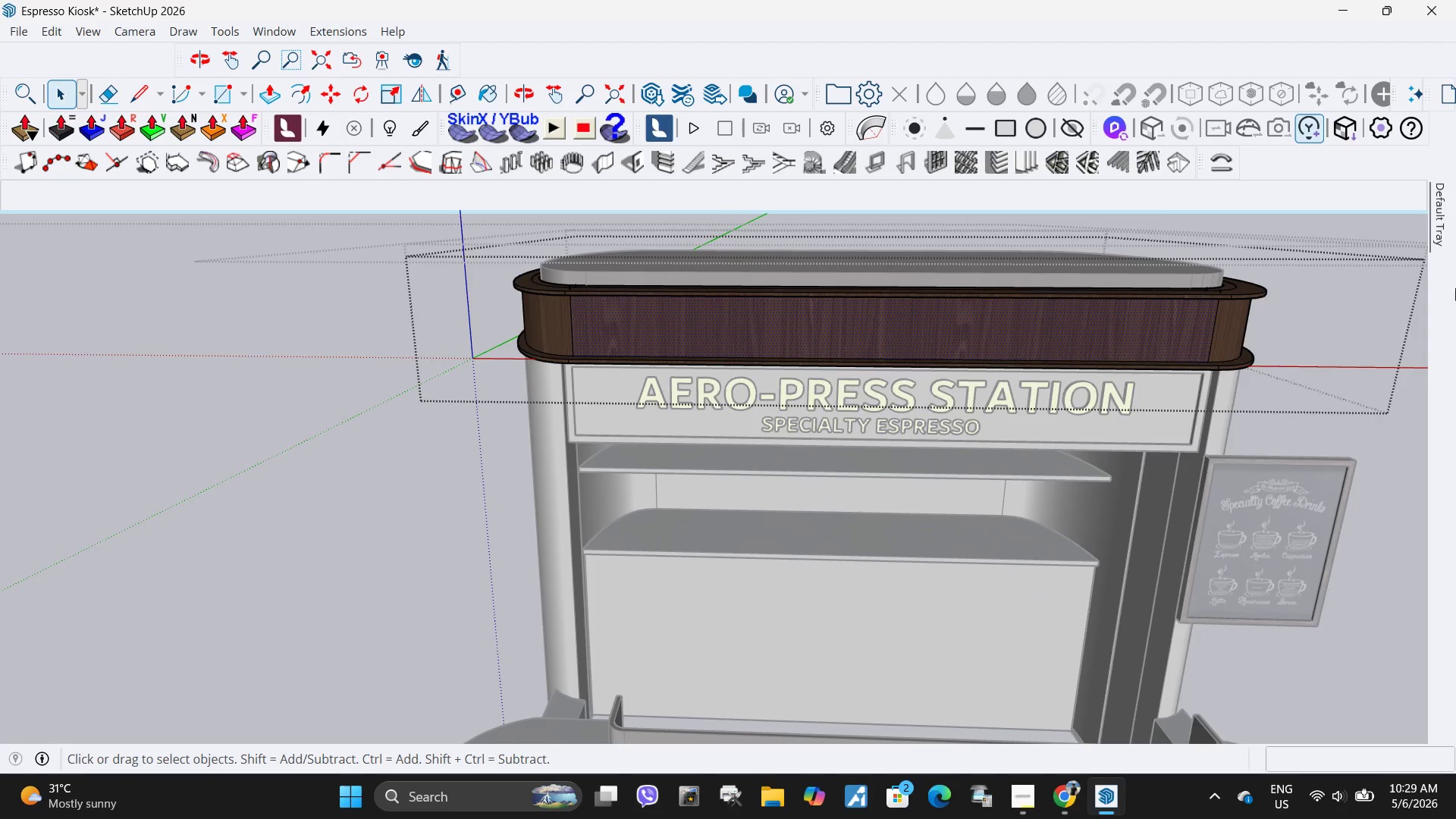 
mouse_move([1431, 244])
 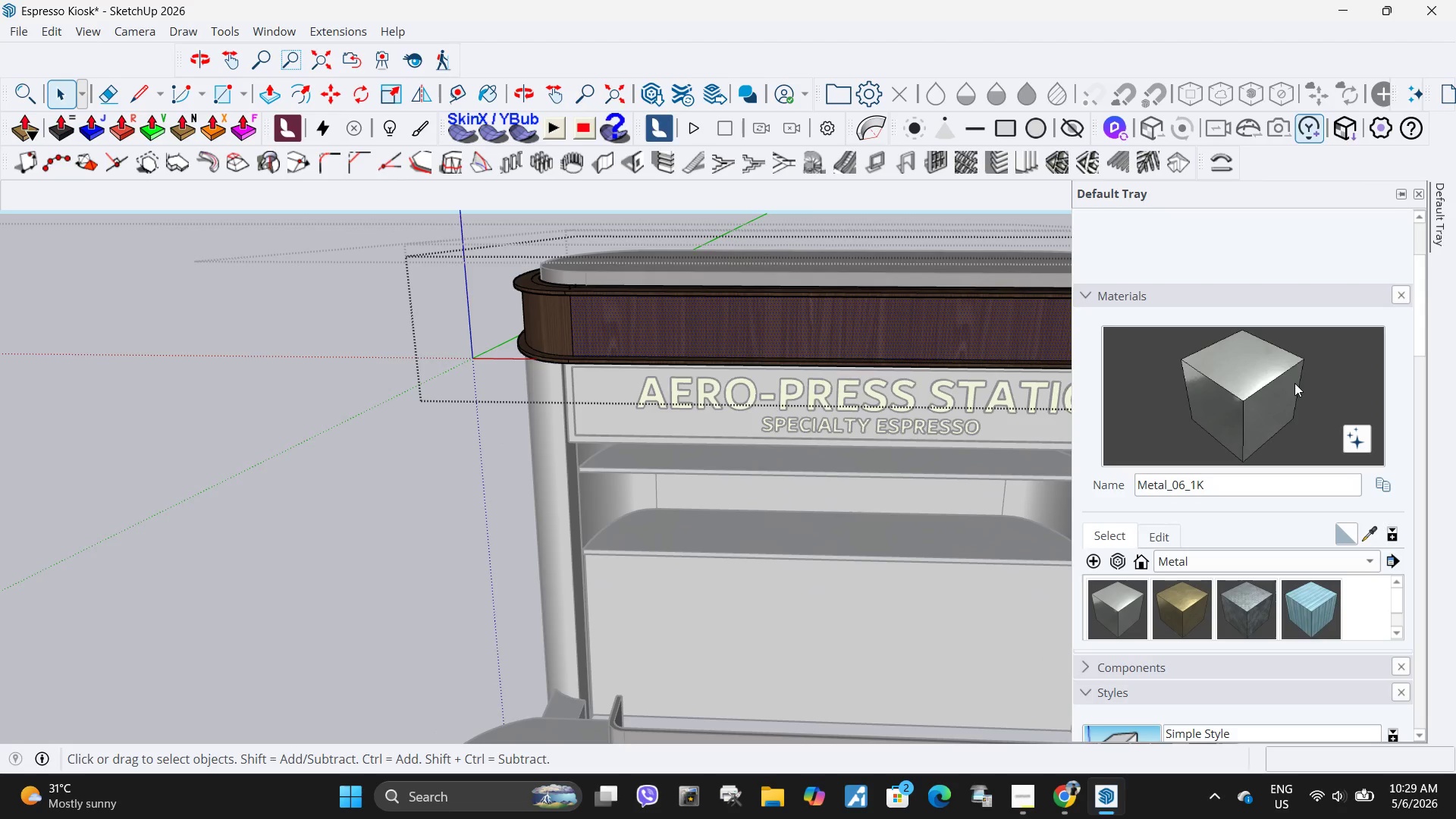 
left_click([1294, 383])
 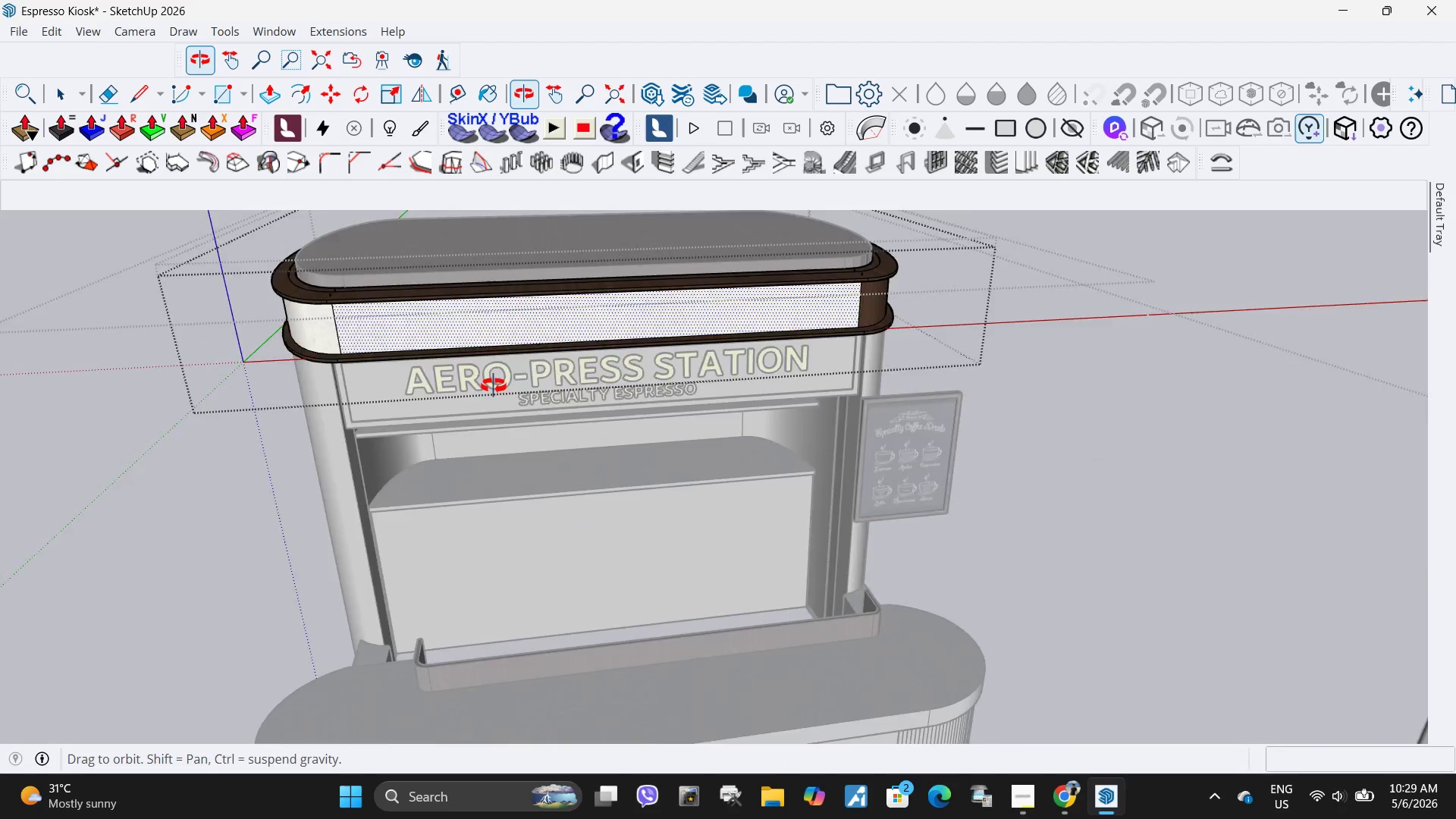 
left_click([708, 329])
 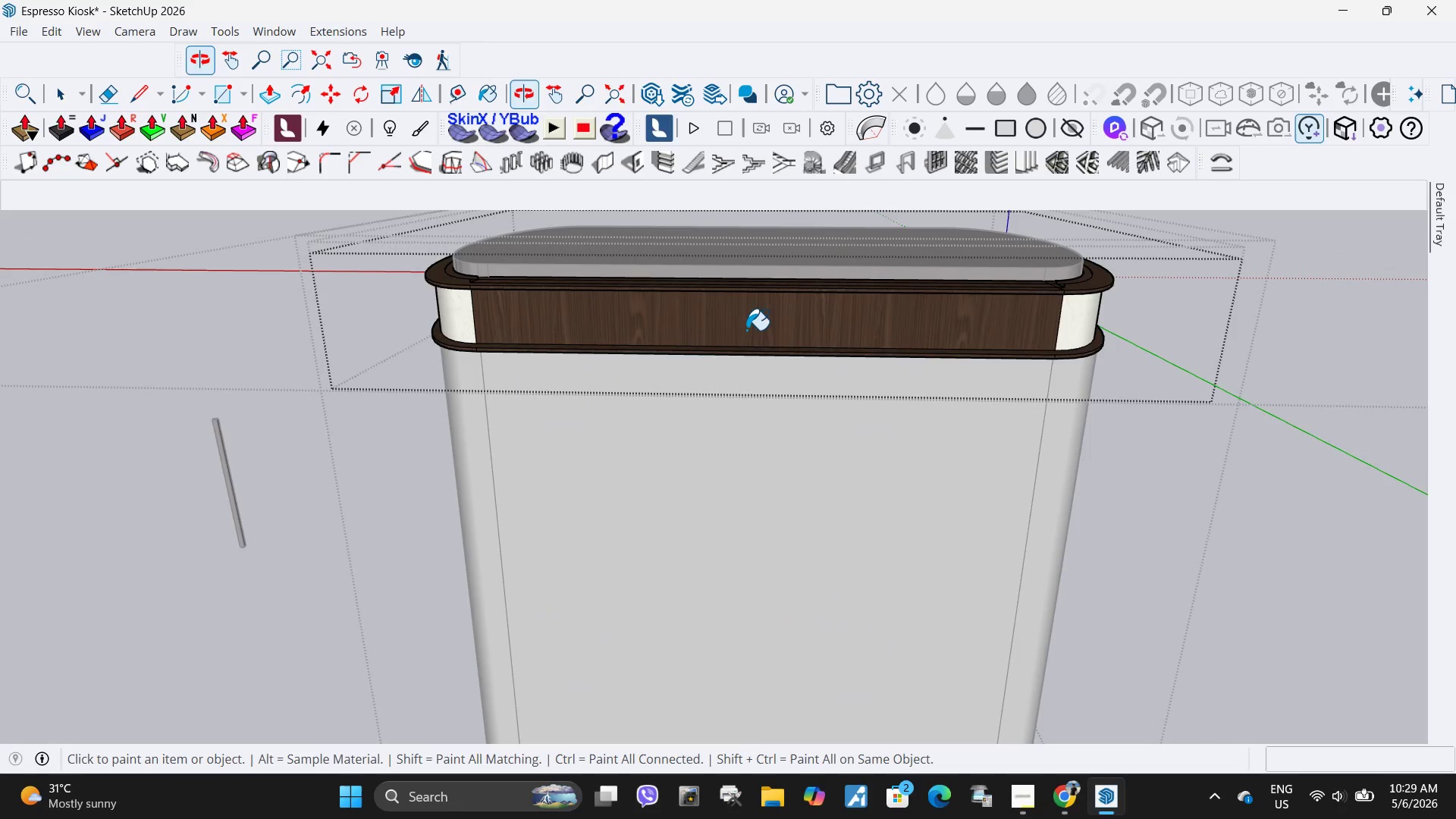 
left_click_drag(start_coordinate=[826, 319], to_coordinate=[822, 319])
 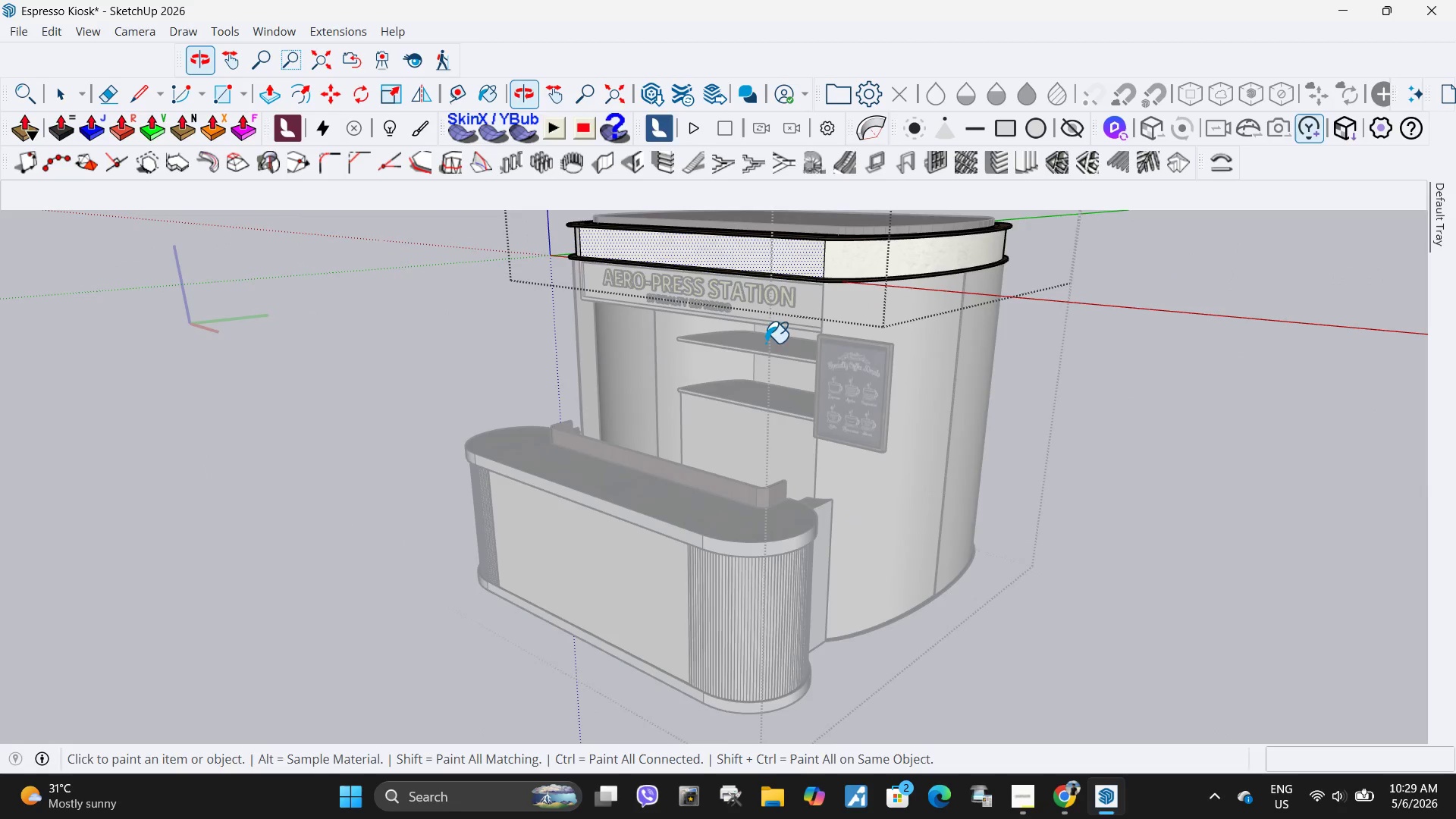 
scroll: coordinate [522, 482], scroll_direction: down, amount: 4.0
 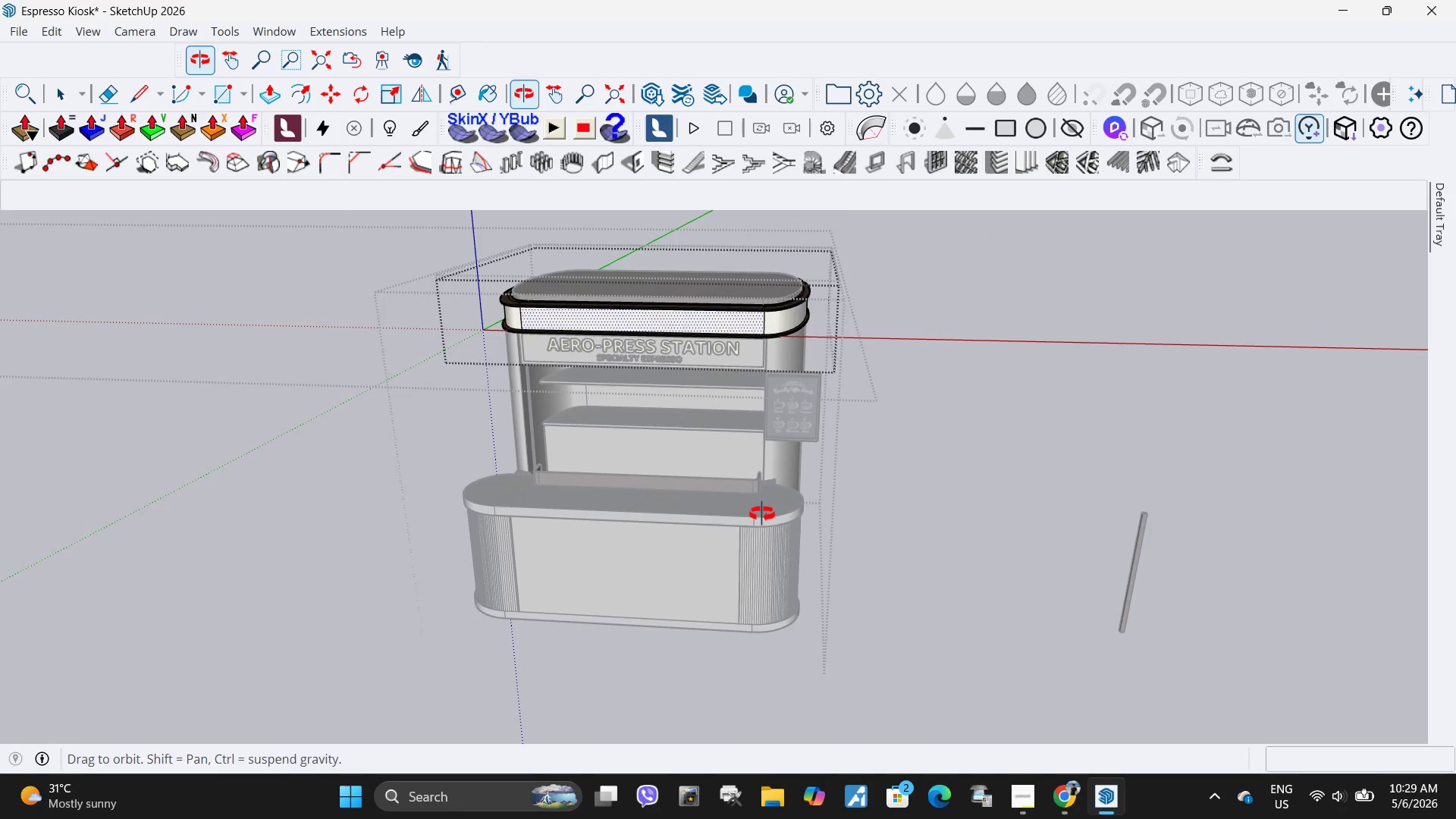 
key(Space)
 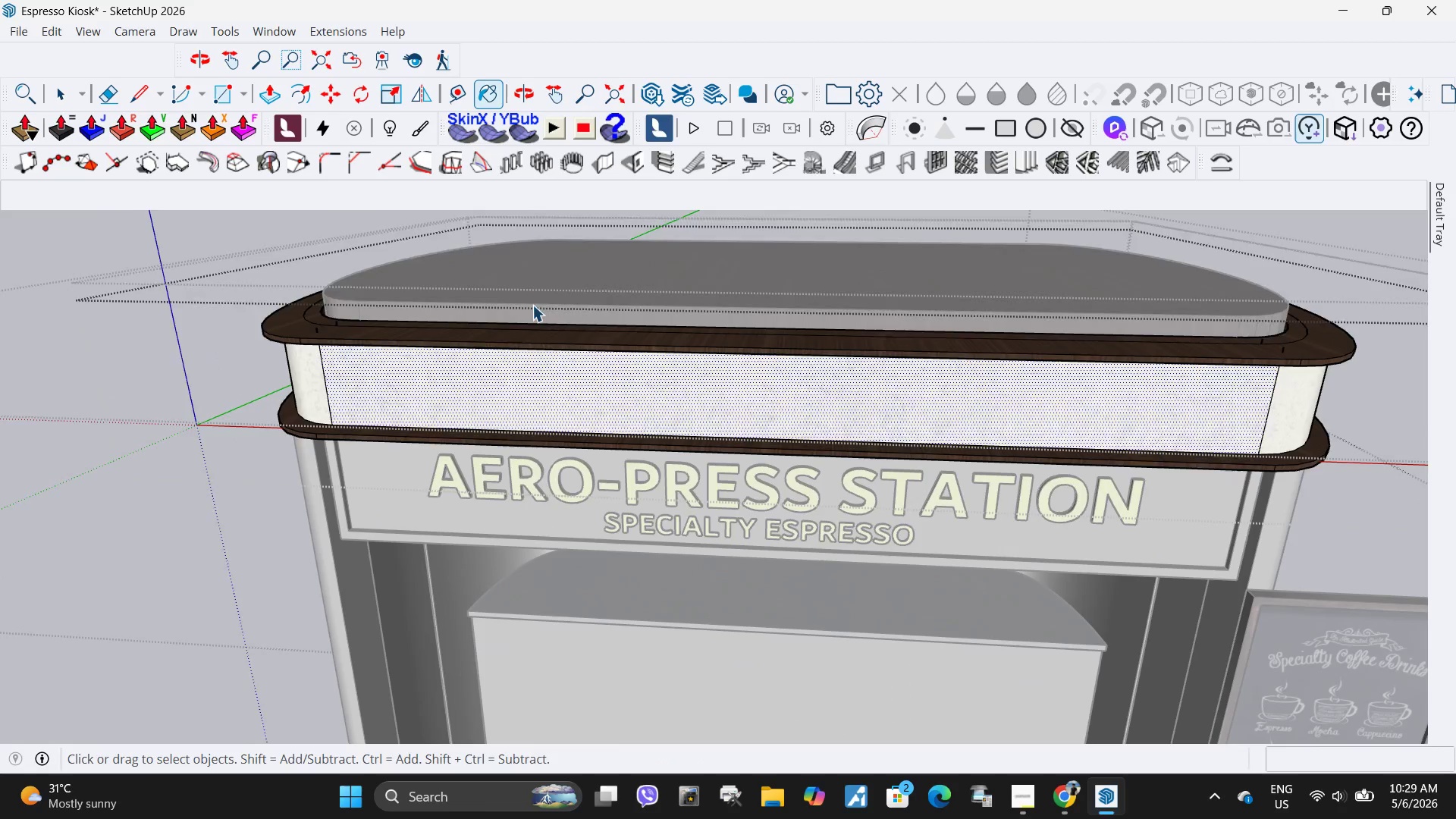 
key(Escape)
 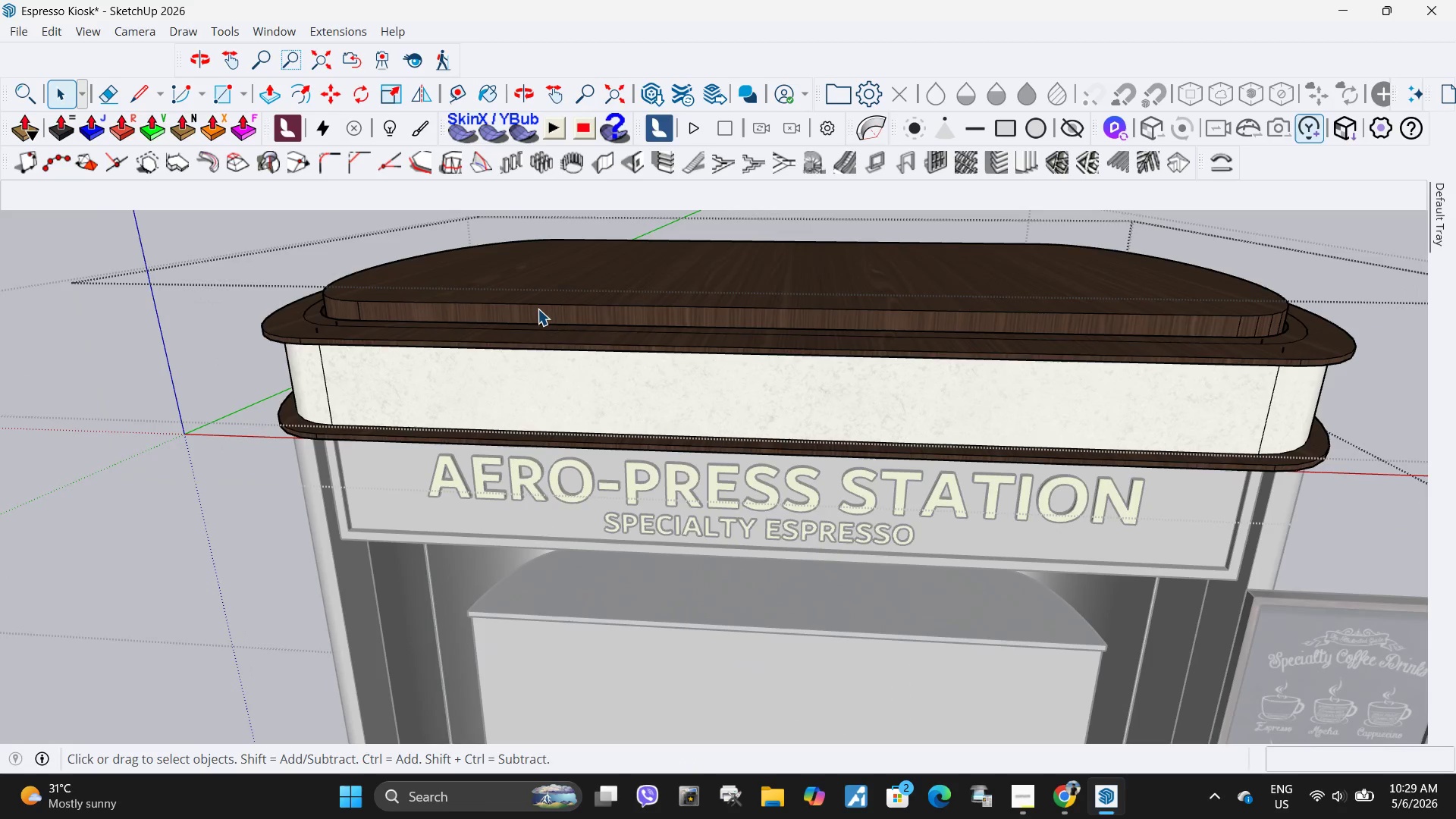 
left_click([538, 309])
 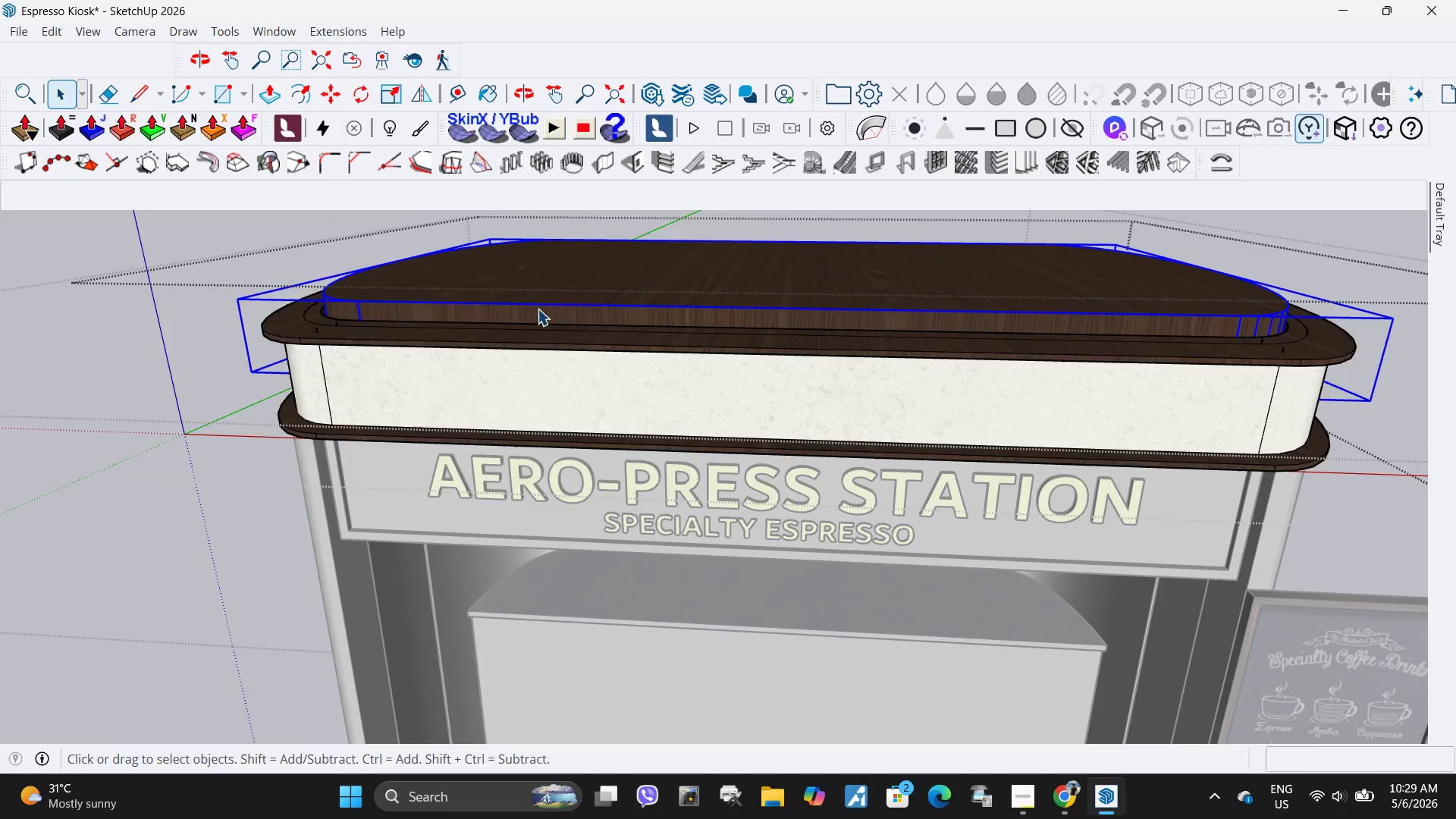 
scroll: coordinate [532, 304], scroll_direction: up, amount: 12.0
 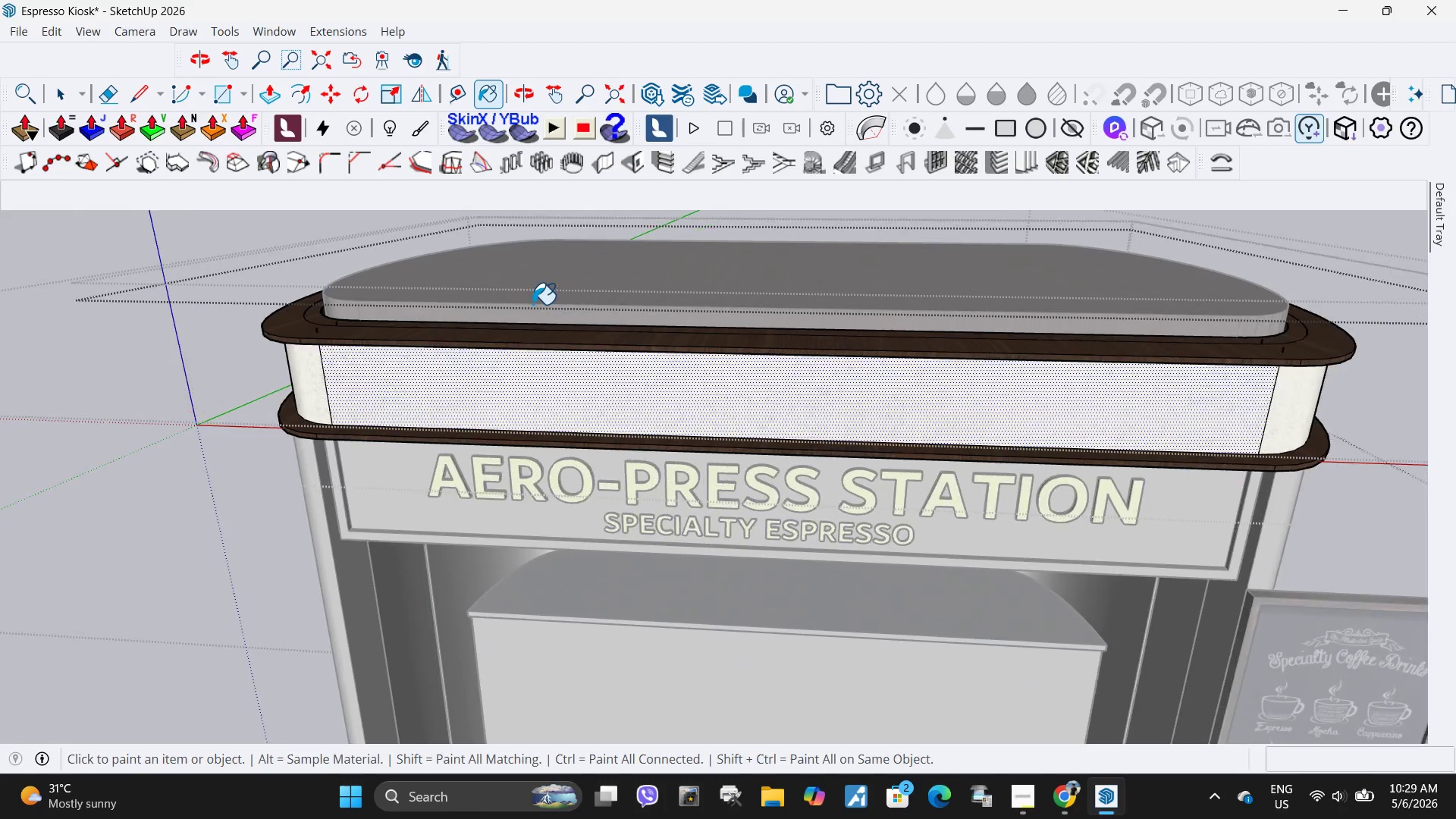 
double_click([538, 309])
 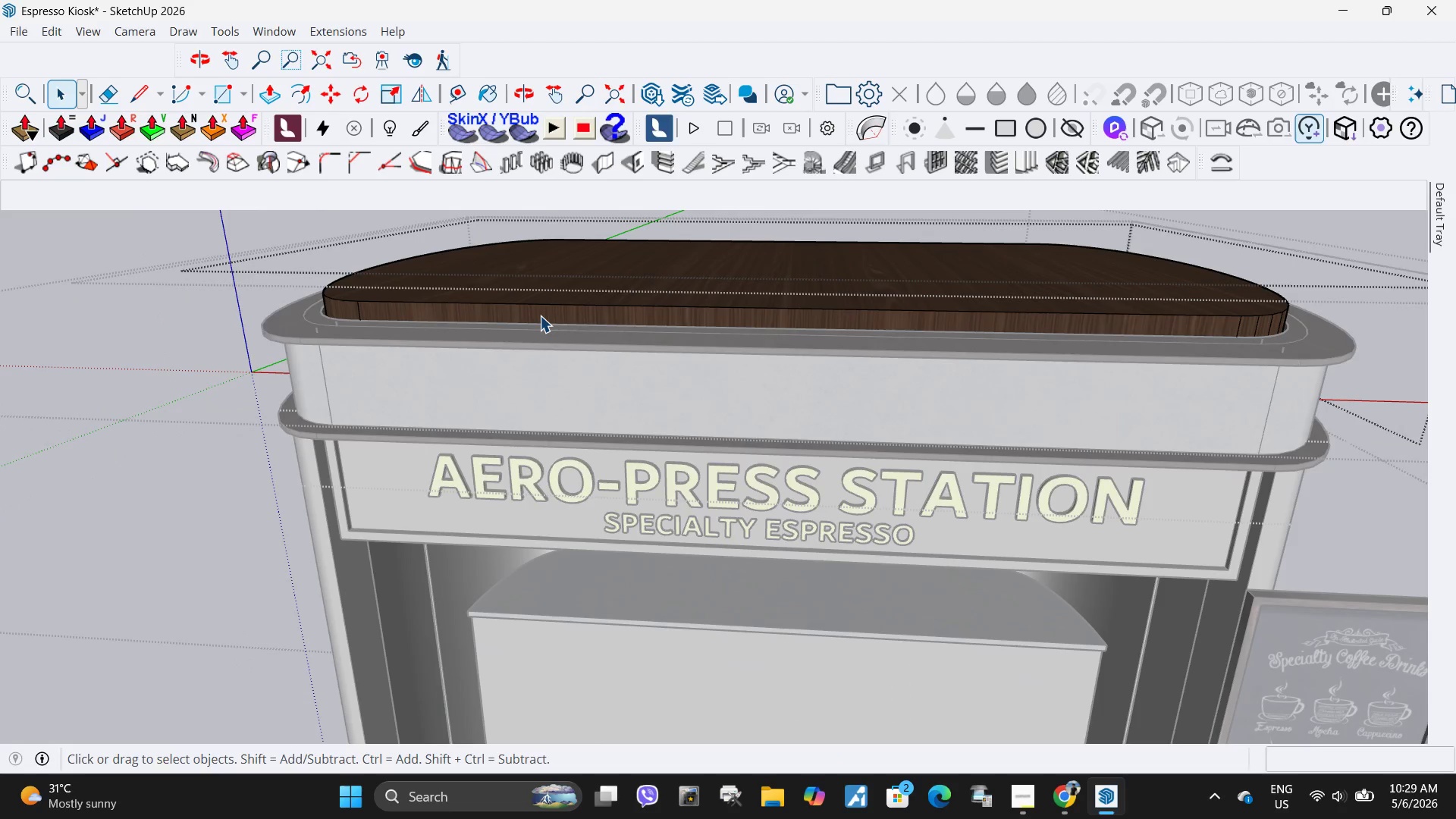 
triple_click([540, 315])
 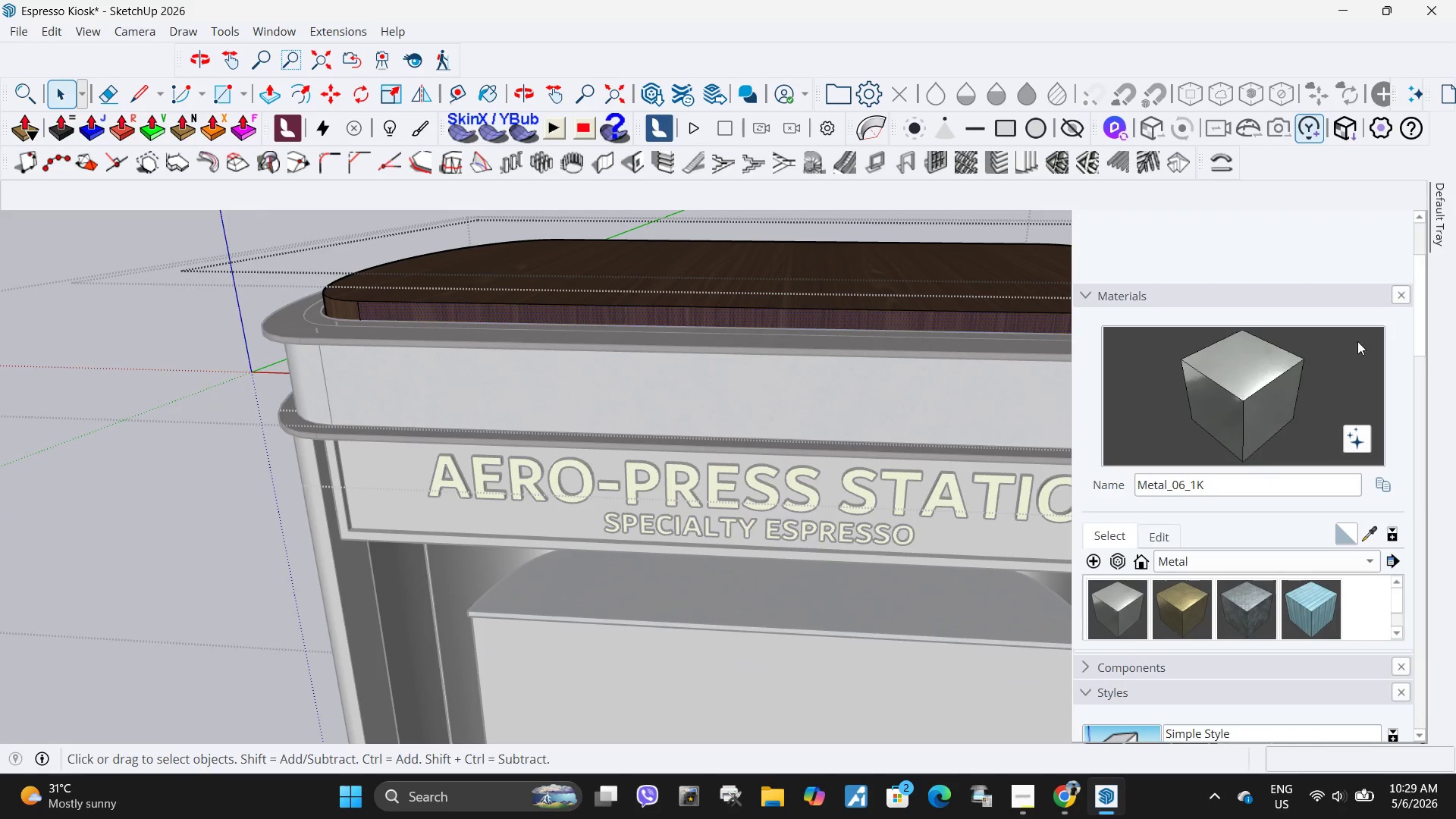 
left_click([1276, 385])
 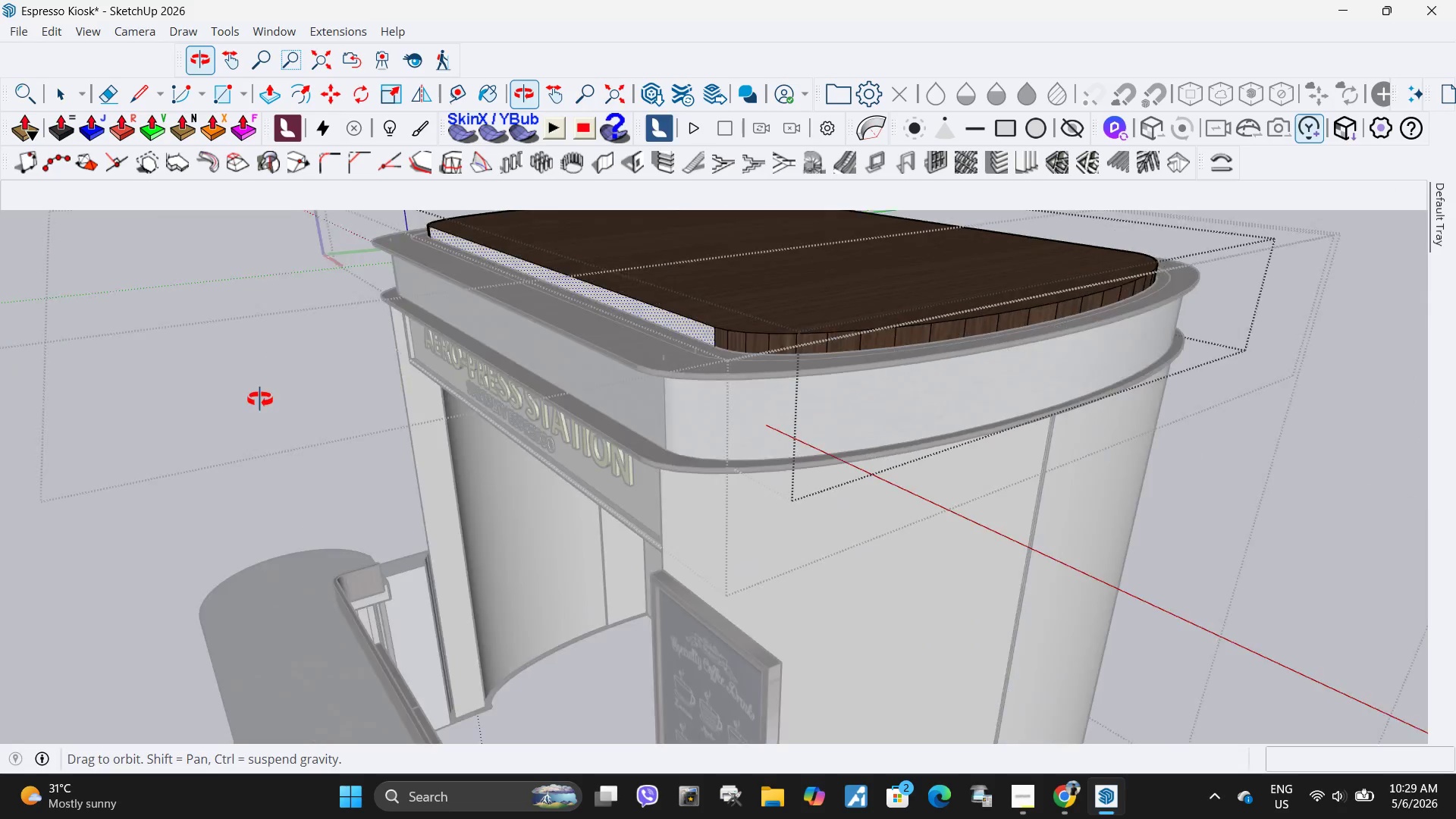 
left_click([717, 335])
 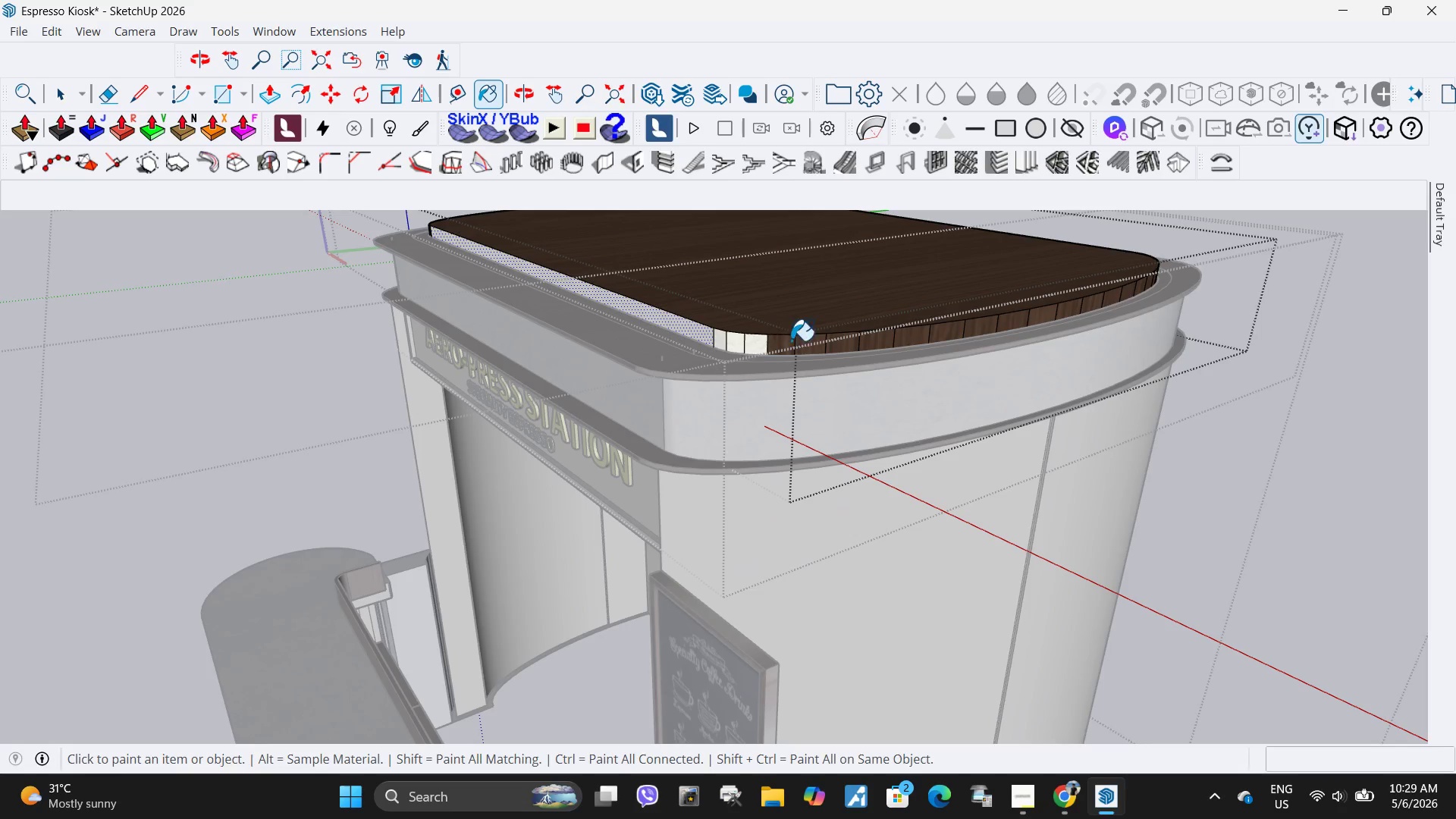 
triple_click([832, 340])
 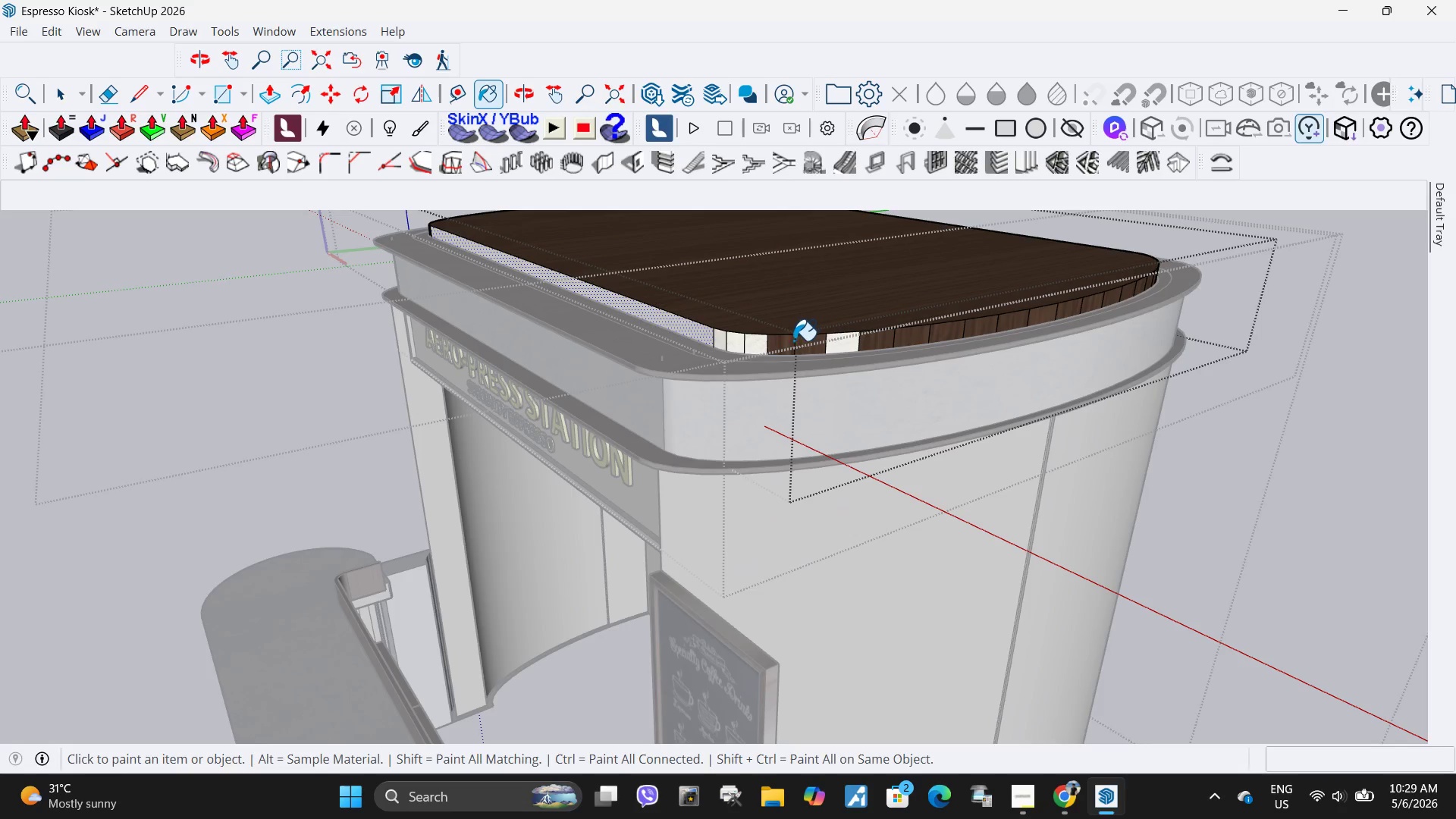 
left_click_drag(start_coordinate=[784, 343], to_coordinate=[792, 346])
 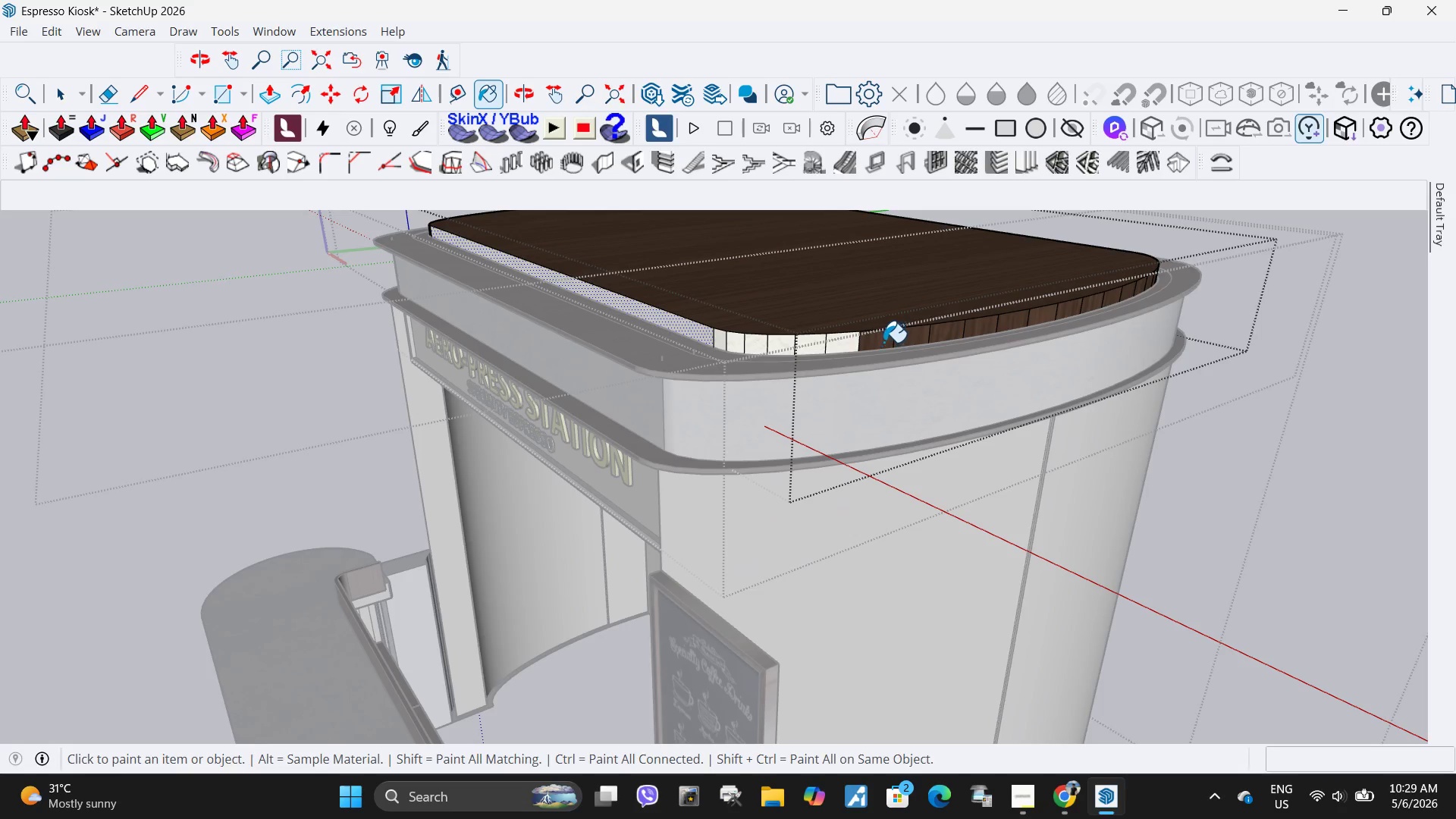 
double_click([921, 334])
 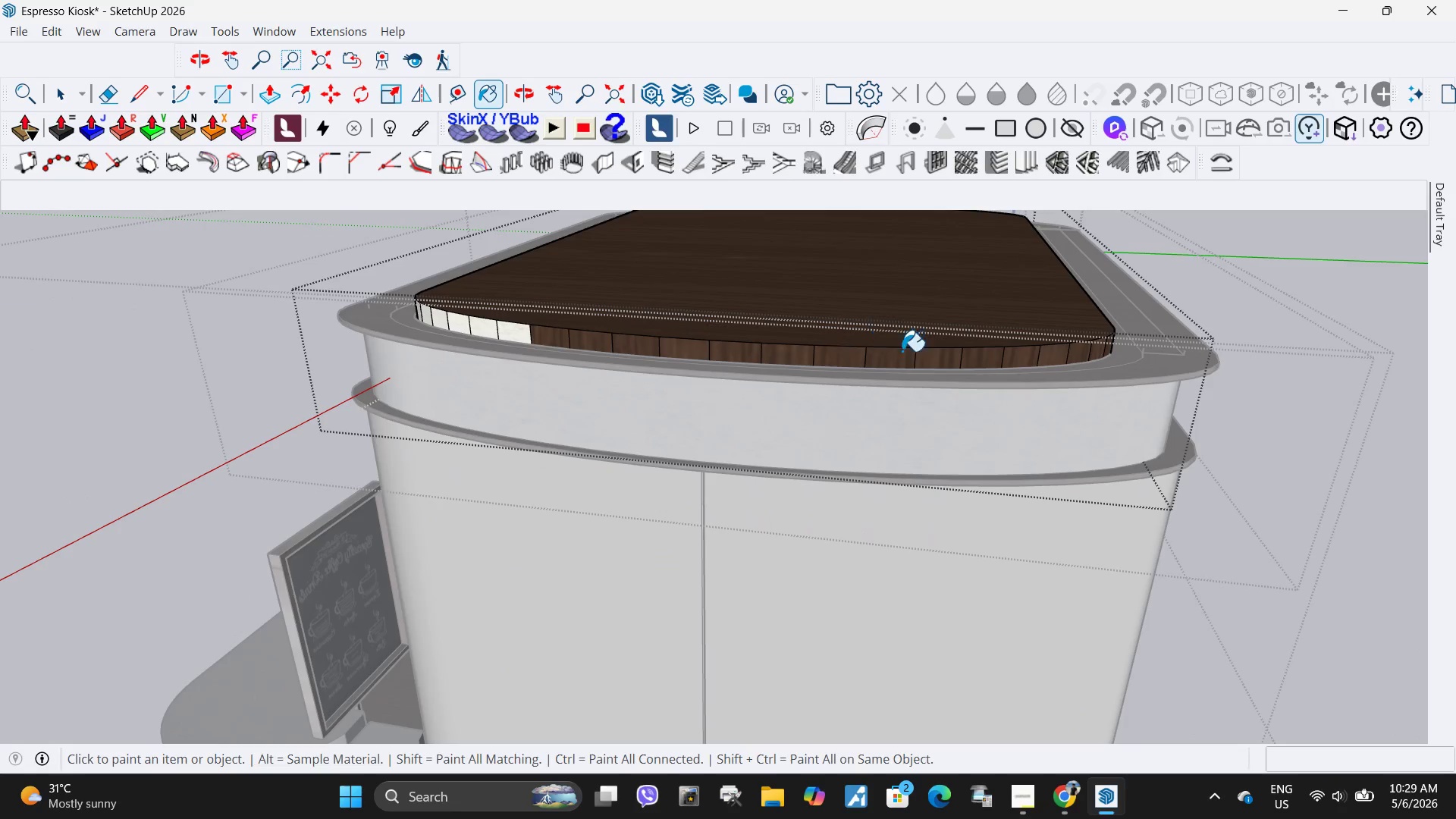 
left_click([599, 352])
 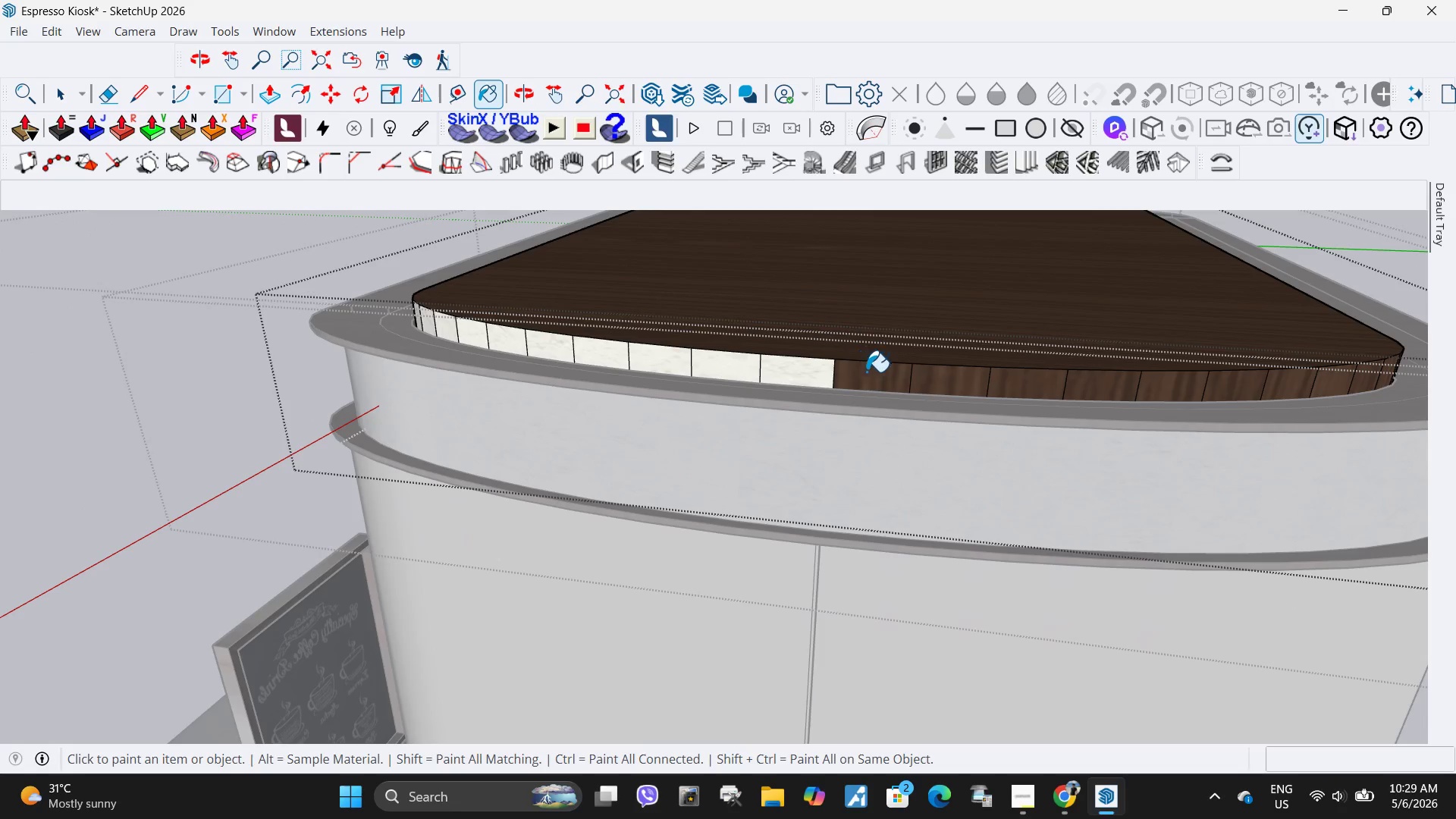 
scroll: coordinate [435, 300], scroll_direction: up, amount: 3.0
 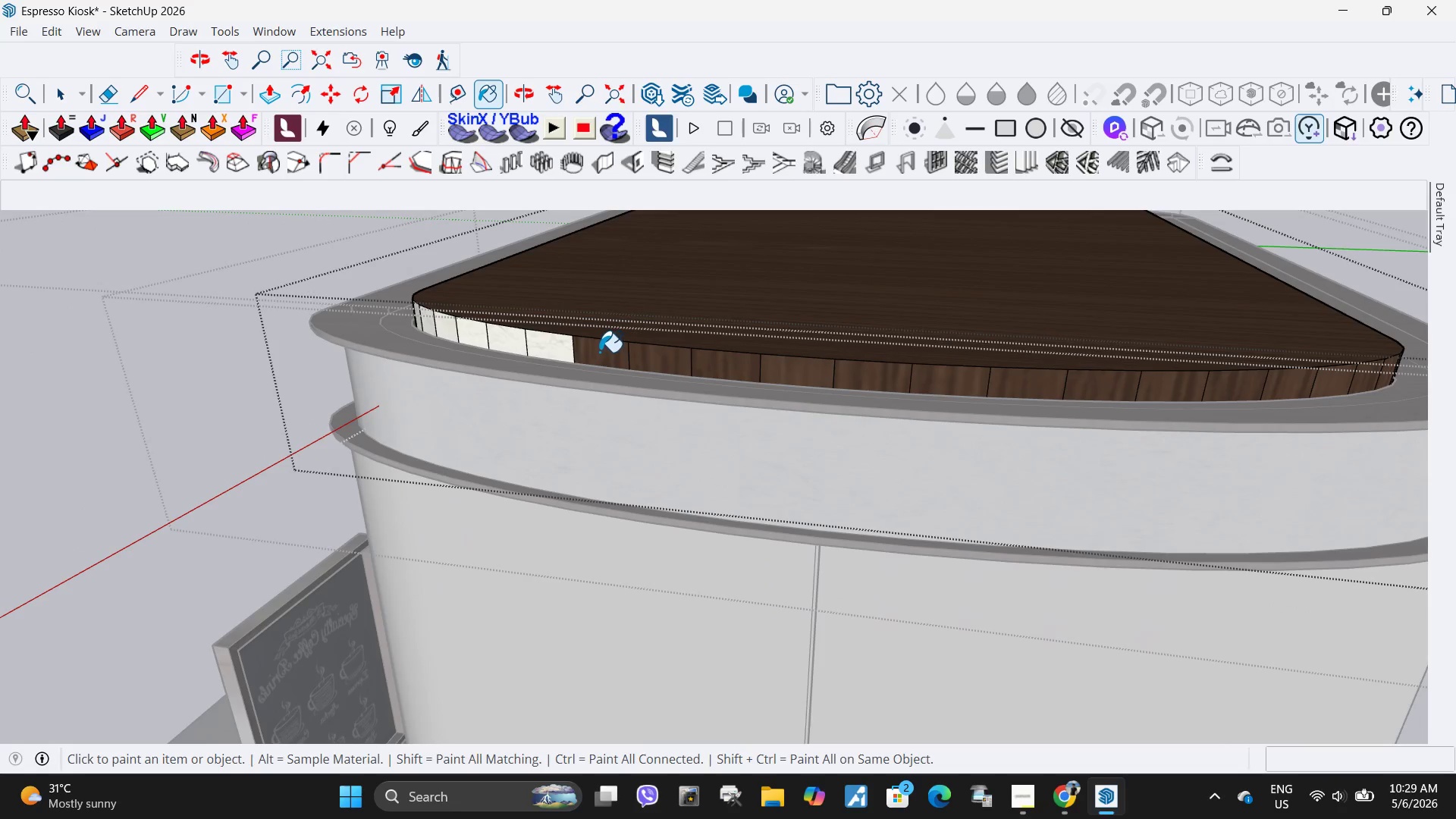 
left_click_drag(start_coordinate=[924, 378], to_coordinate=[929, 379])
 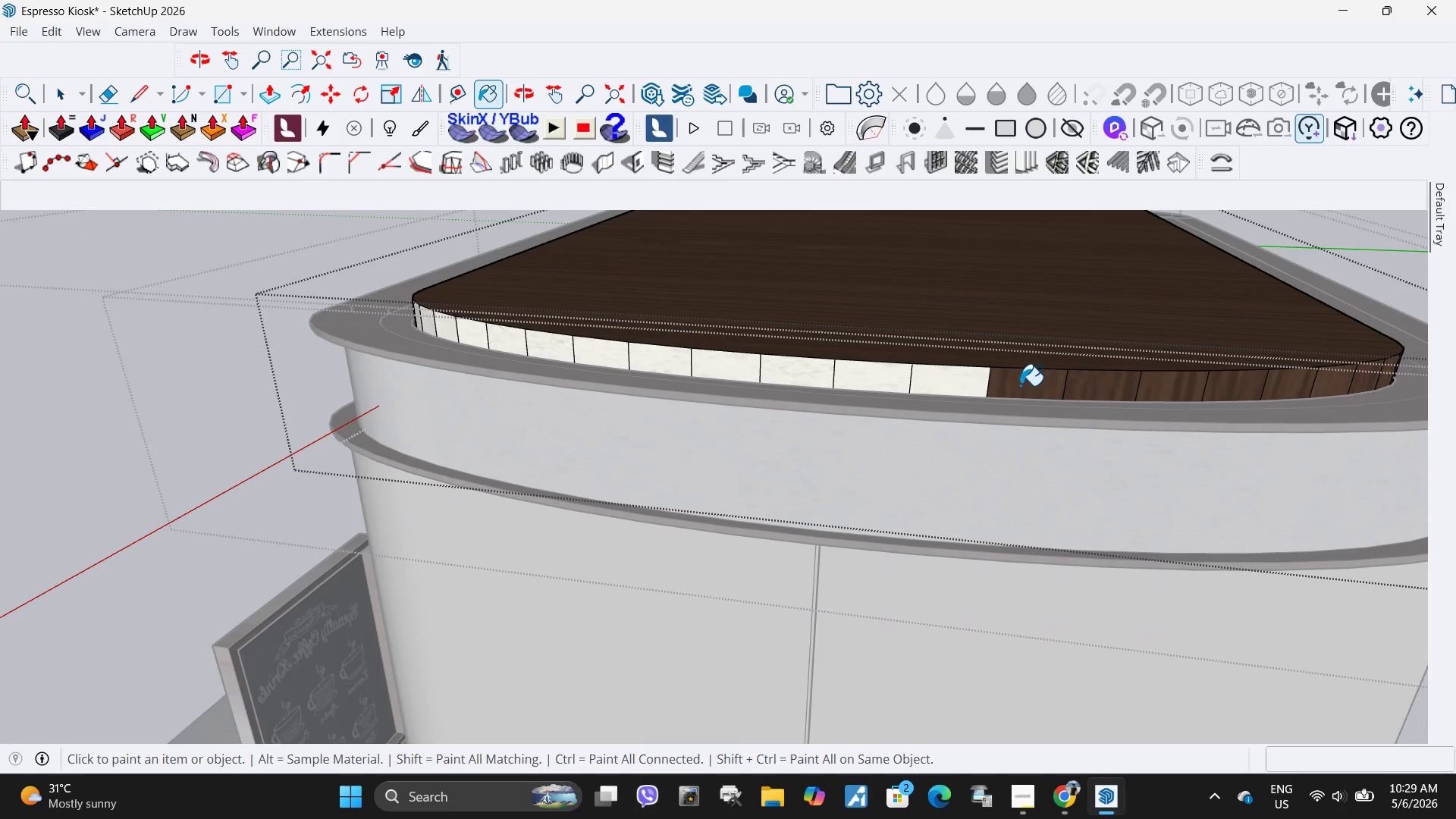 
triple_click([1020, 385])
 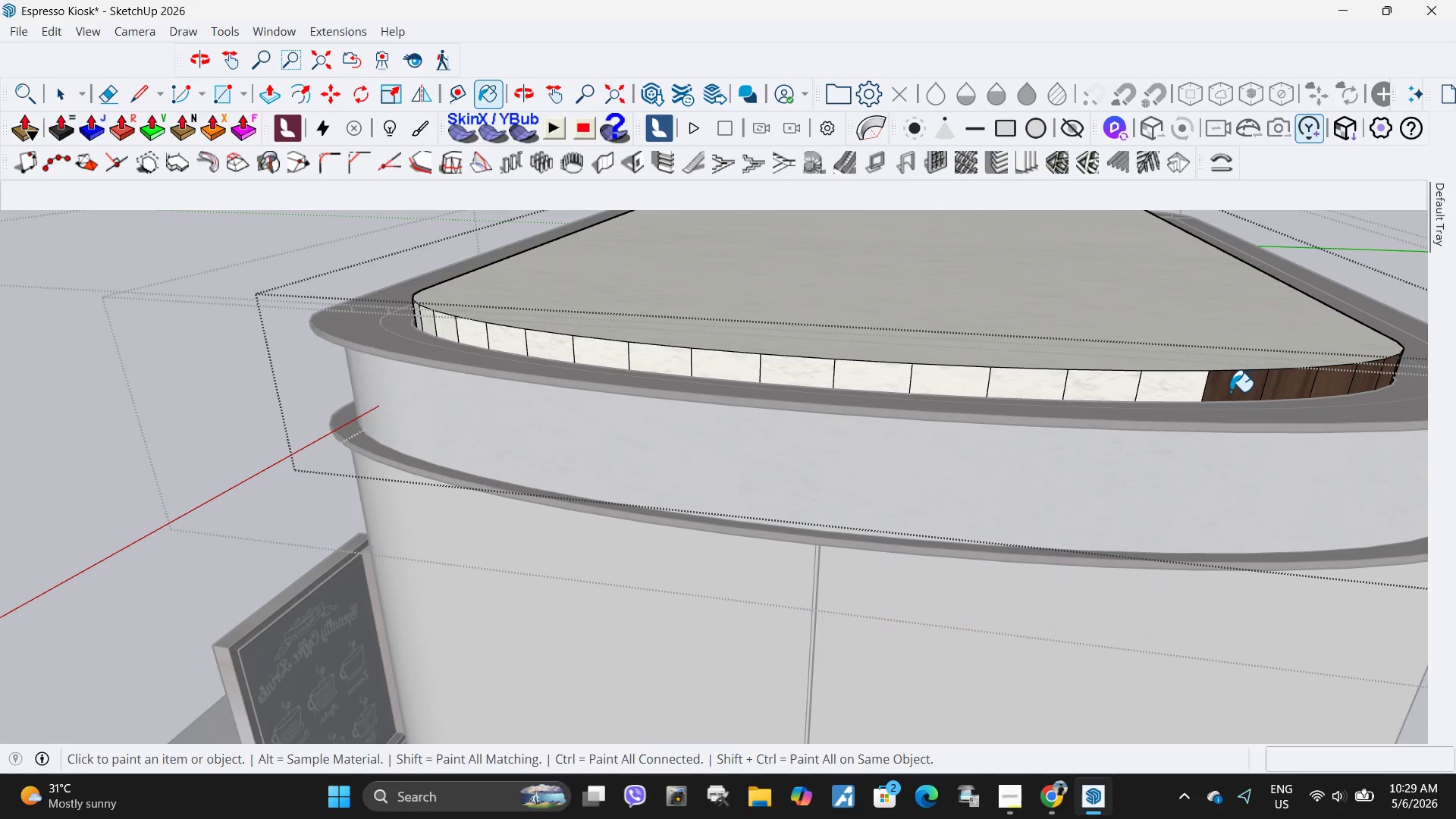 
triple_click([1300, 388])
 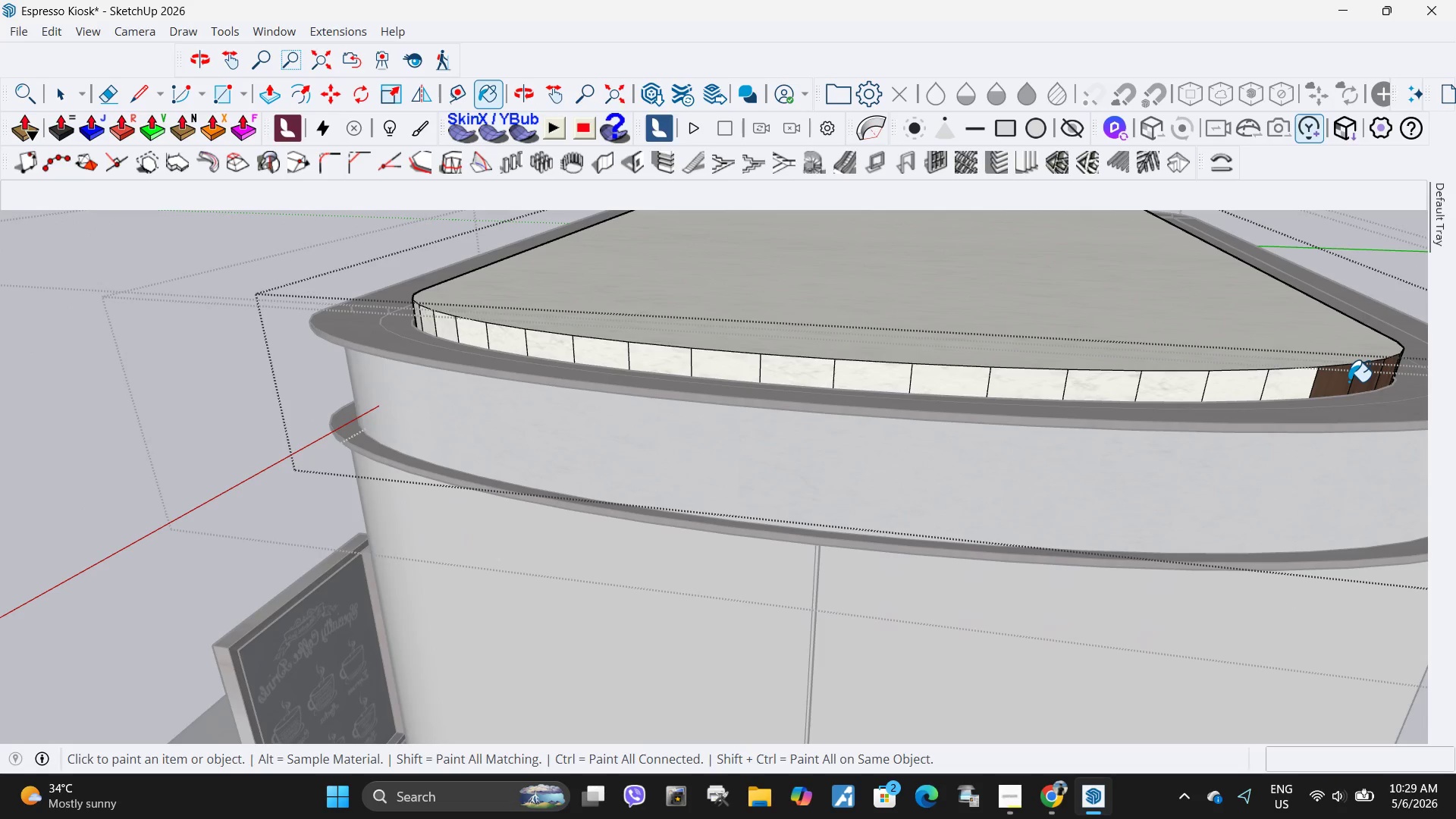 
triple_click([1348, 381])
 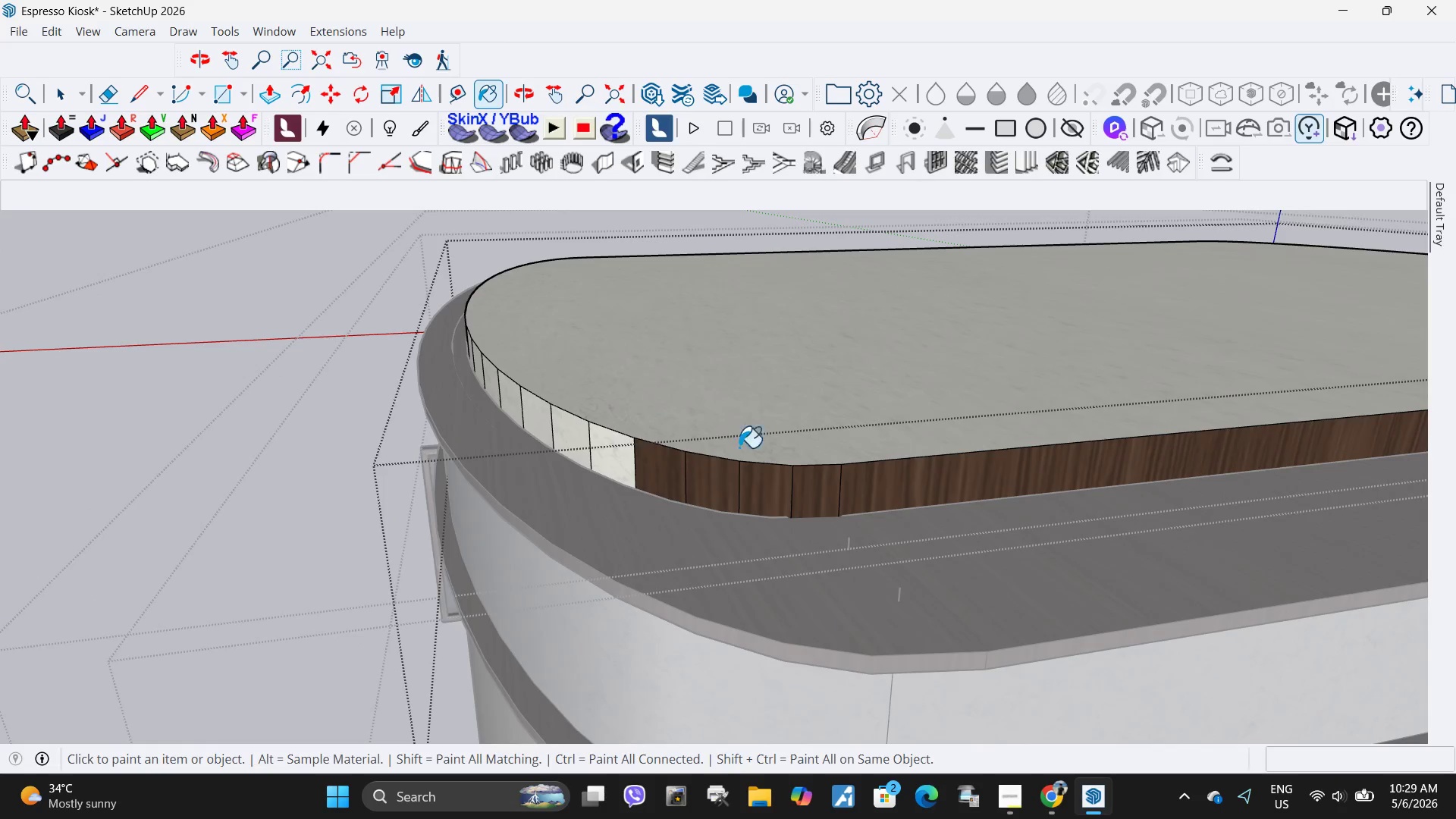 
left_click_drag(start_coordinate=[654, 469], to_coordinate=[662, 472])
 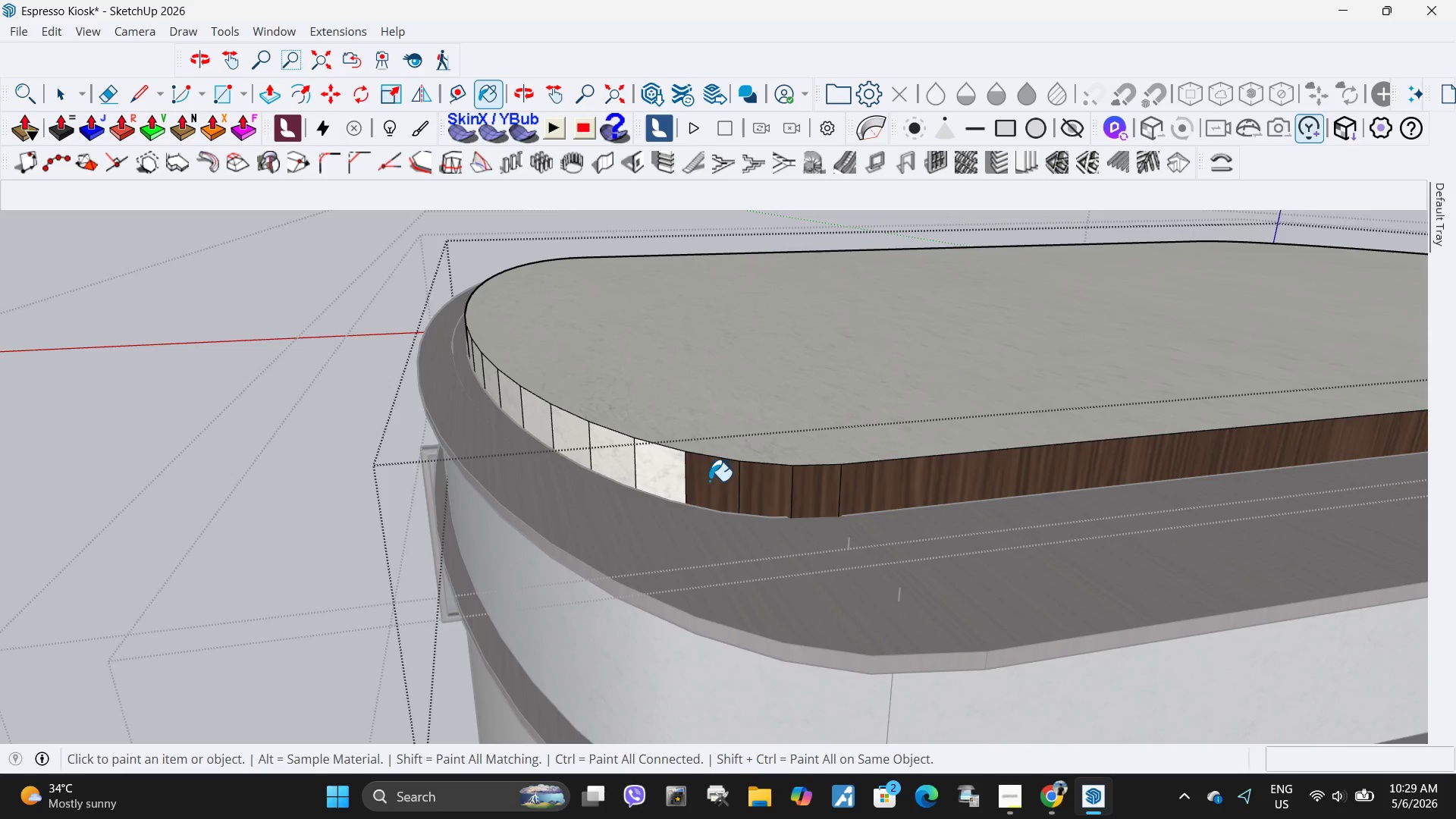 
left_click_drag(start_coordinate=[710, 481], to_coordinate=[719, 484])
 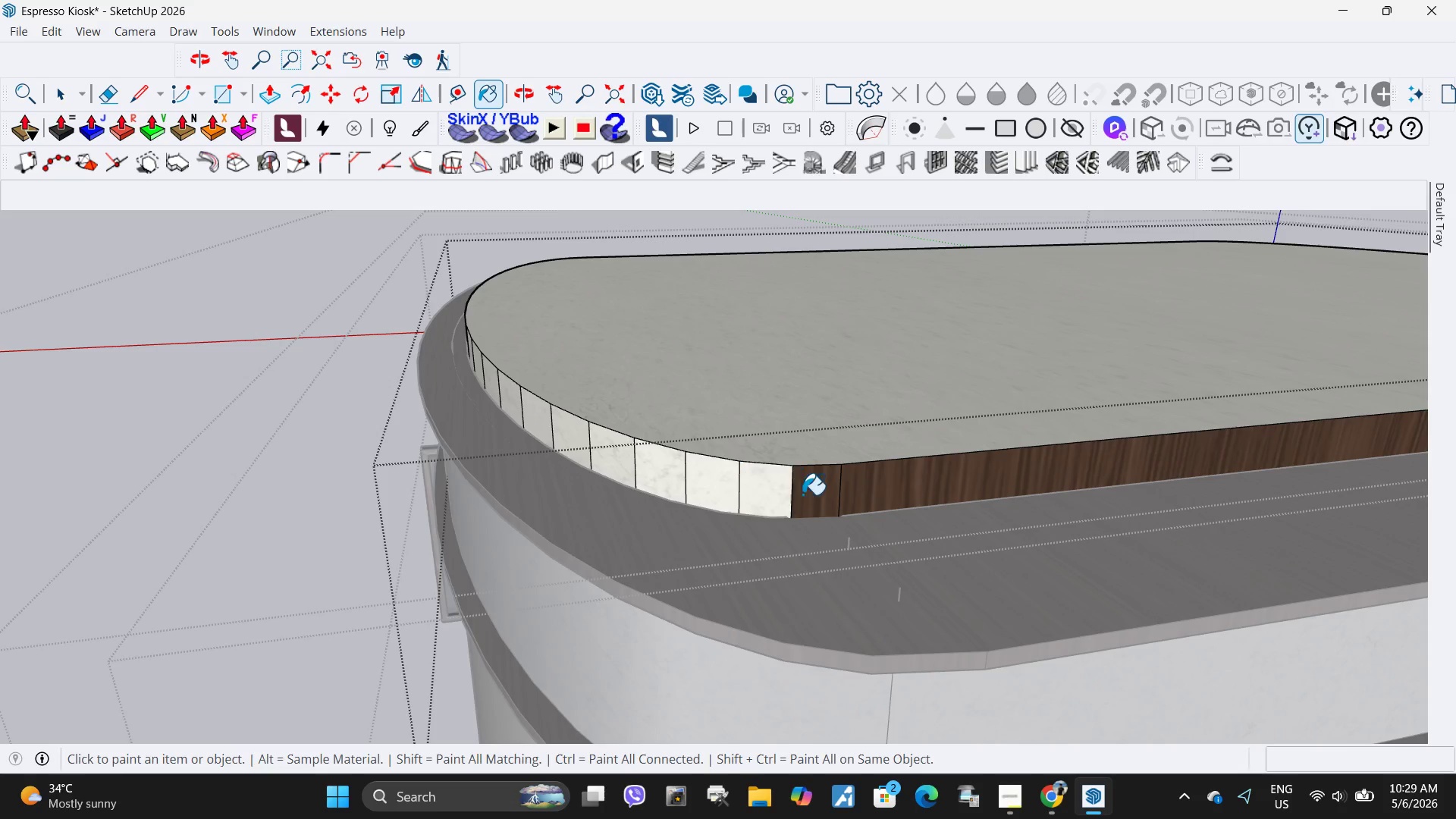 
left_click_drag(start_coordinate=[813, 493], to_coordinate=[824, 493])
 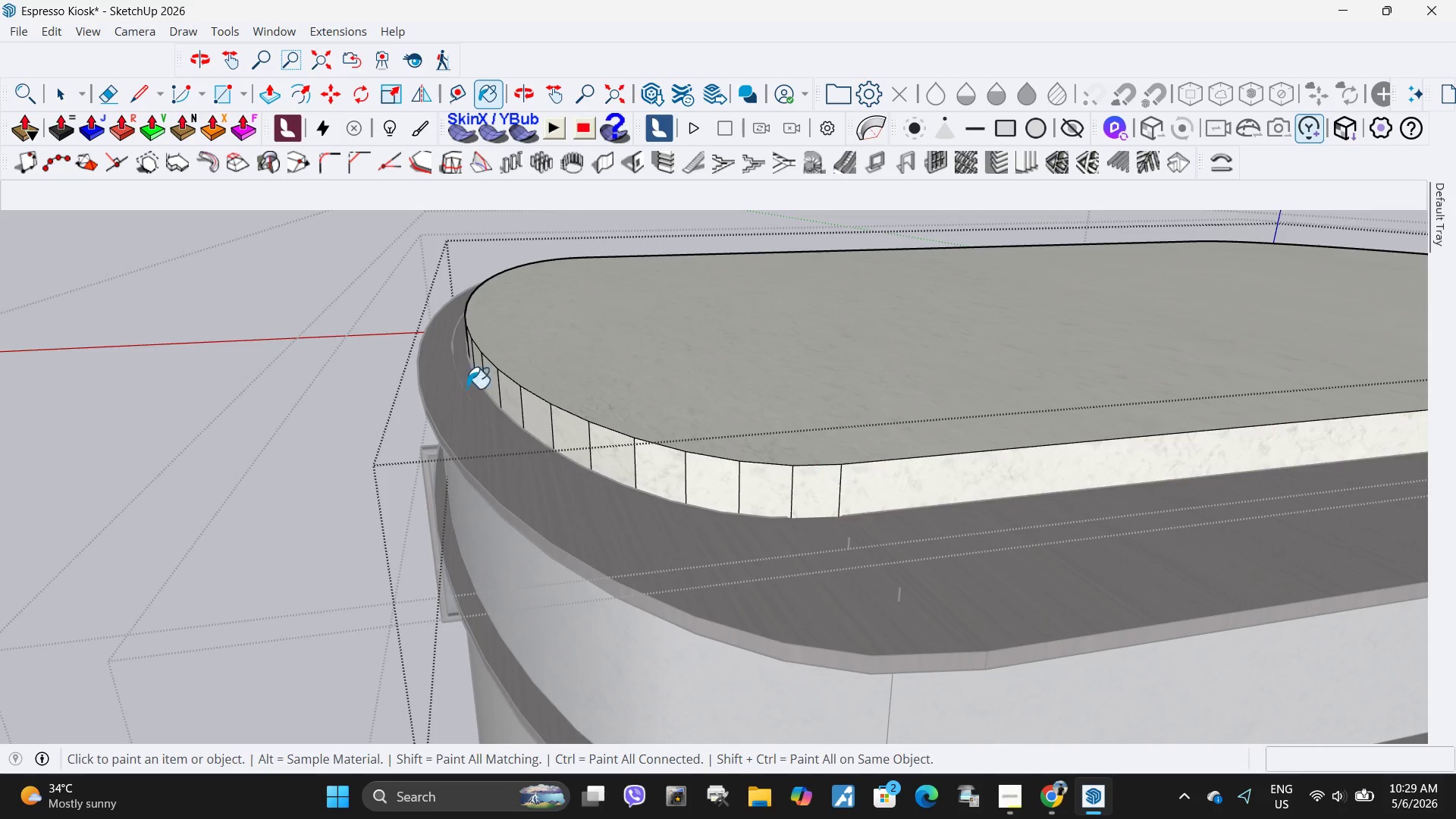 
scroll: coordinate [890, 410], scroll_direction: down, amount: 10.0
 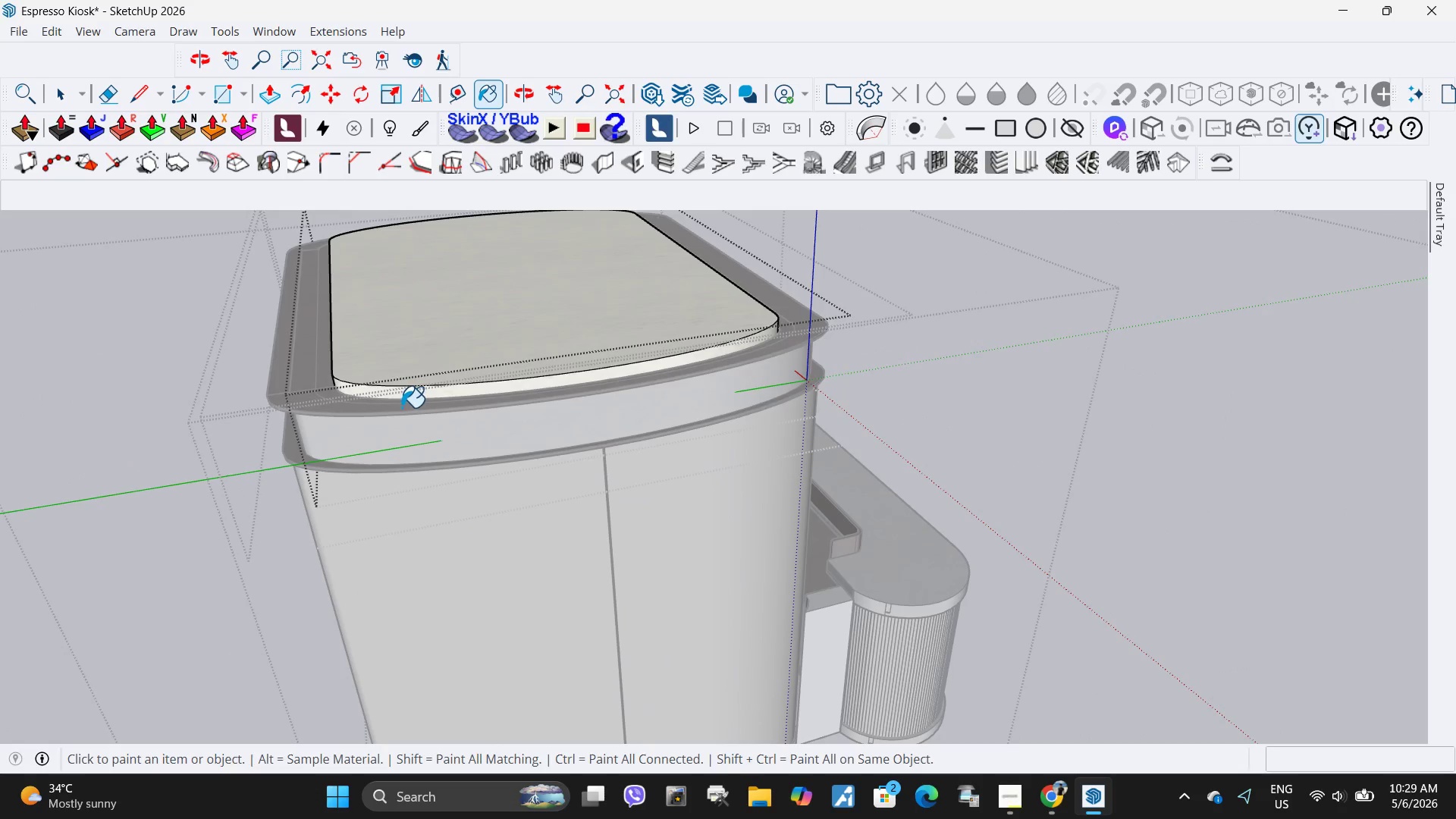 
scroll: coordinate [267, 378], scroll_direction: up, amount: 4.0
 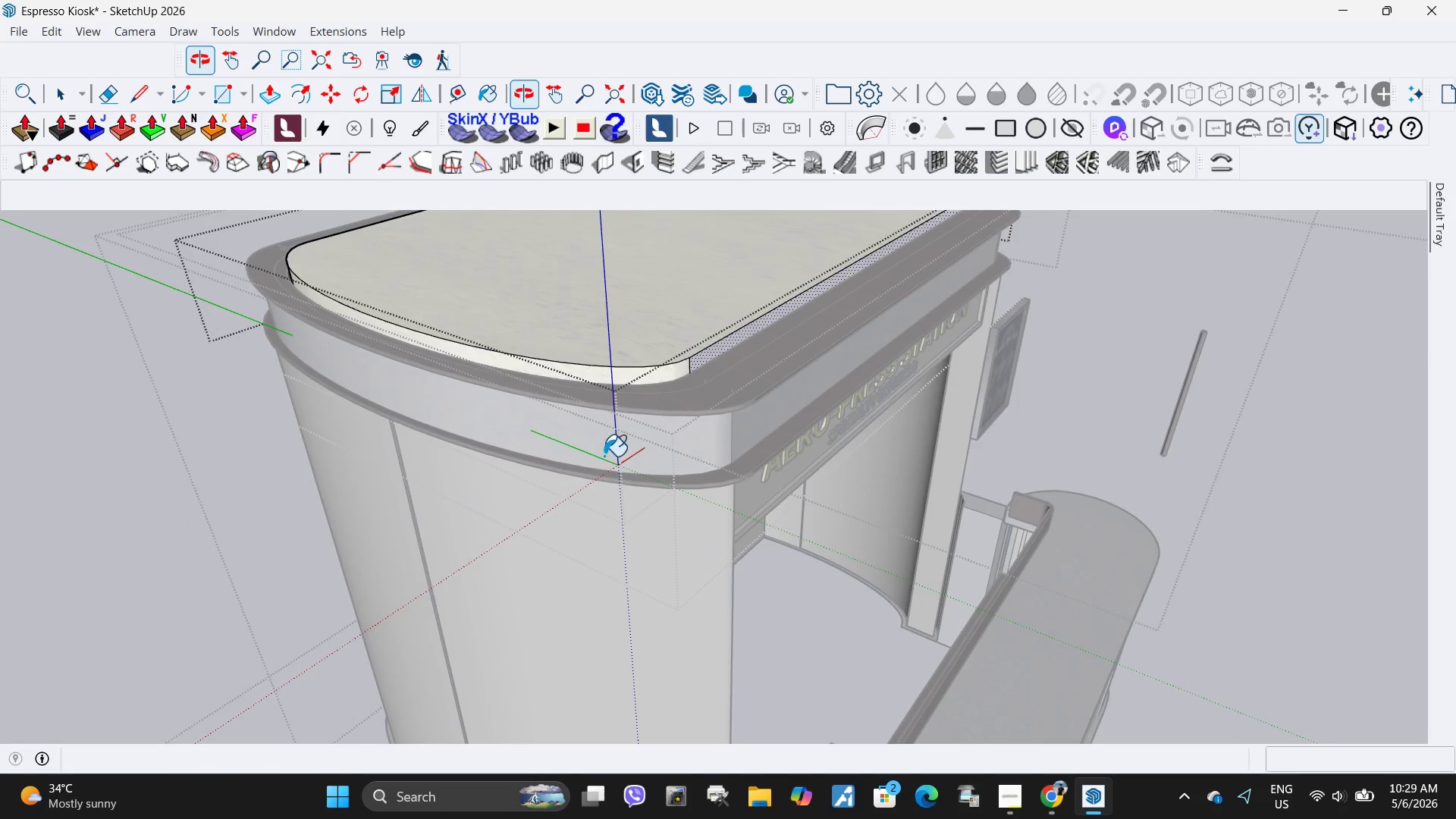 
key(Space)
 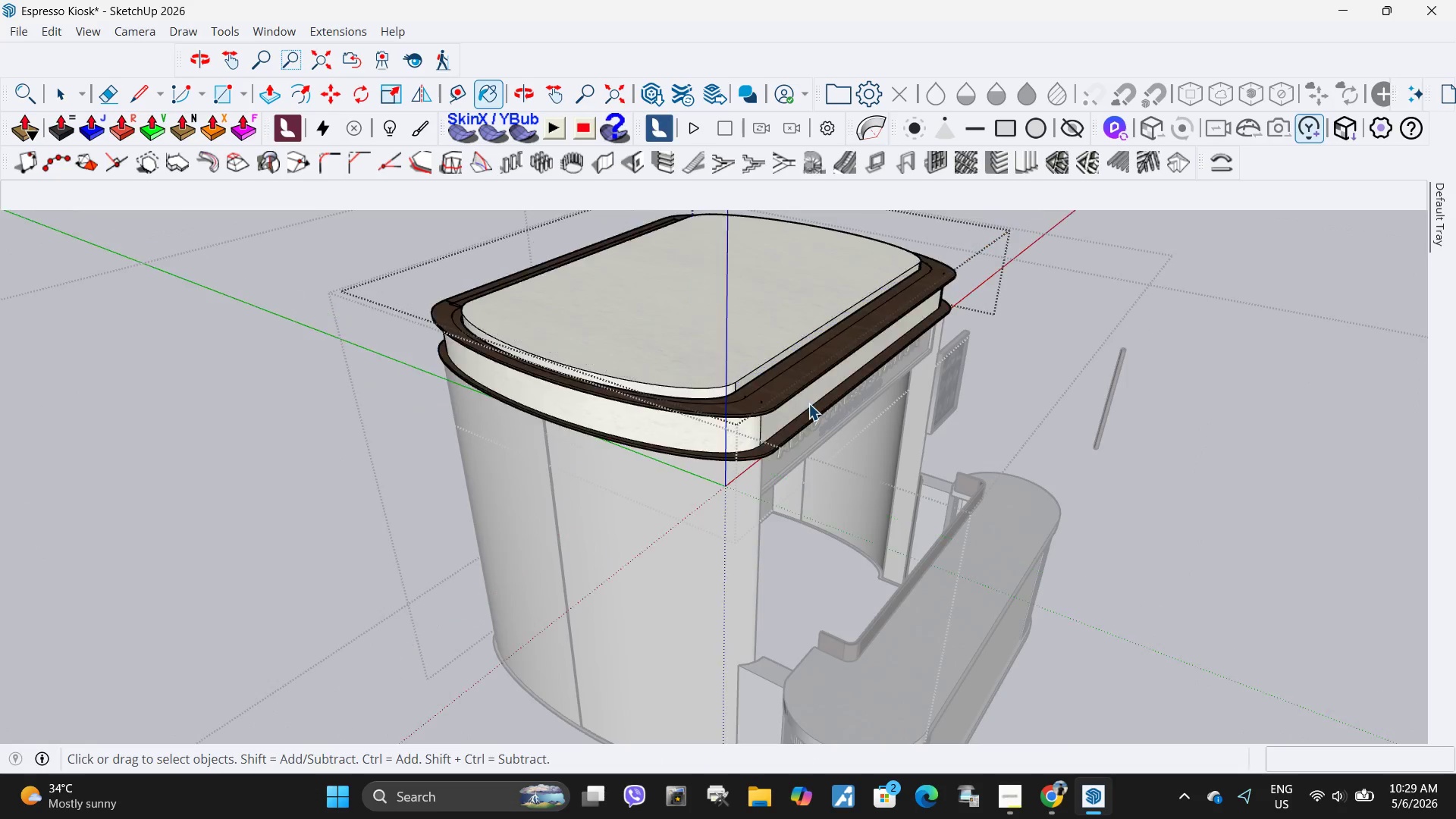 
key(Escape)
 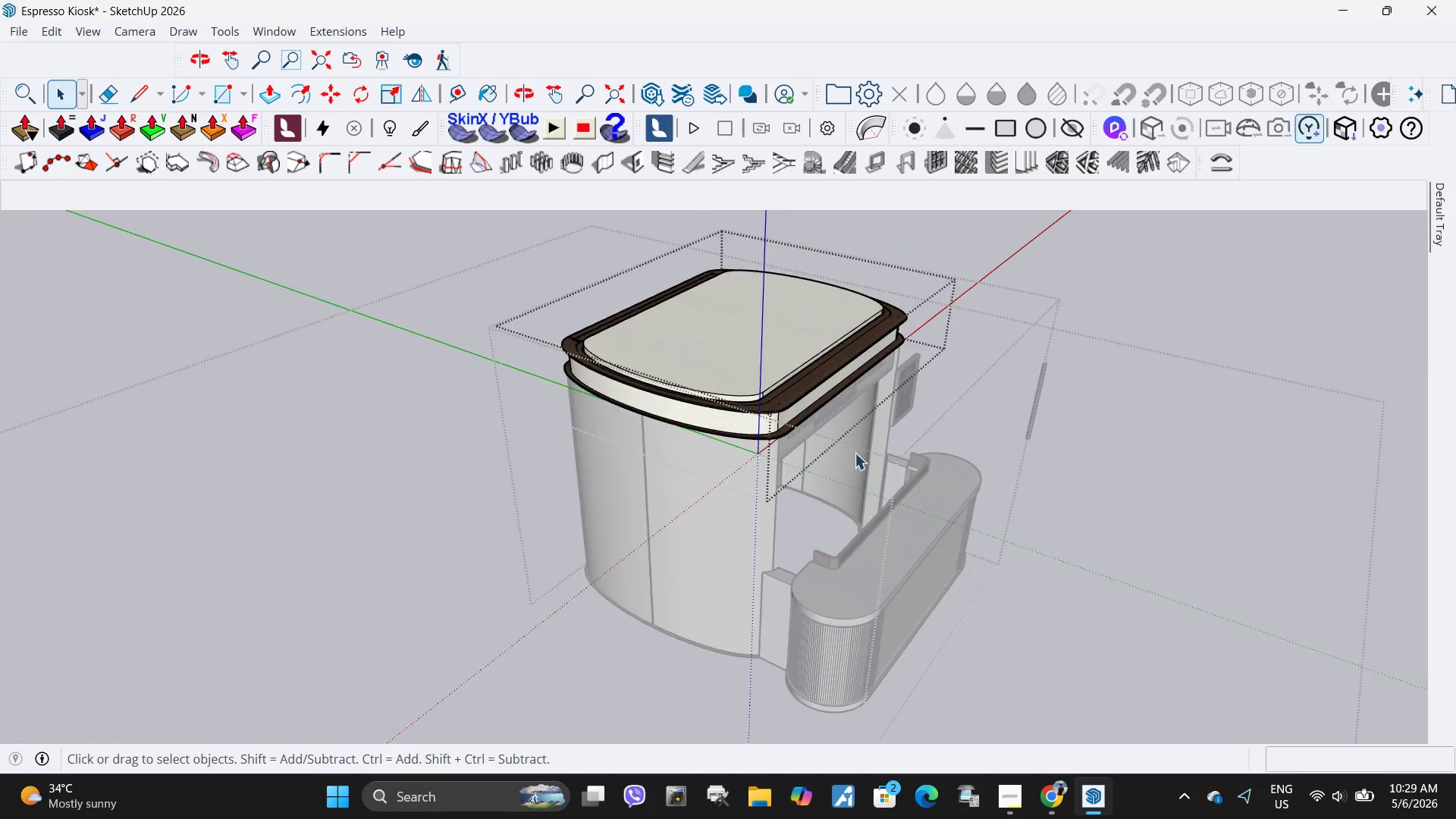 
key(Escape)
 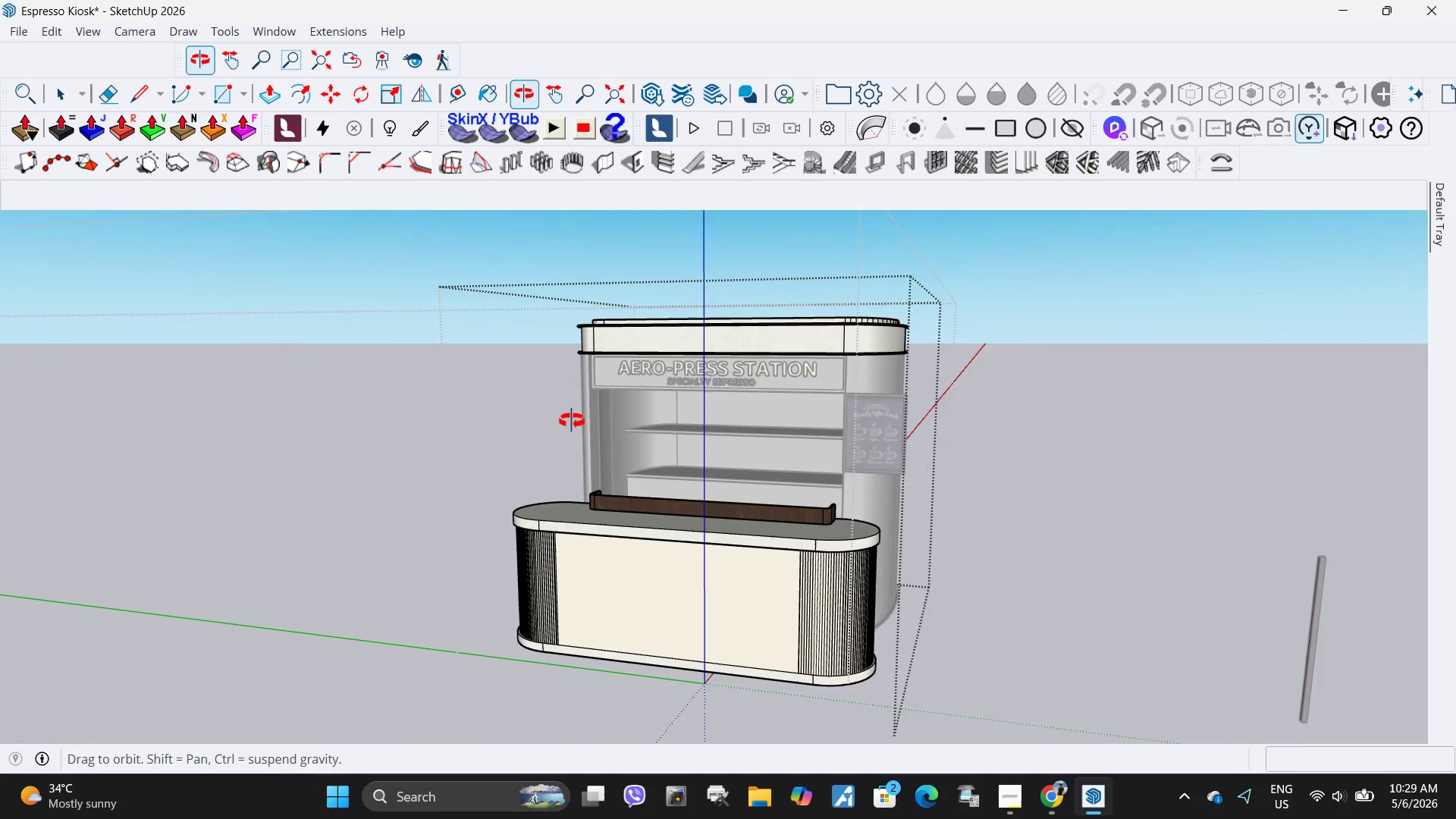 
scroll: coordinate [802, 410], scroll_direction: down, amount: 10.0
 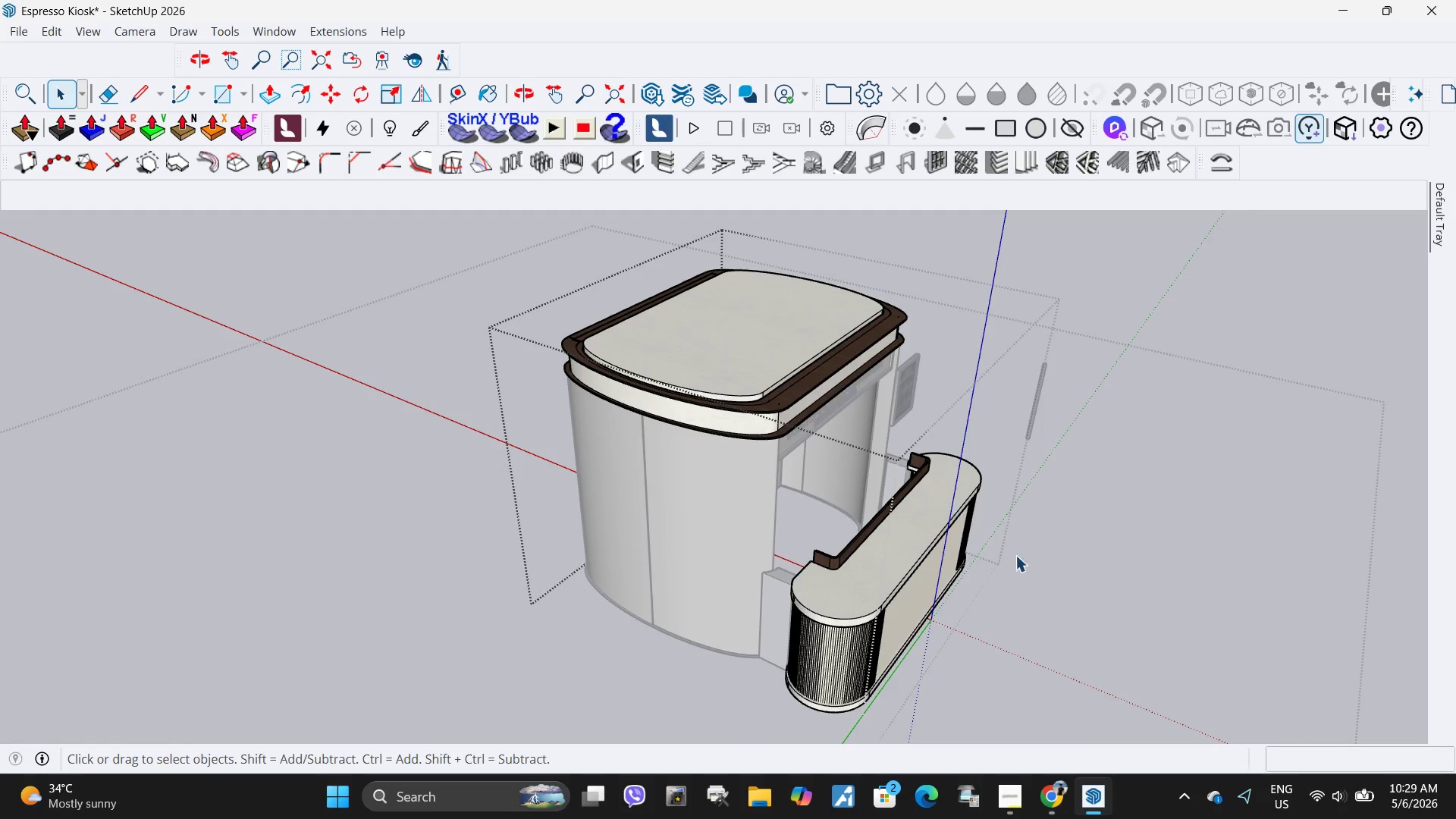 
scroll: coordinate [924, 388], scroll_direction: up, amount: 3.0
 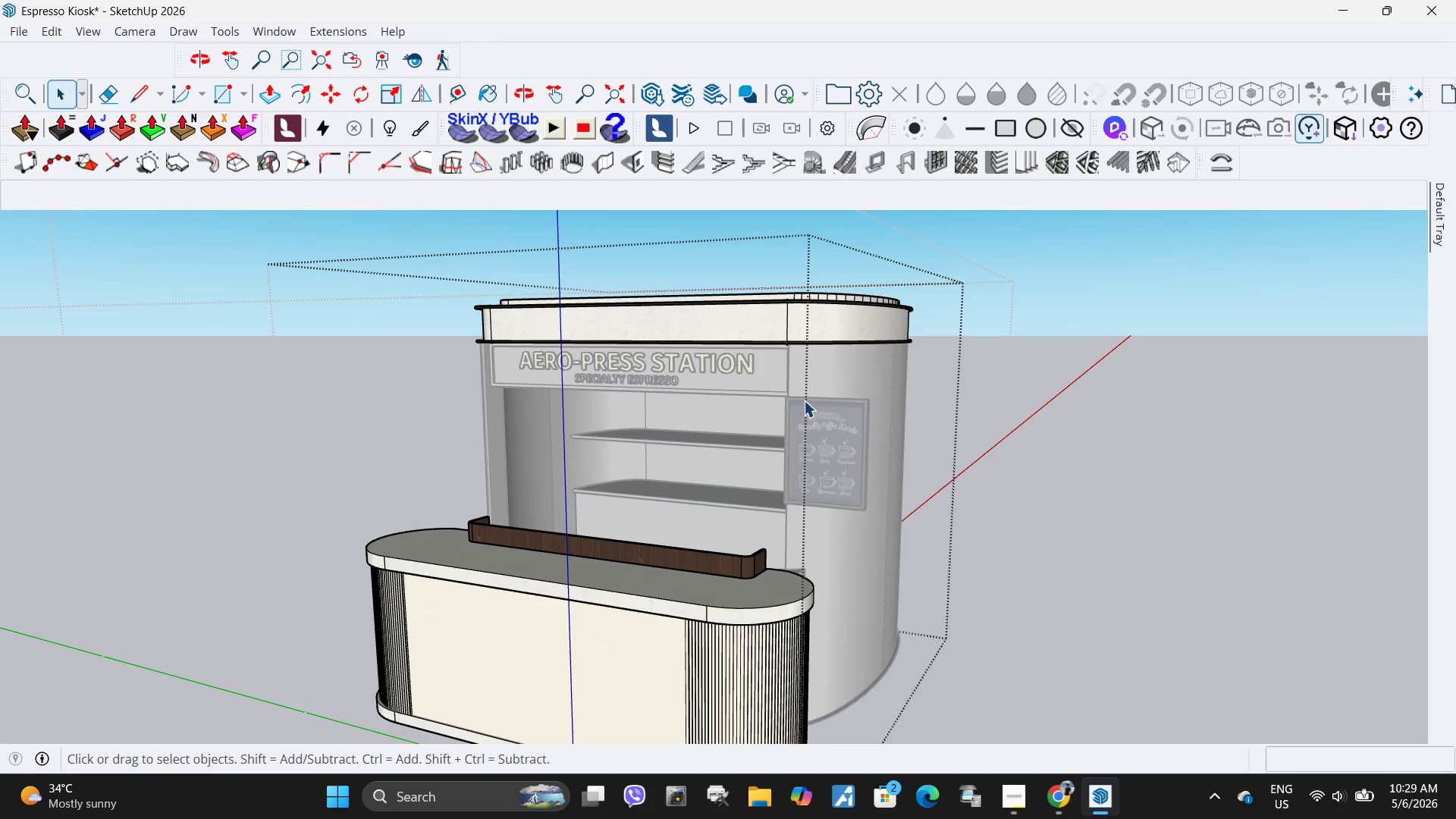 
key(Escape)
 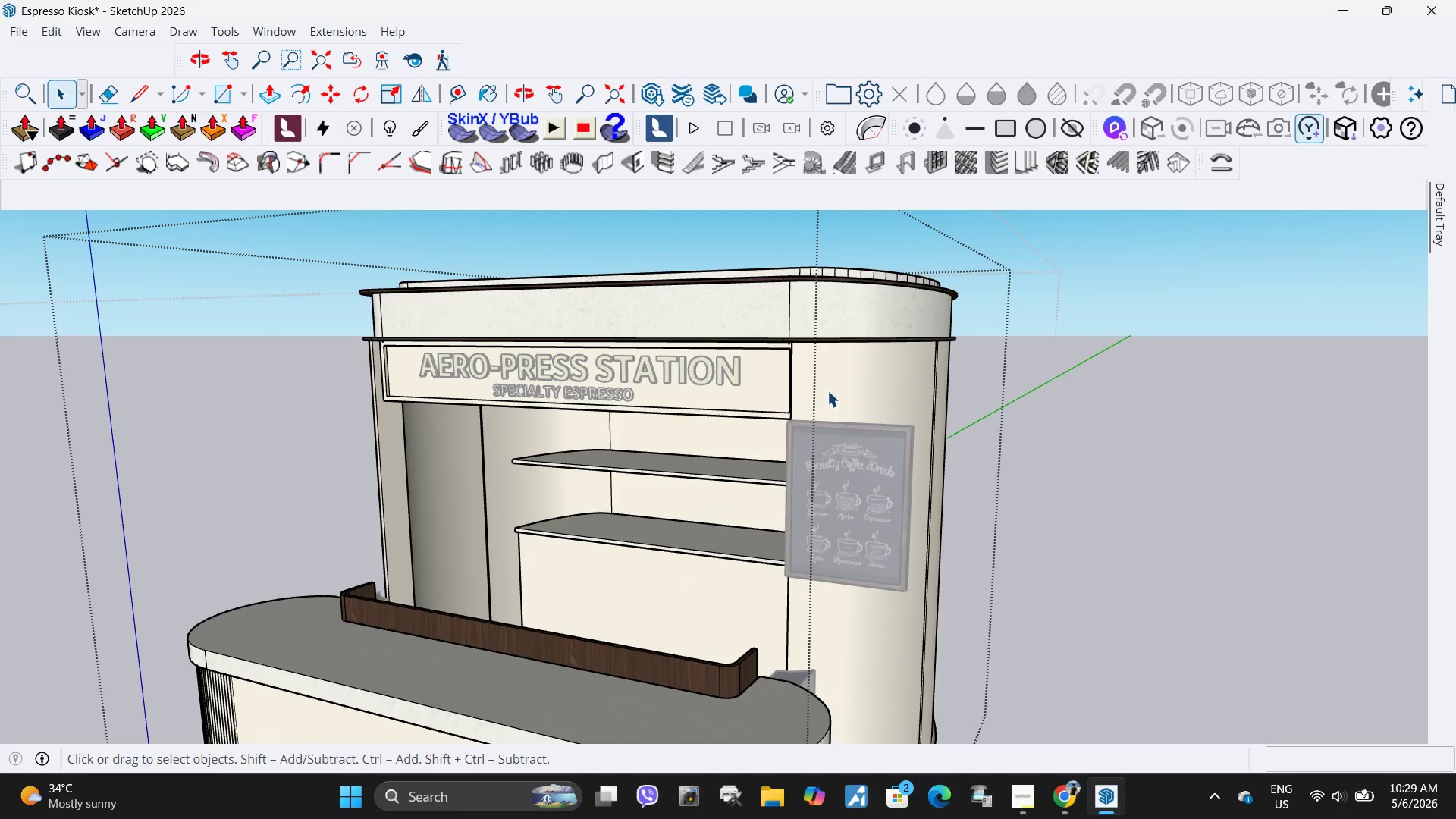 
scroll: coordinate [827, 391], scroll_direction: up, amount: 8.0
 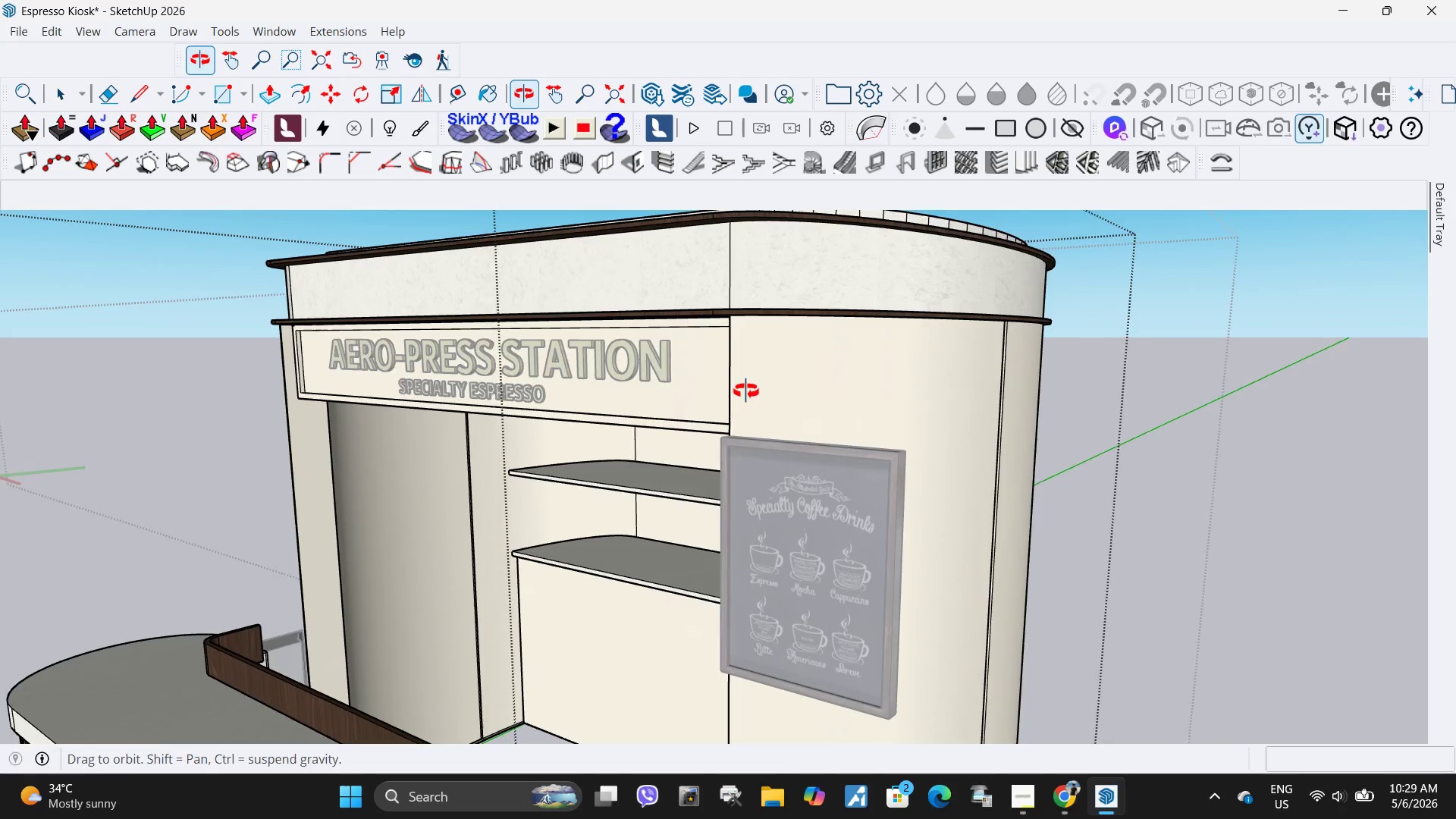 
double_click([761, 381])
 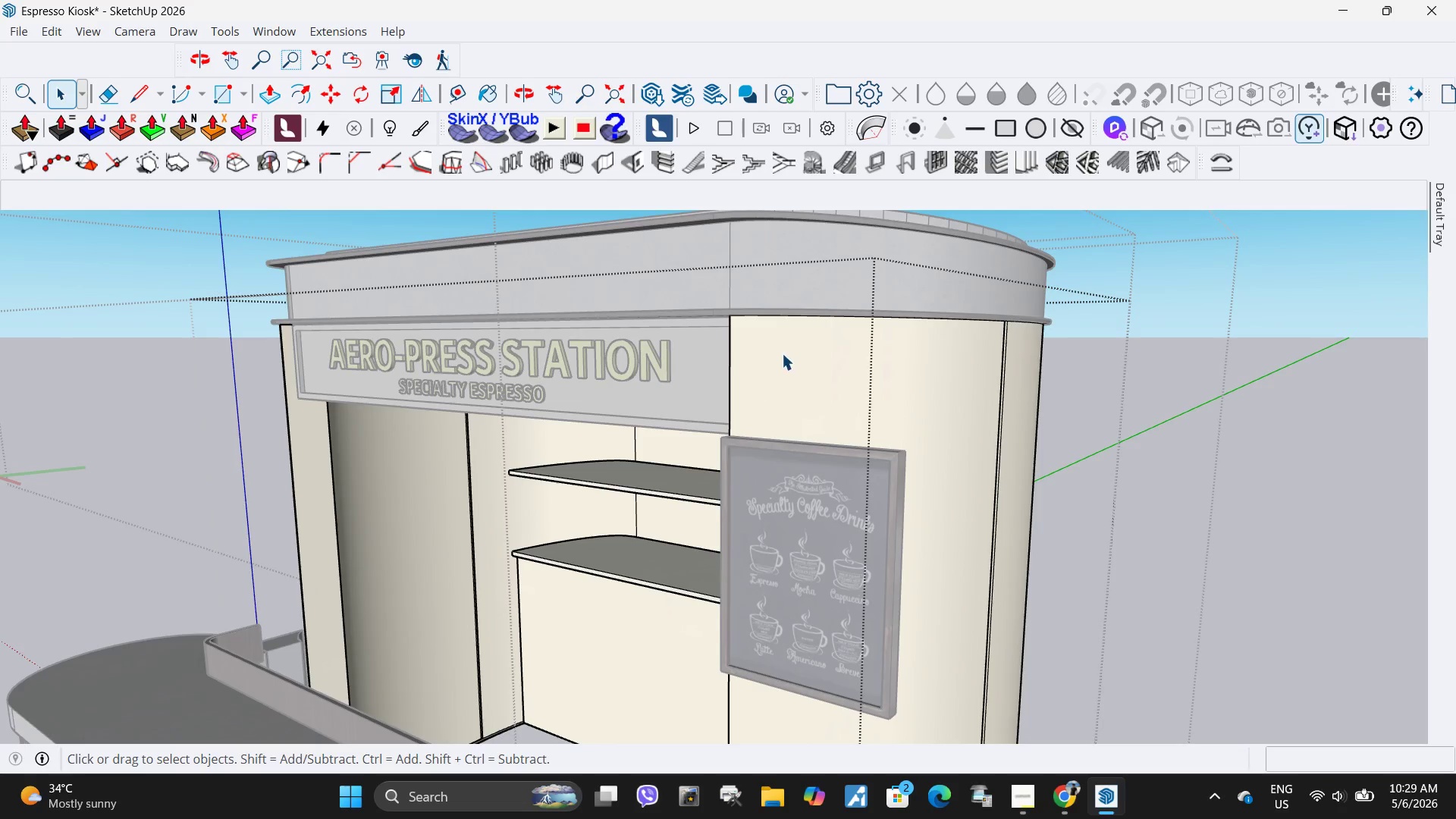 
triple_click([782, 353])
 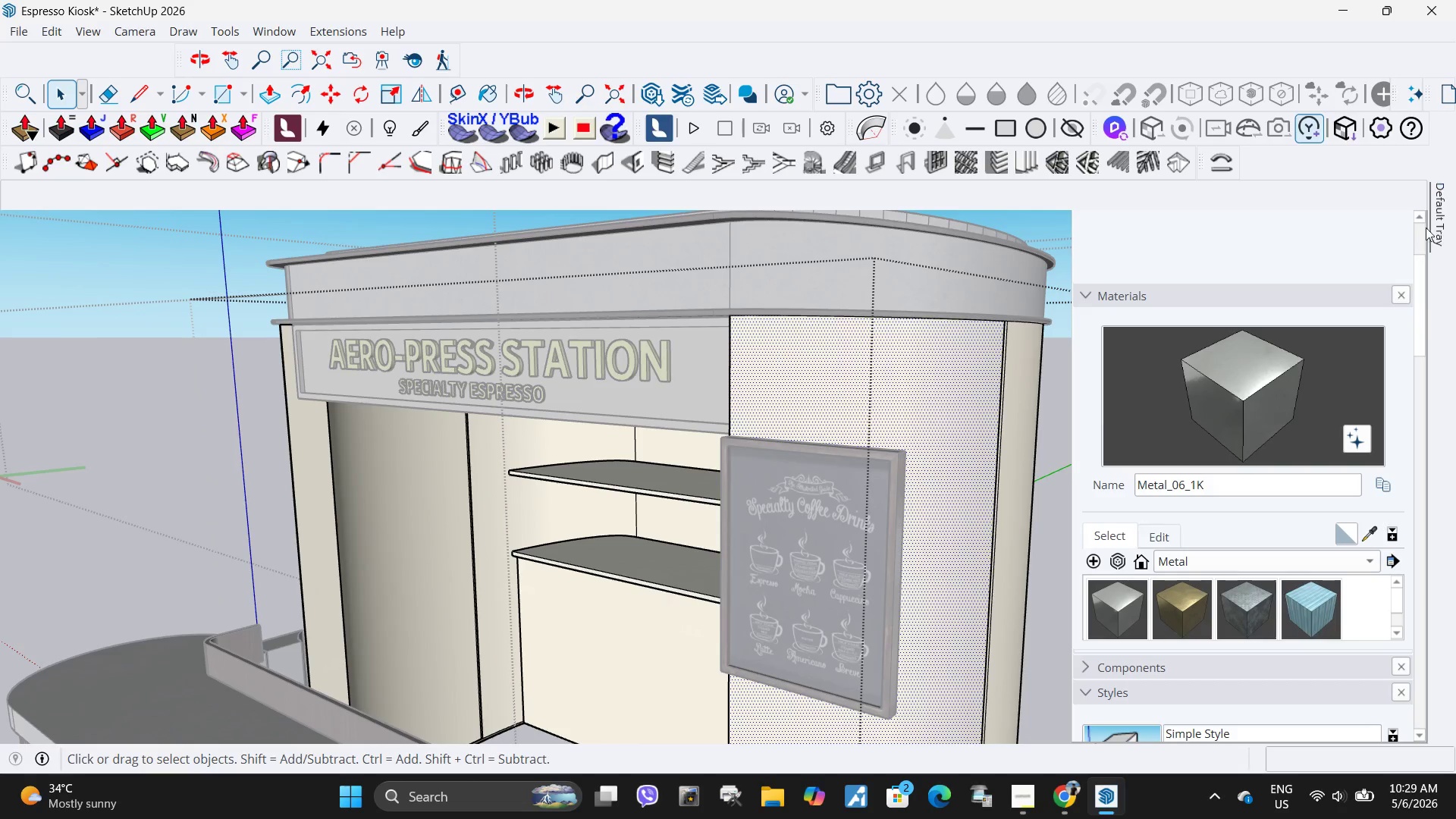 
left_click_drag(start_coordinate=[1269, 391], to_coordinate=[1263, 394])
 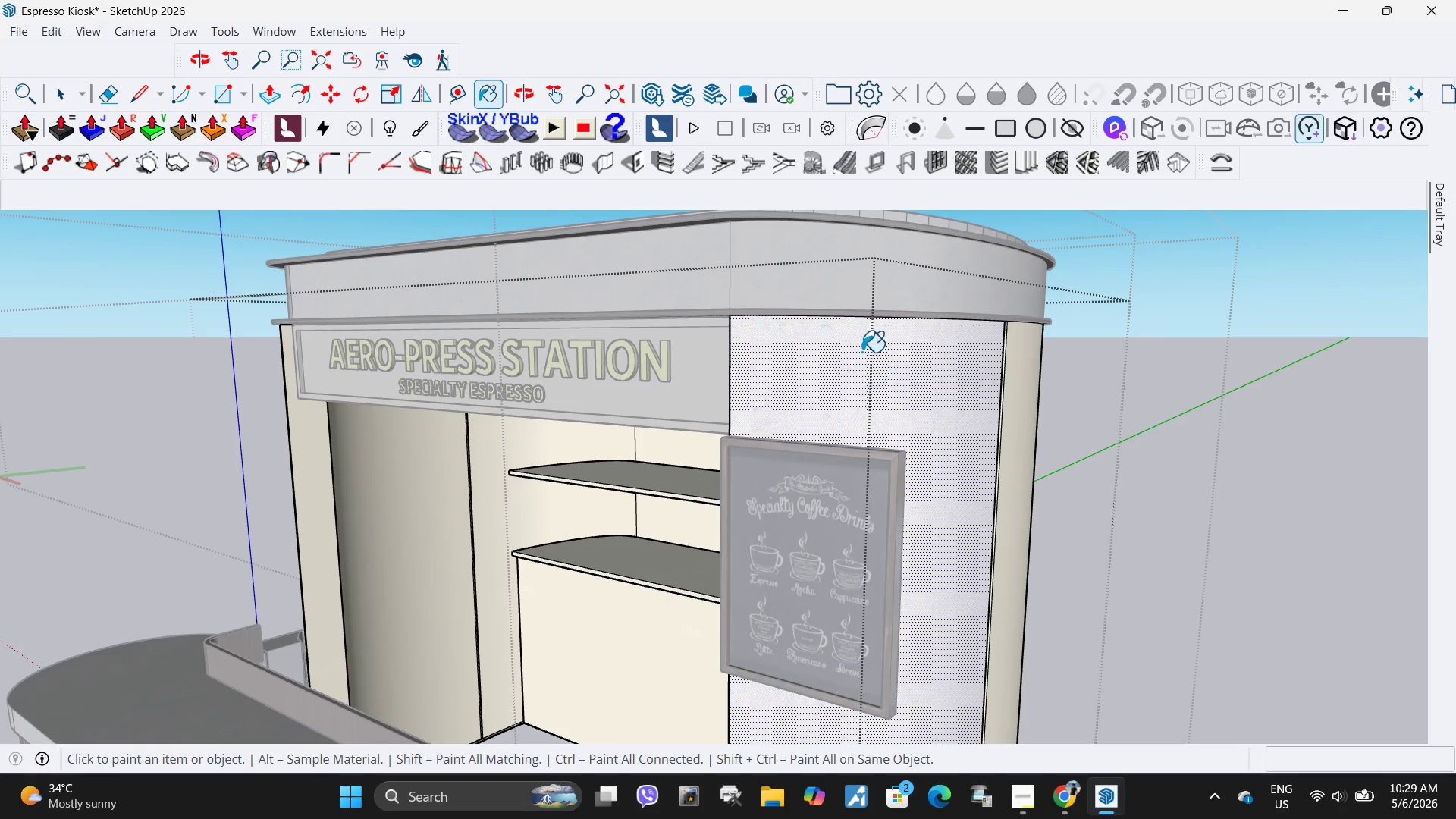 
scroll: coordinate [847, 330], scroll_direction: down, amount: 5.0
 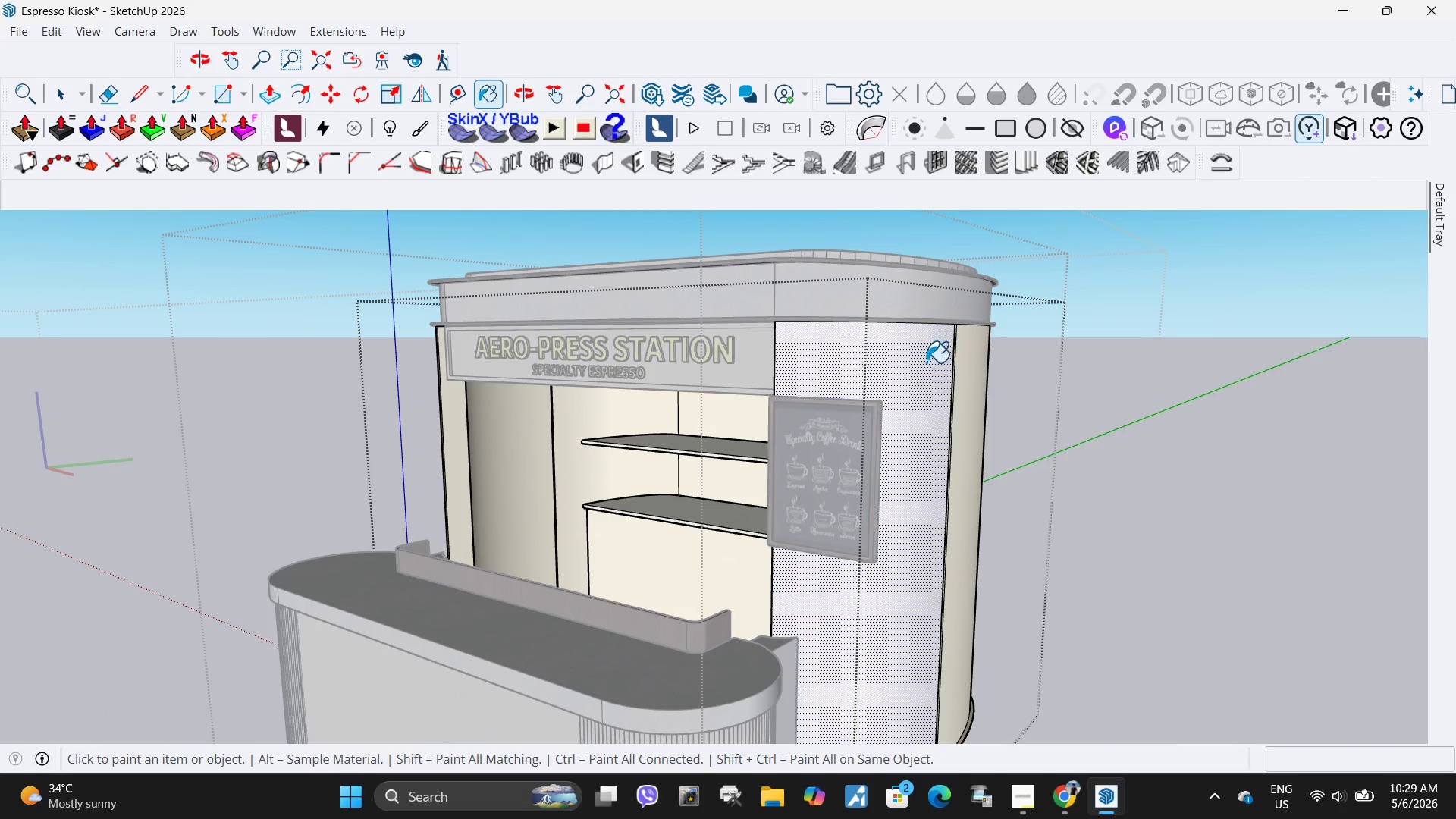 
scroll: coordinate [944, 308], scroll_direction: up, amount: 24.0
 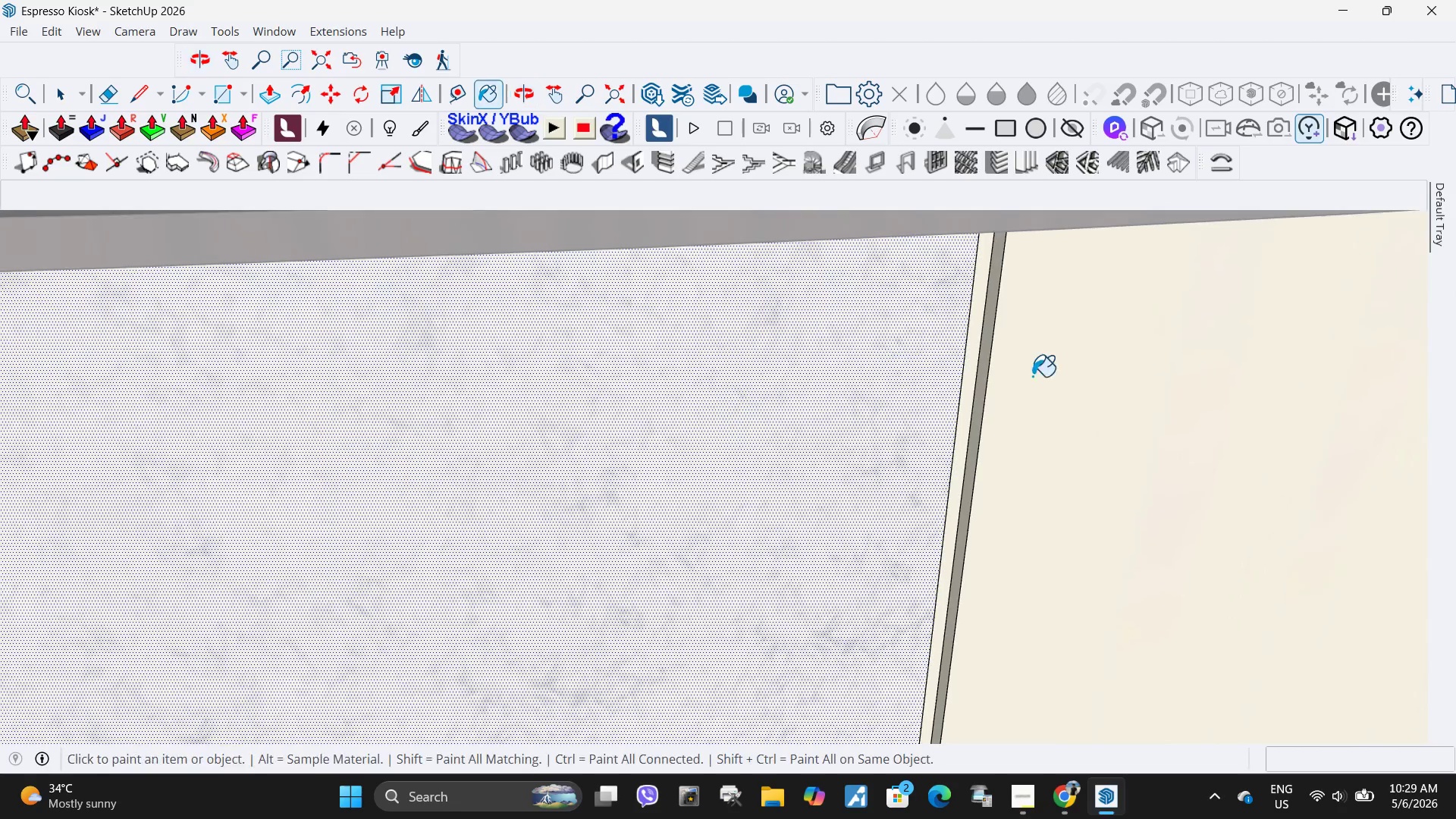 
left_click([970, 366])
 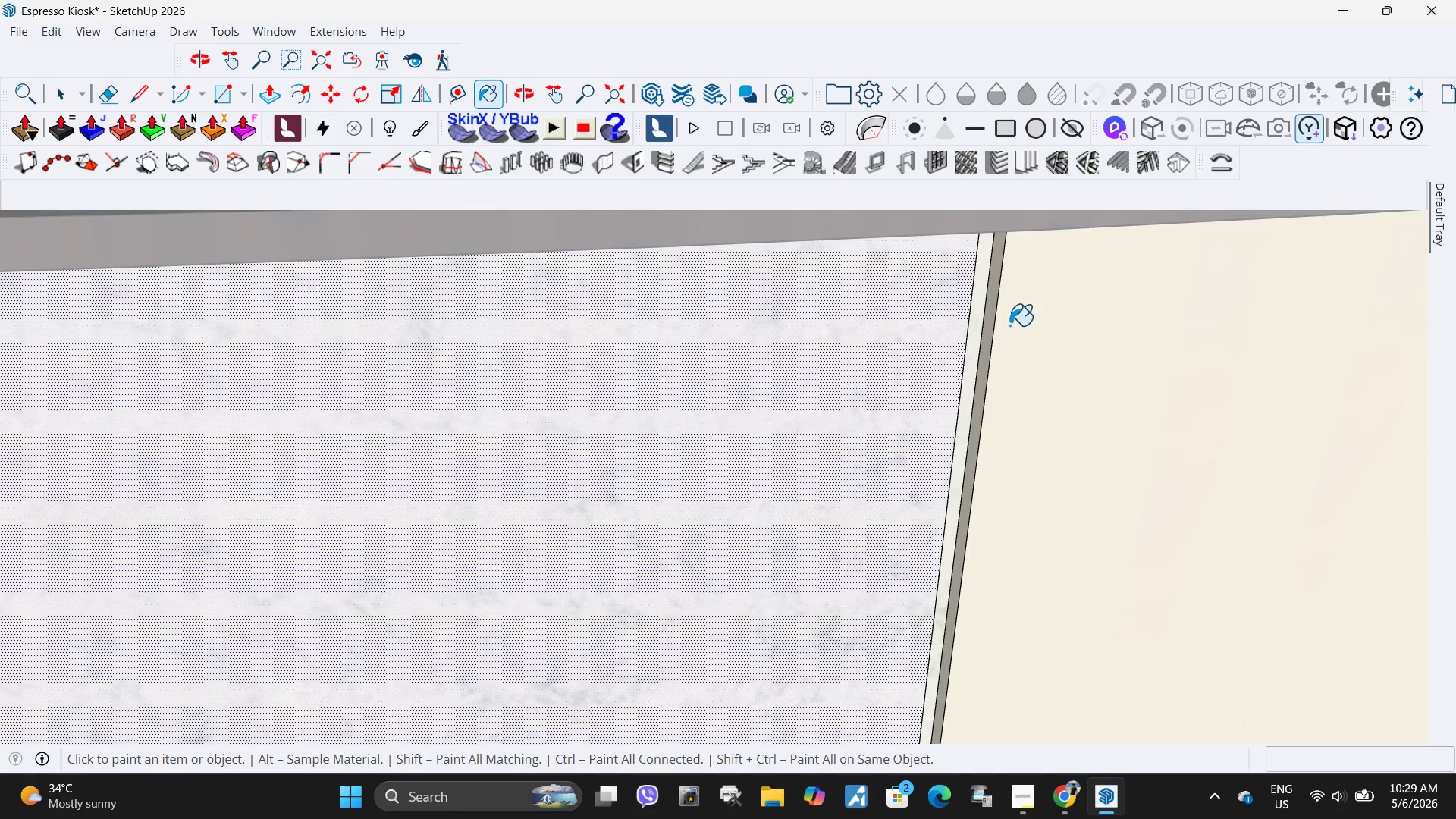 
scroll: coordinate [917, 378], scroll_direction: down, amount: 32.0
 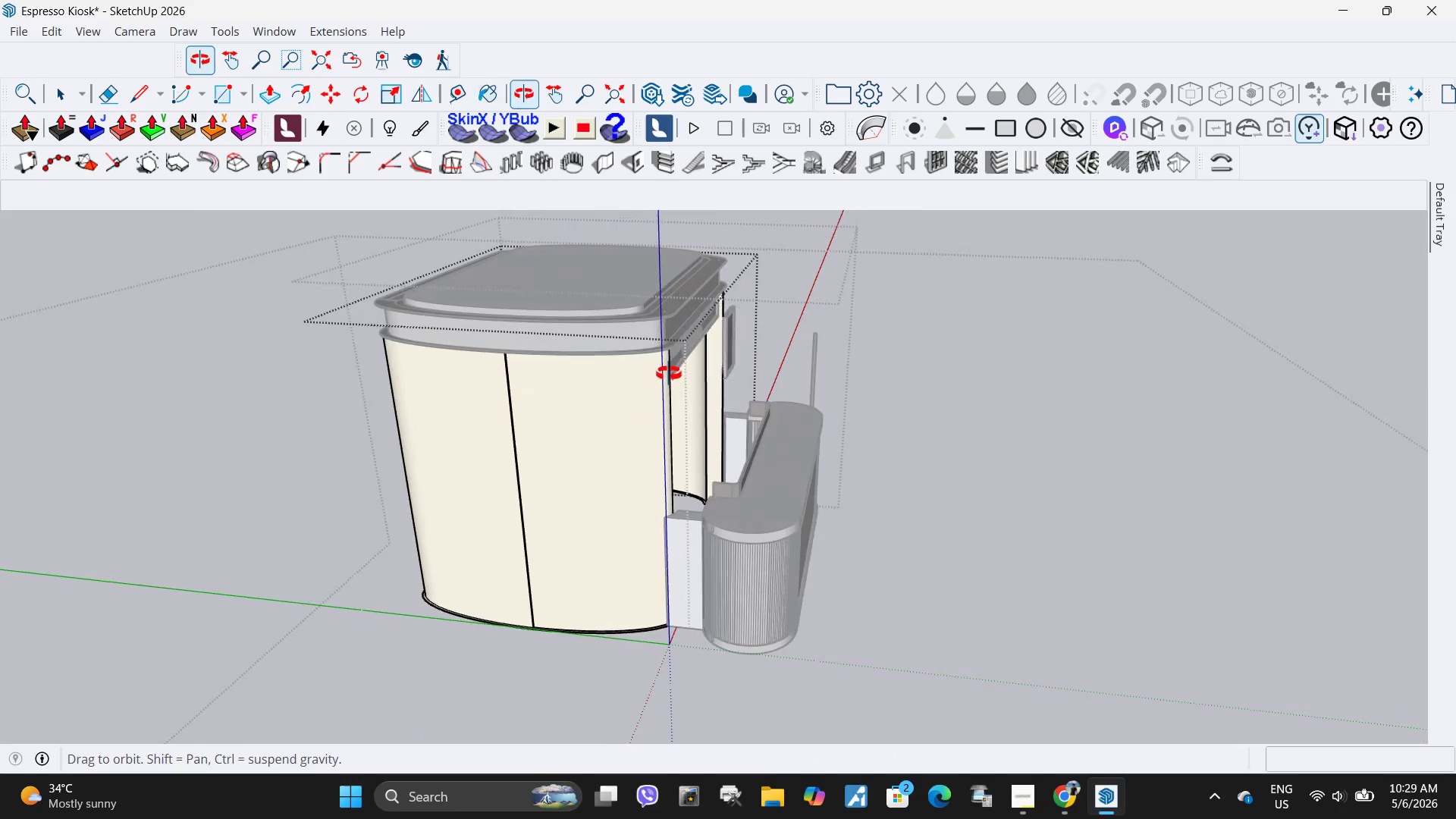 
left_click([612, 445])
 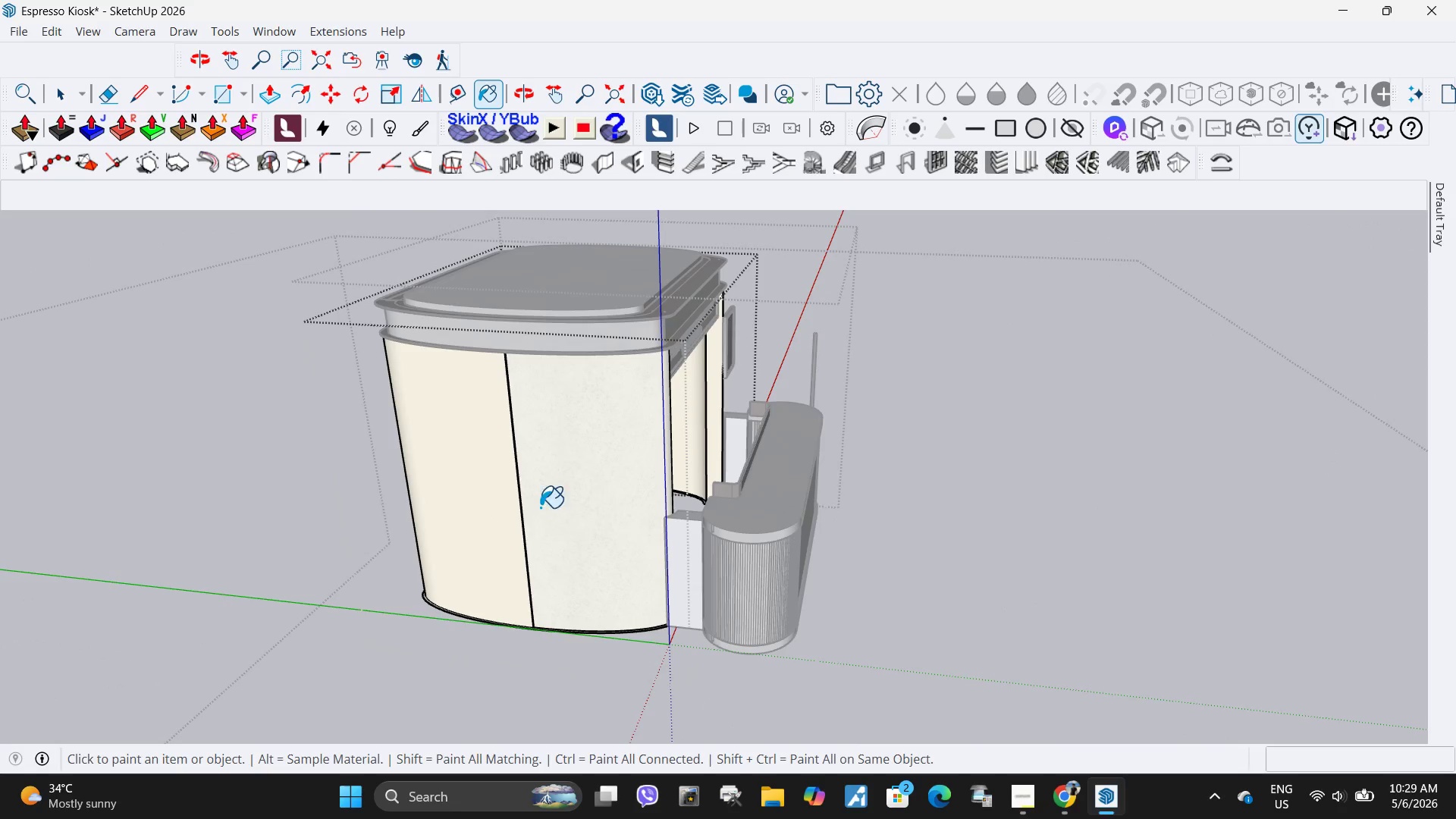 
scroll: coordinate [558, 711], scroll_direction: up, amount: 26.0
 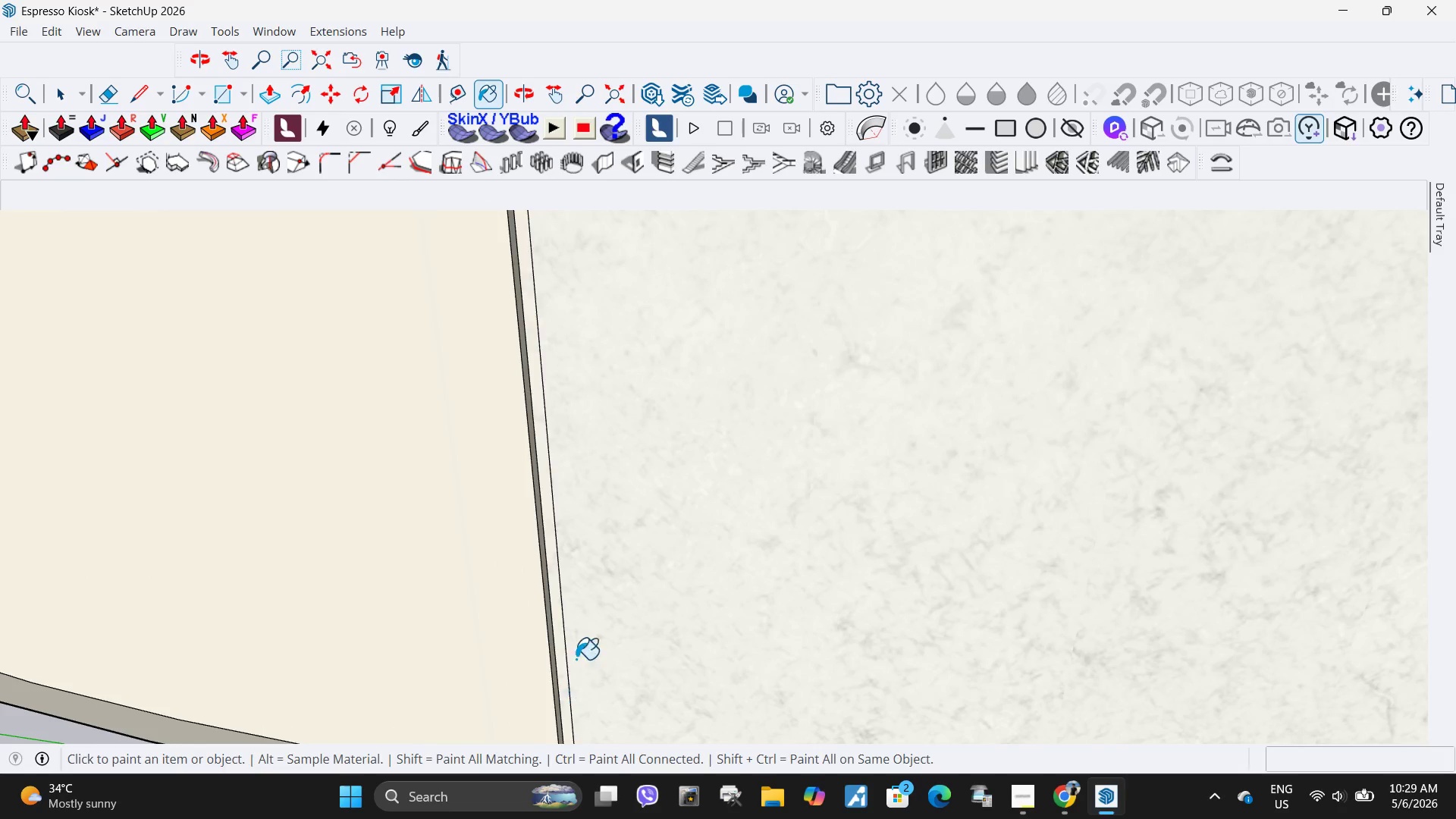 
scroll: coordinate [553, 390], scroll_direction: down, amount: 10.0
 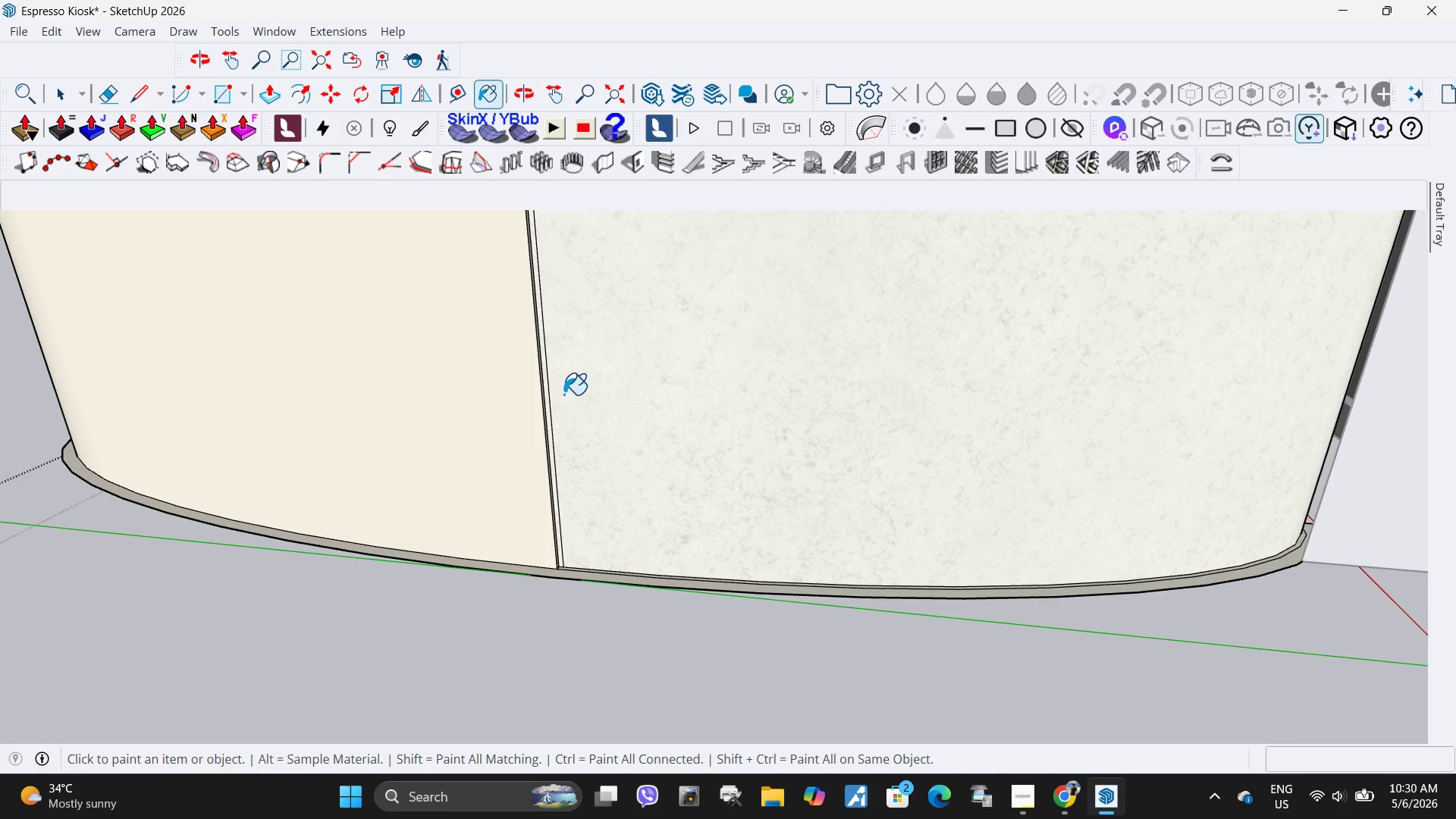 
scroll: coordinate [664, 606], scroll_direction: up, amount: 6.0
 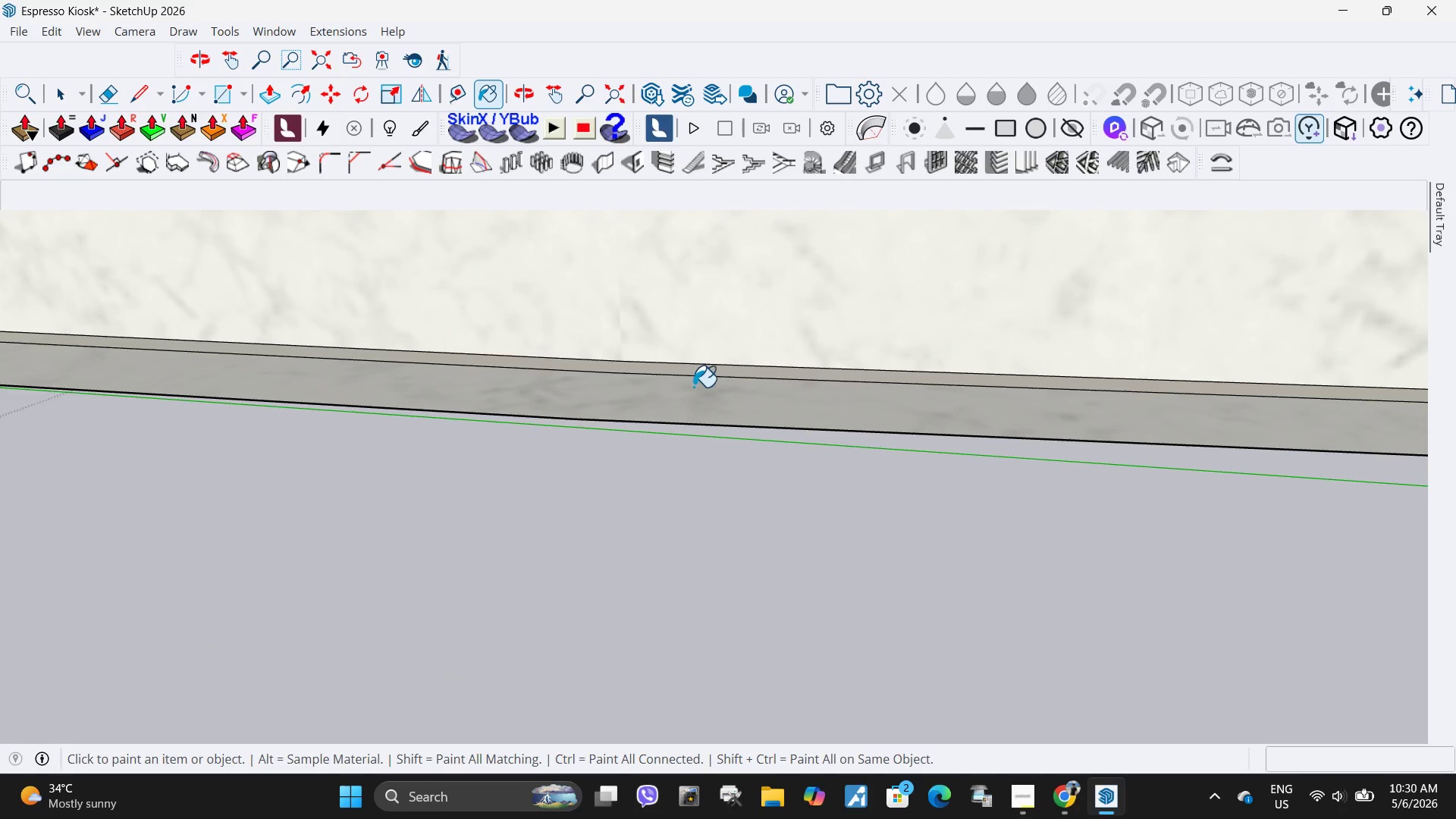 
double_click([693, 371])
 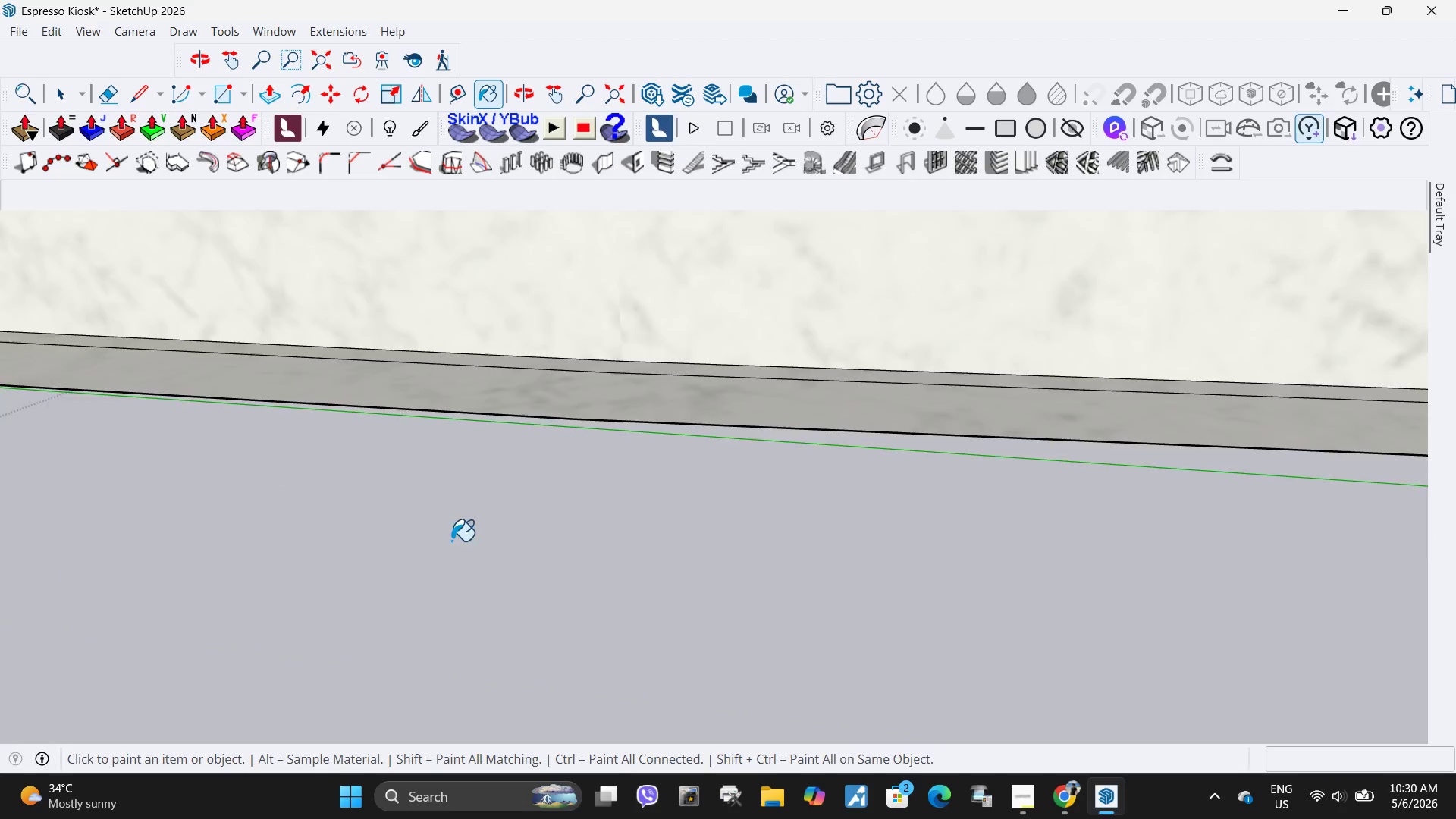 
scroll: coordinate [362, 597], scroll_direction: down, amount: 11.0
 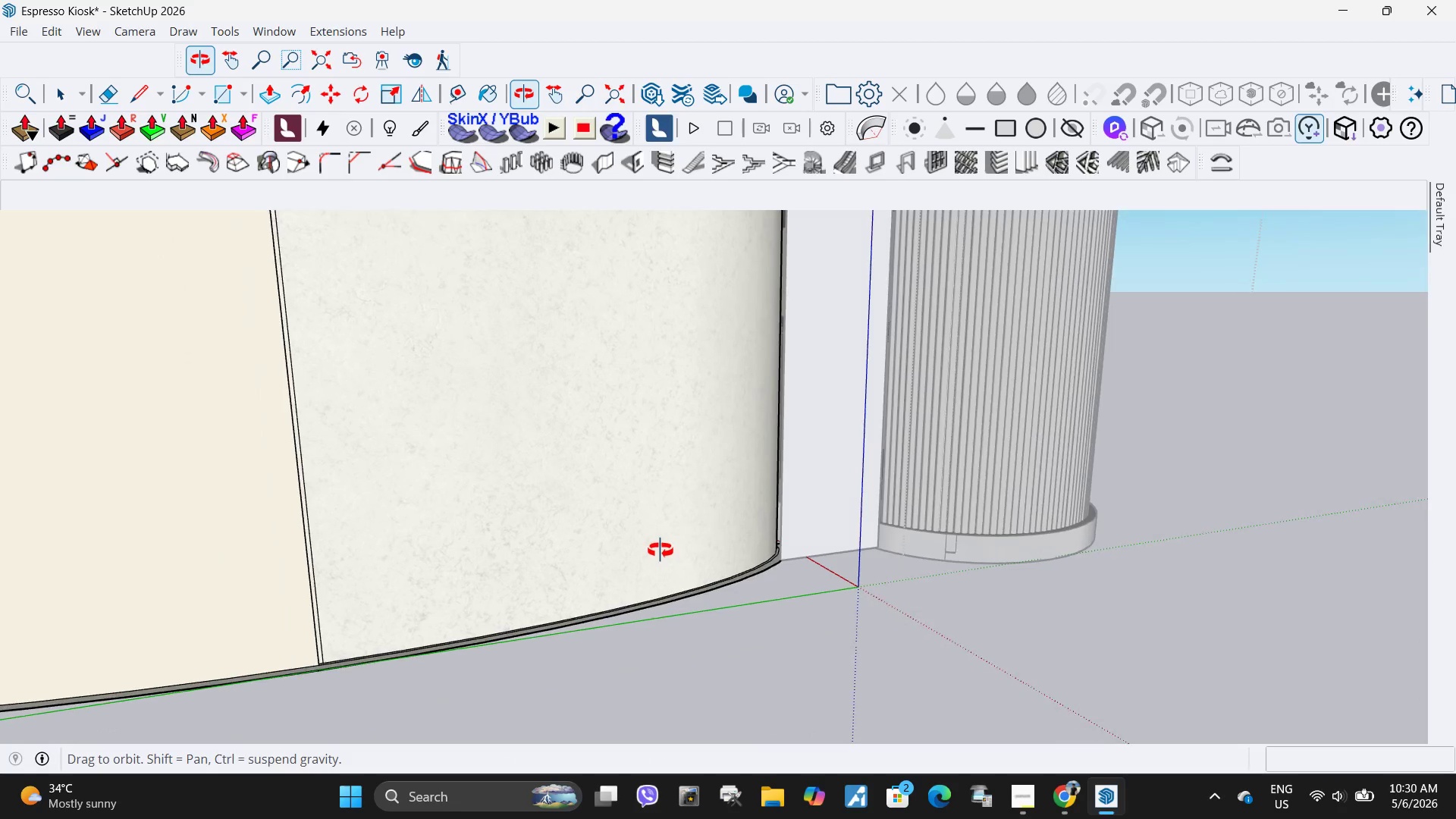 
scroll: coordinate [733, 526], scroll_direction: up, amount: 7.0
 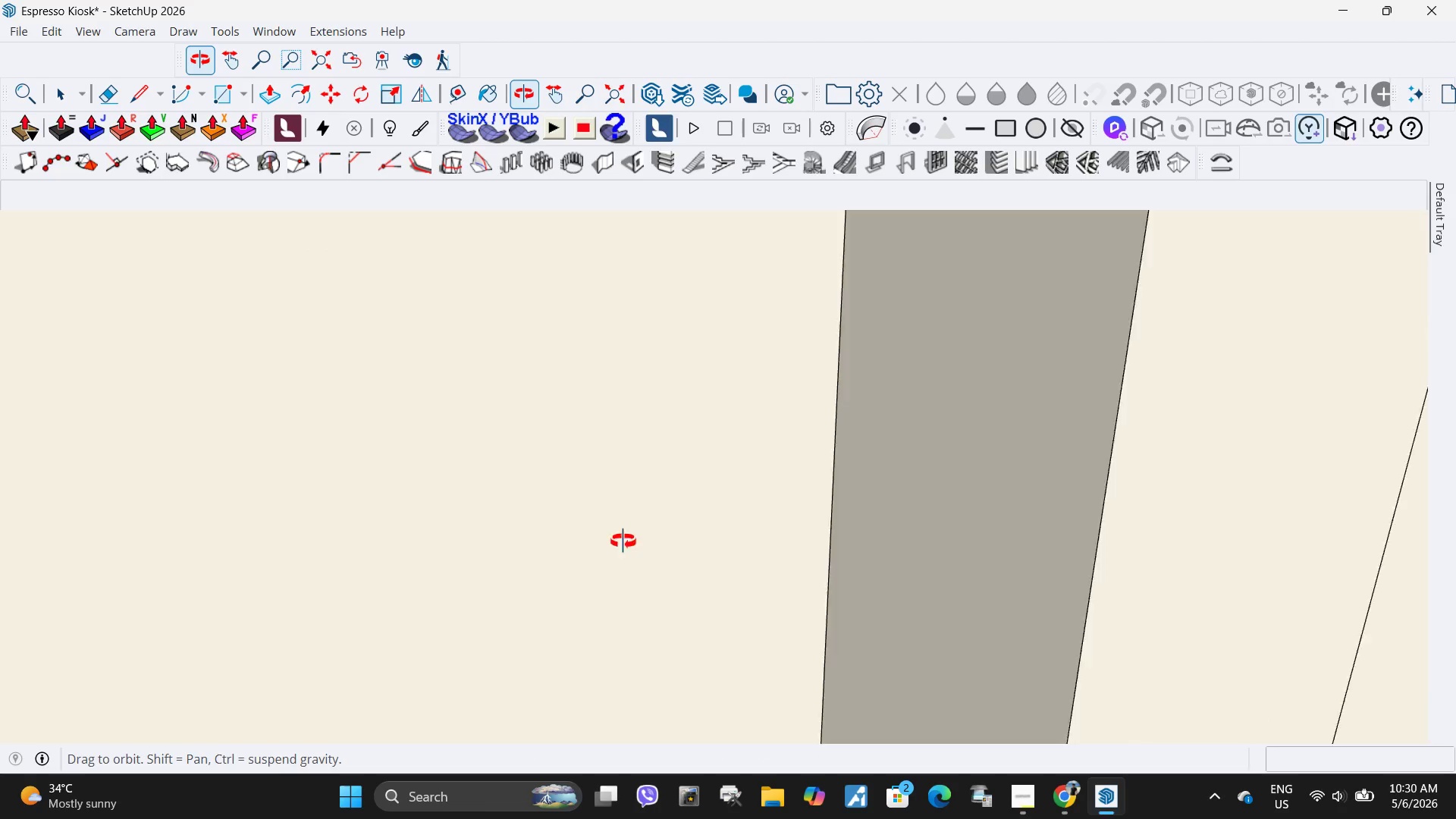 
scroll: coordinate [946, 426], scroll_direction: down, amount: 32.0
 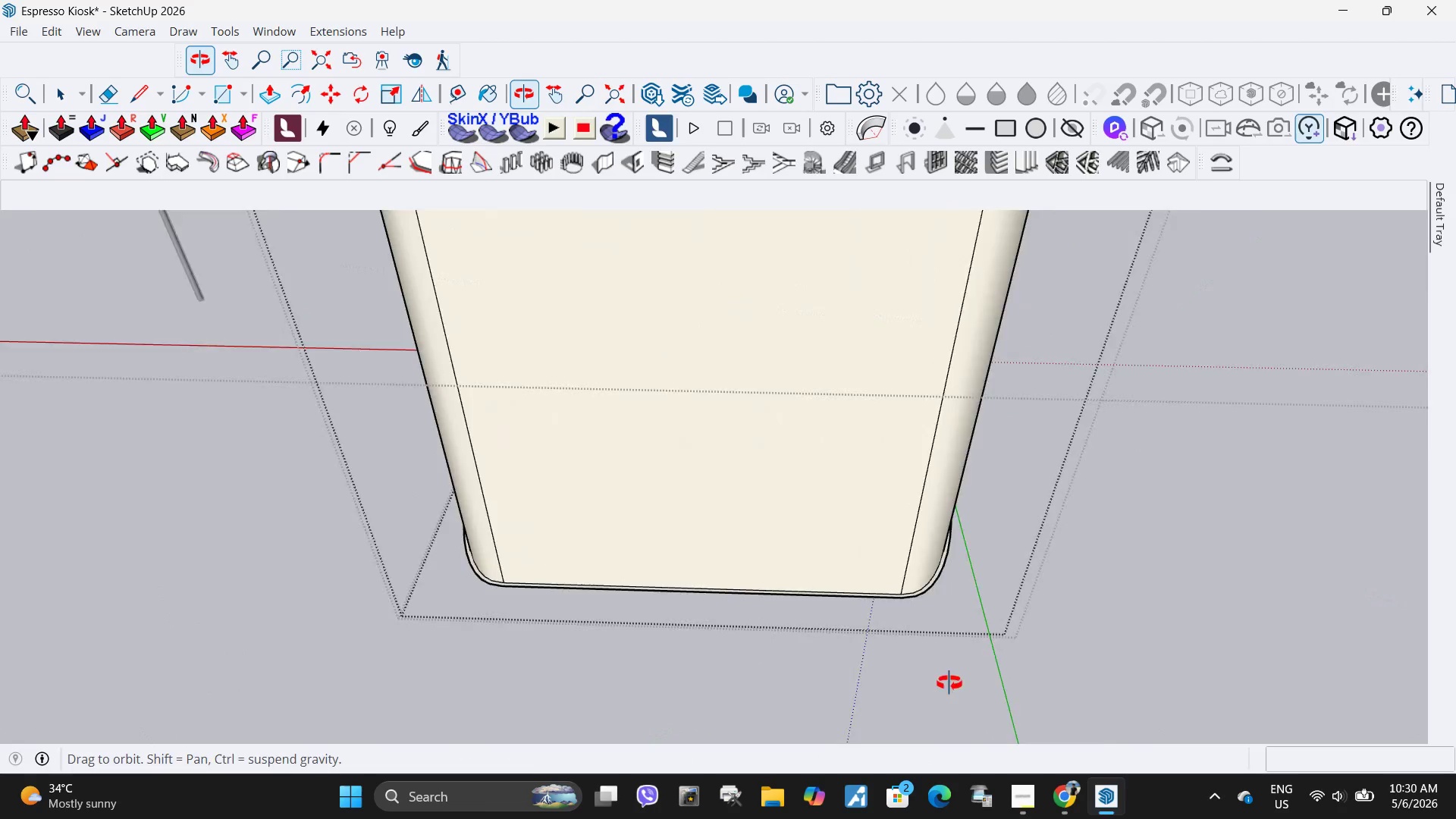 
scroll: coordinate [573, 599], scroll_direction: up, amount: 17.0
 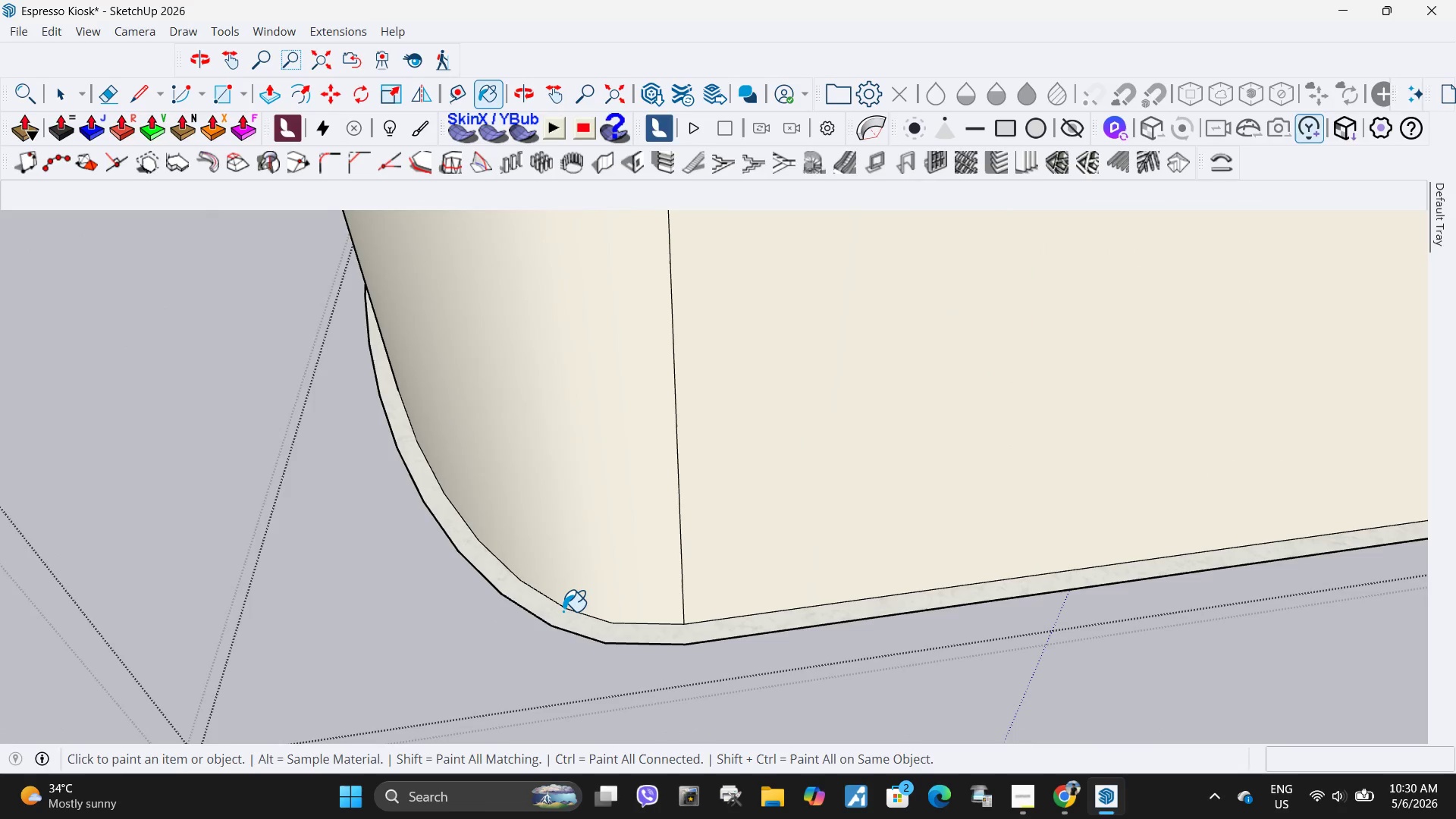 
scroll: coordinate [563, 636], scroll_direction: down, amount: 9.0
 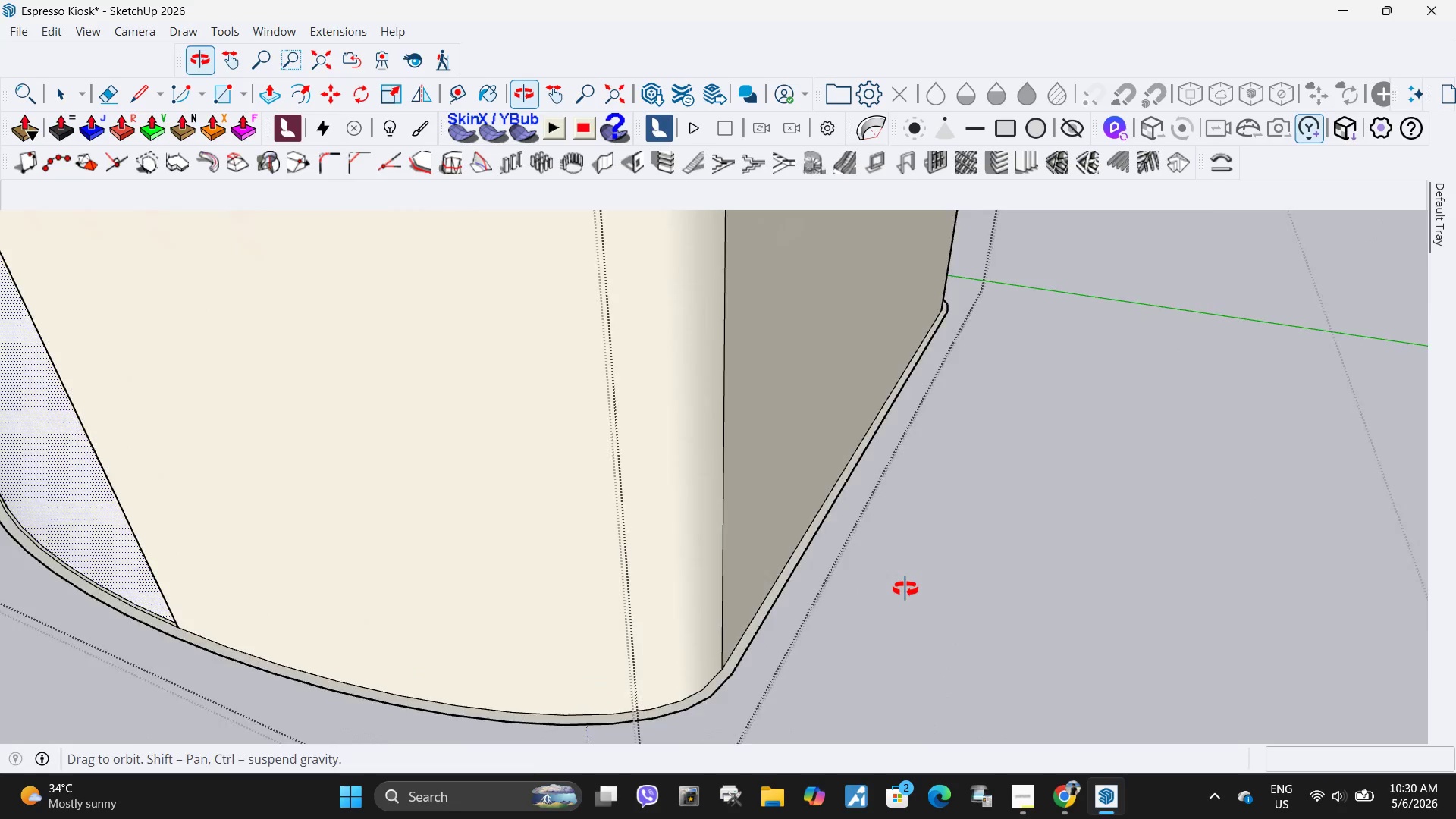 
scroll: coordinate [482, 649], scroll_direction: up, amount: 13.0
 